 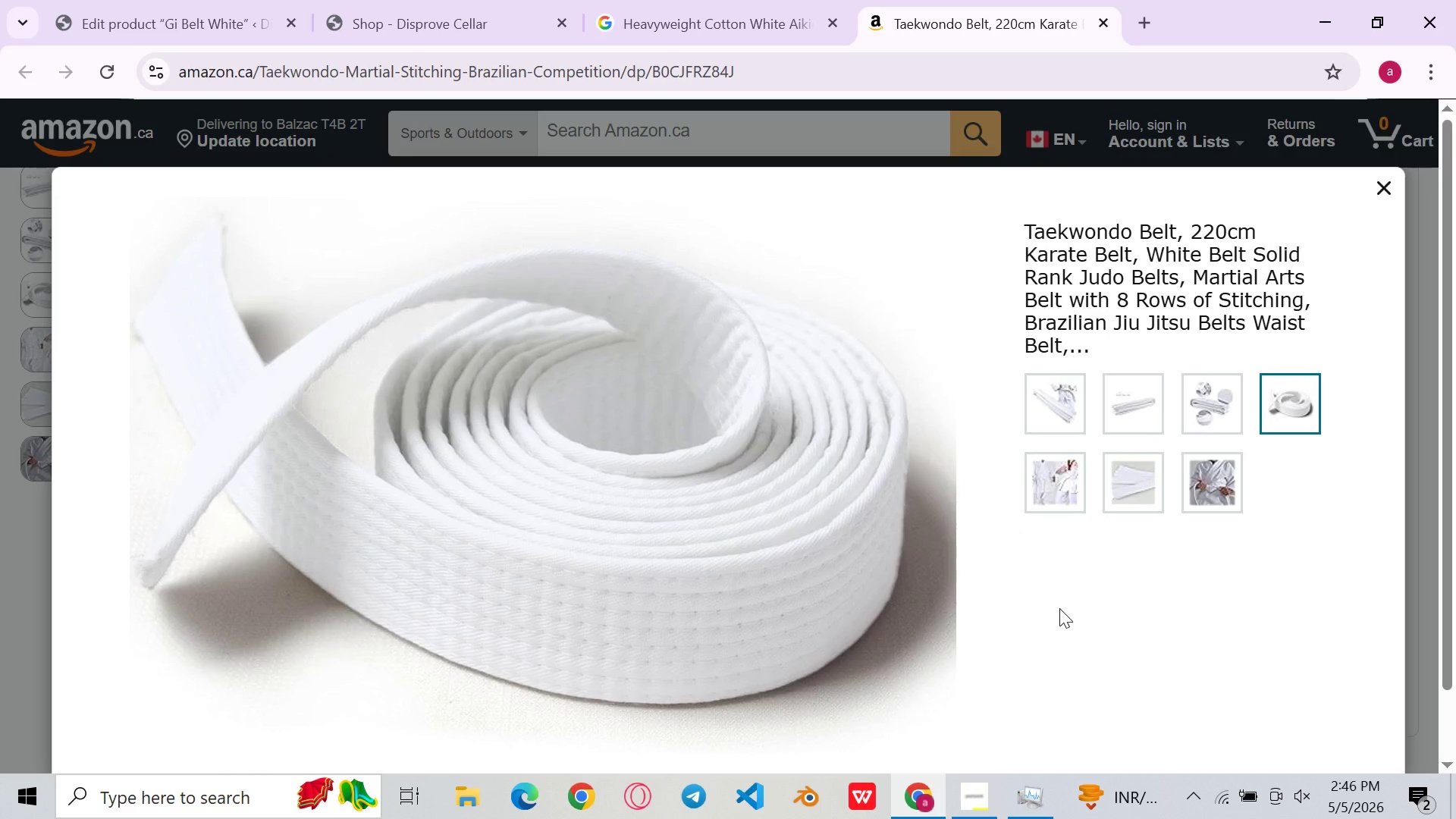 
key(Meta+Shift+S)
 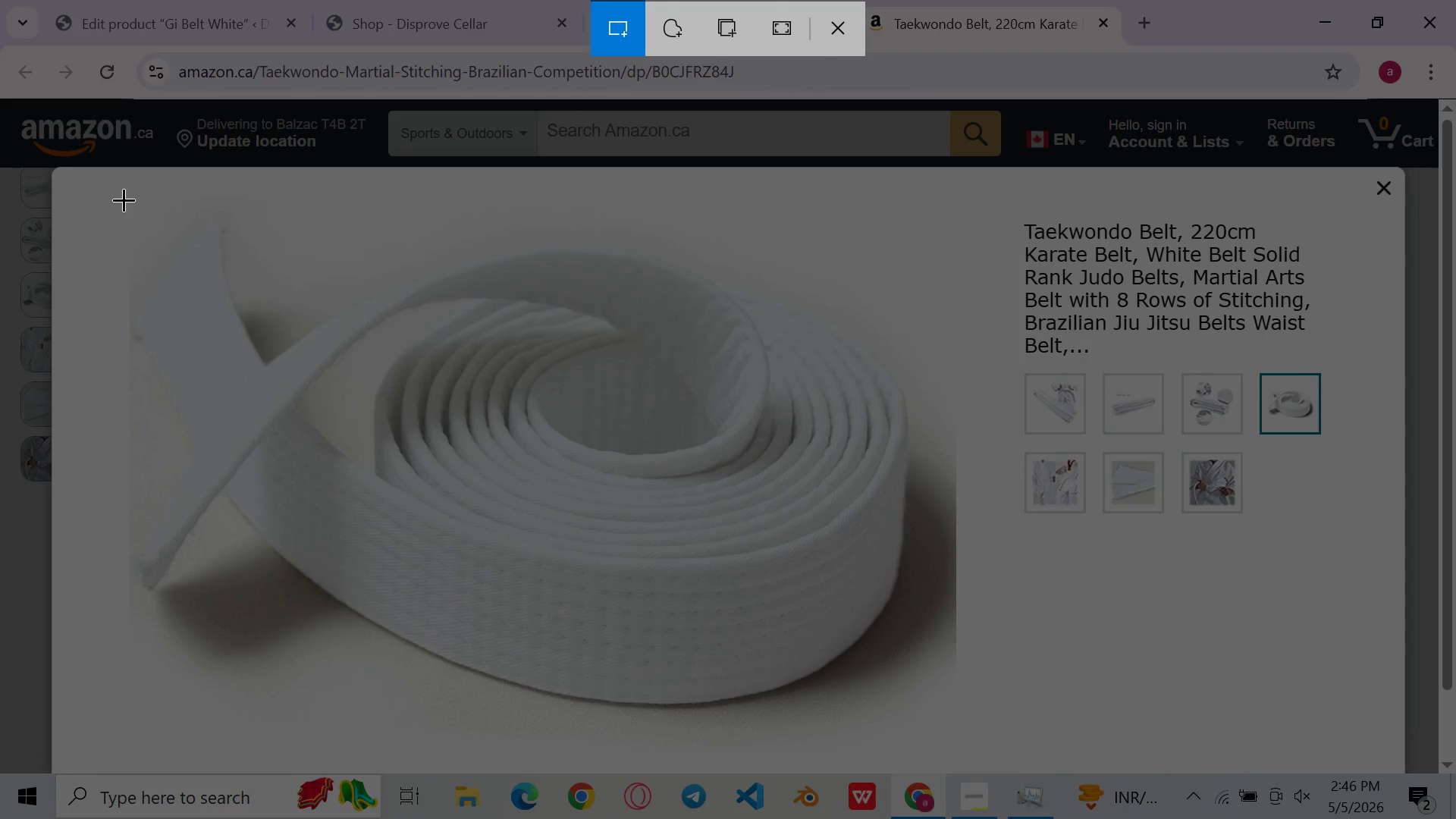 
left_click_drag(start_coordinate=[126, 198], to_coordinate=[955, 748])
 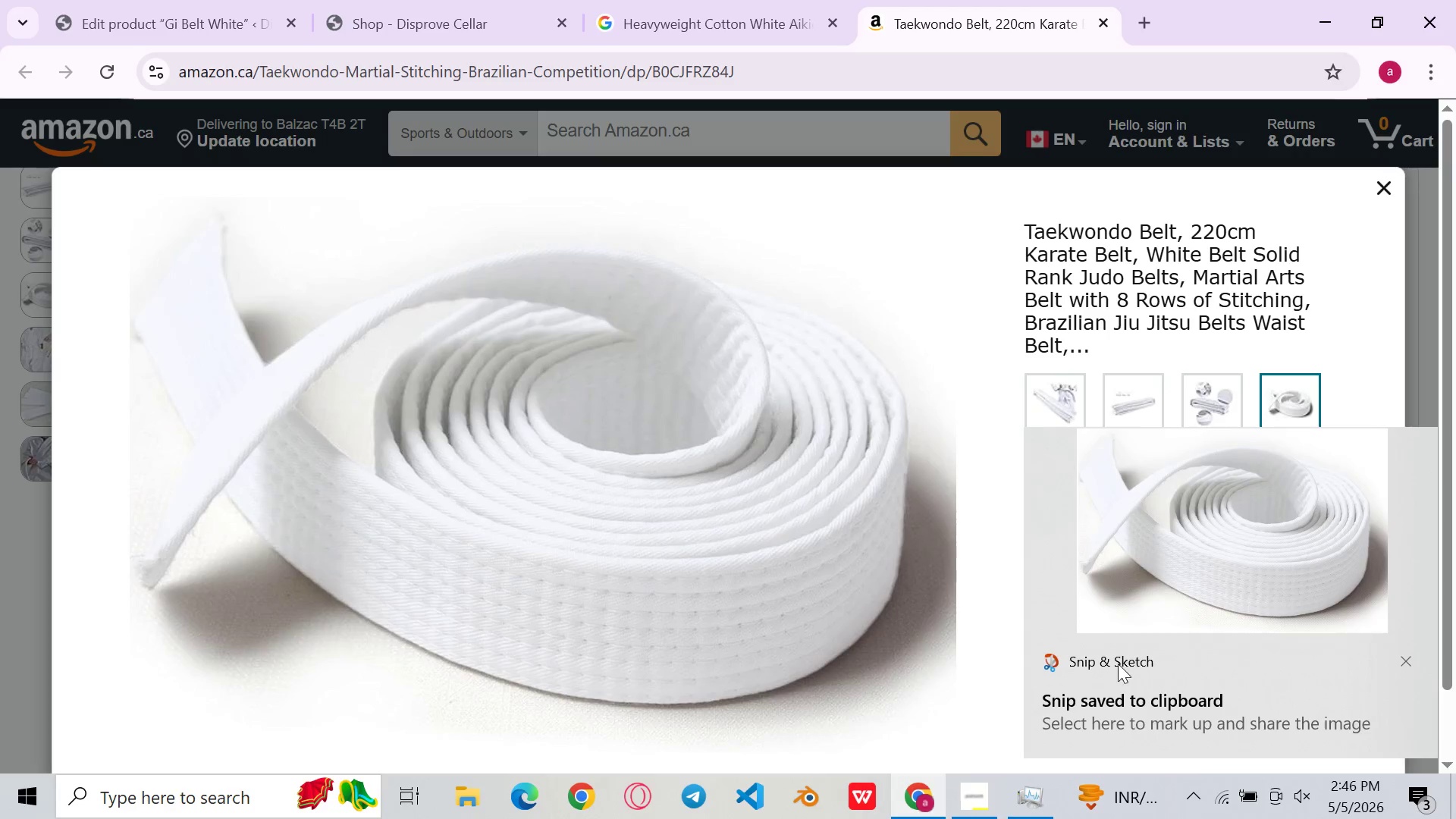 
wait(5.36)
 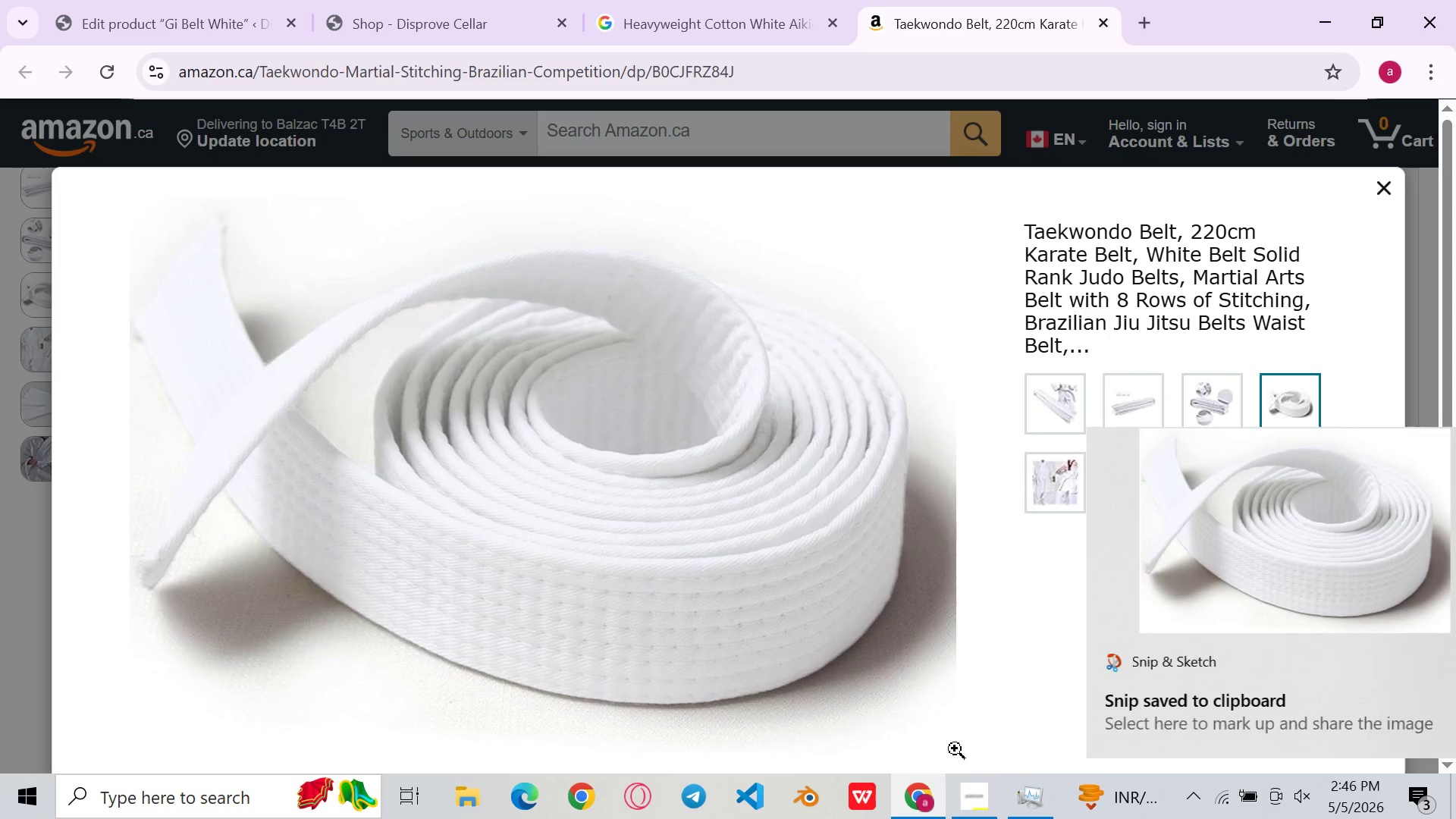 
double_click([1291, 494])
 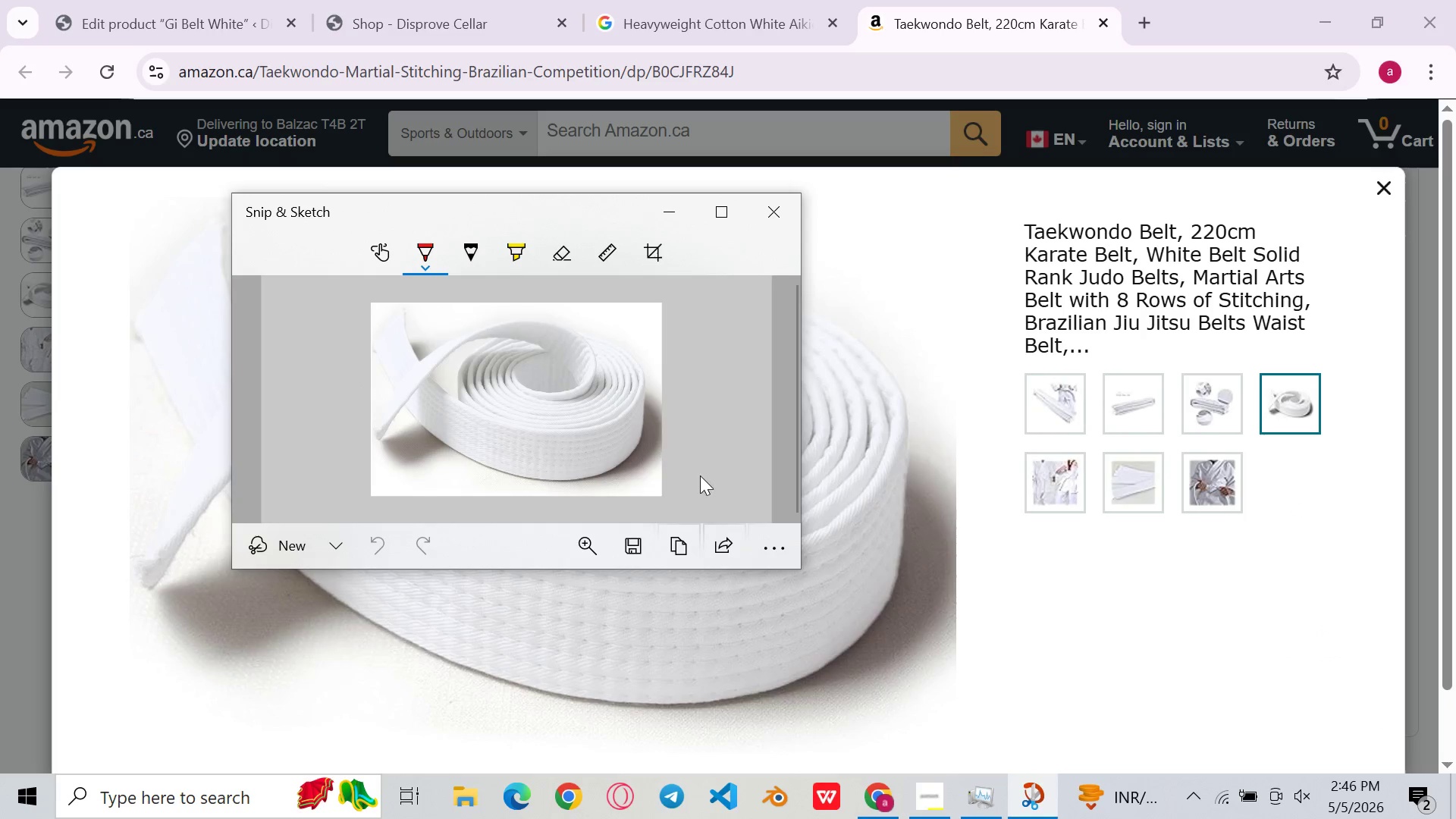 
left_click([635, 547])
 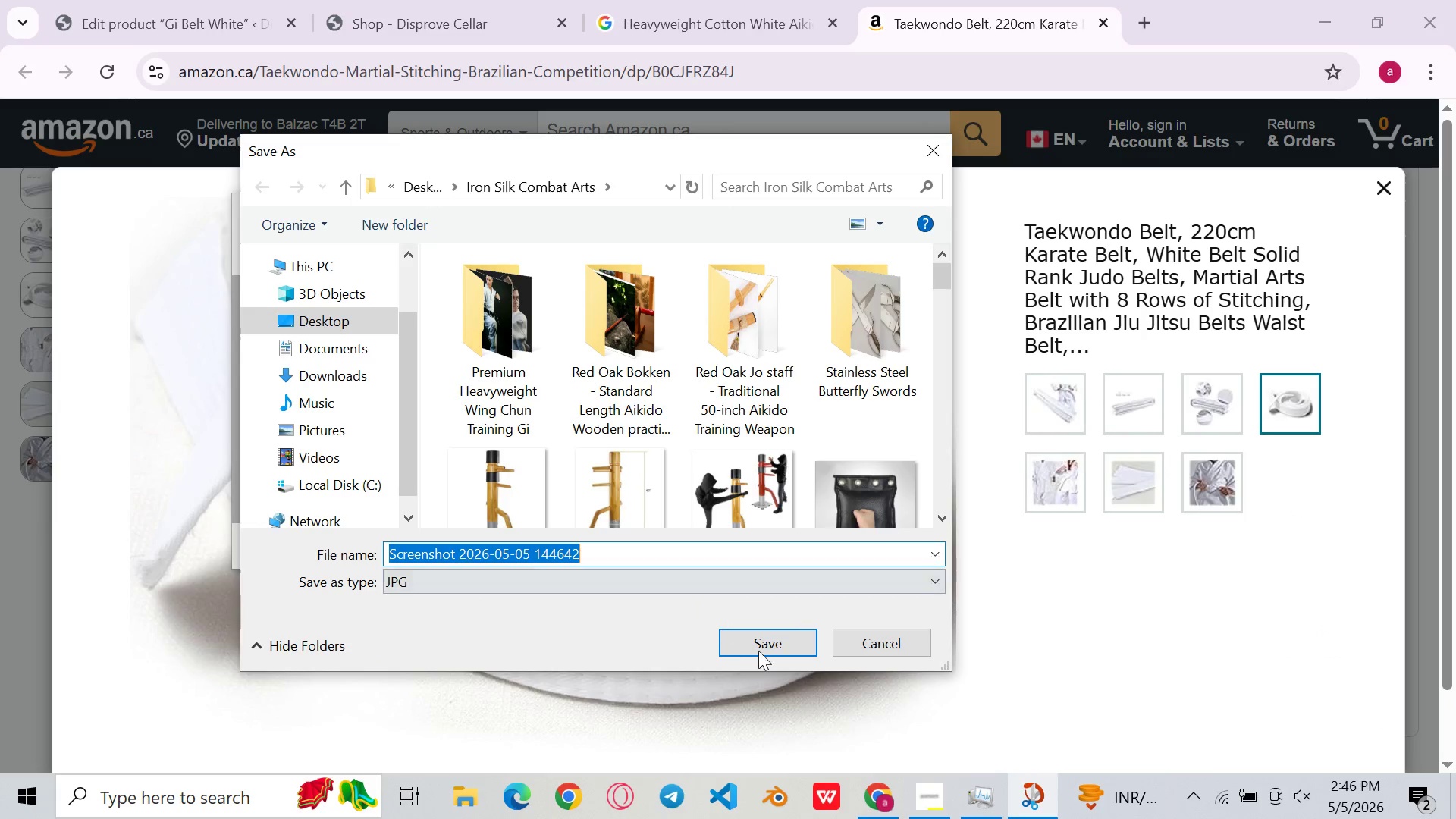 
left_click([776, 642])
 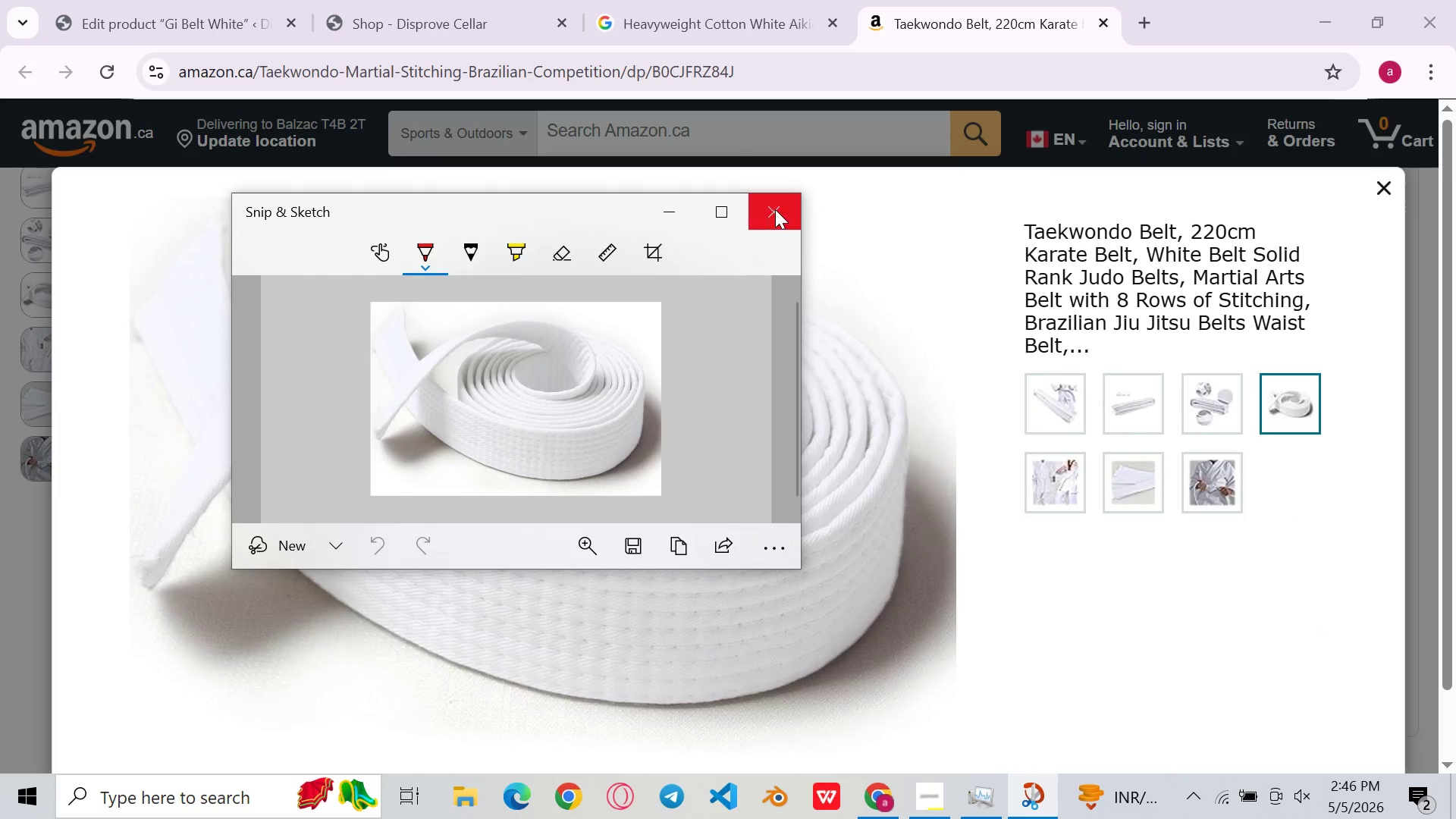 
left_click([773, 212])
 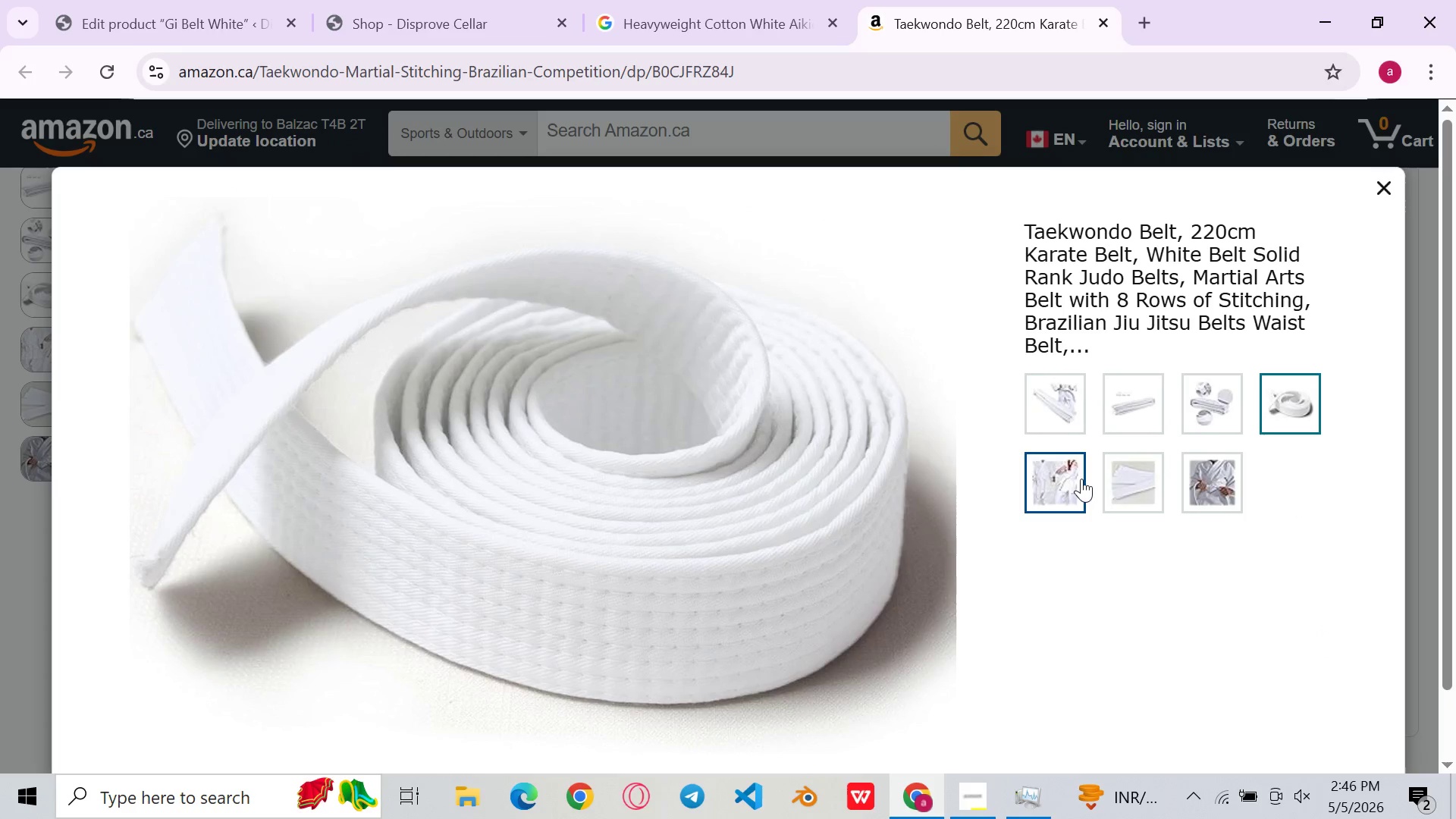 
left_click([1063, 481])
 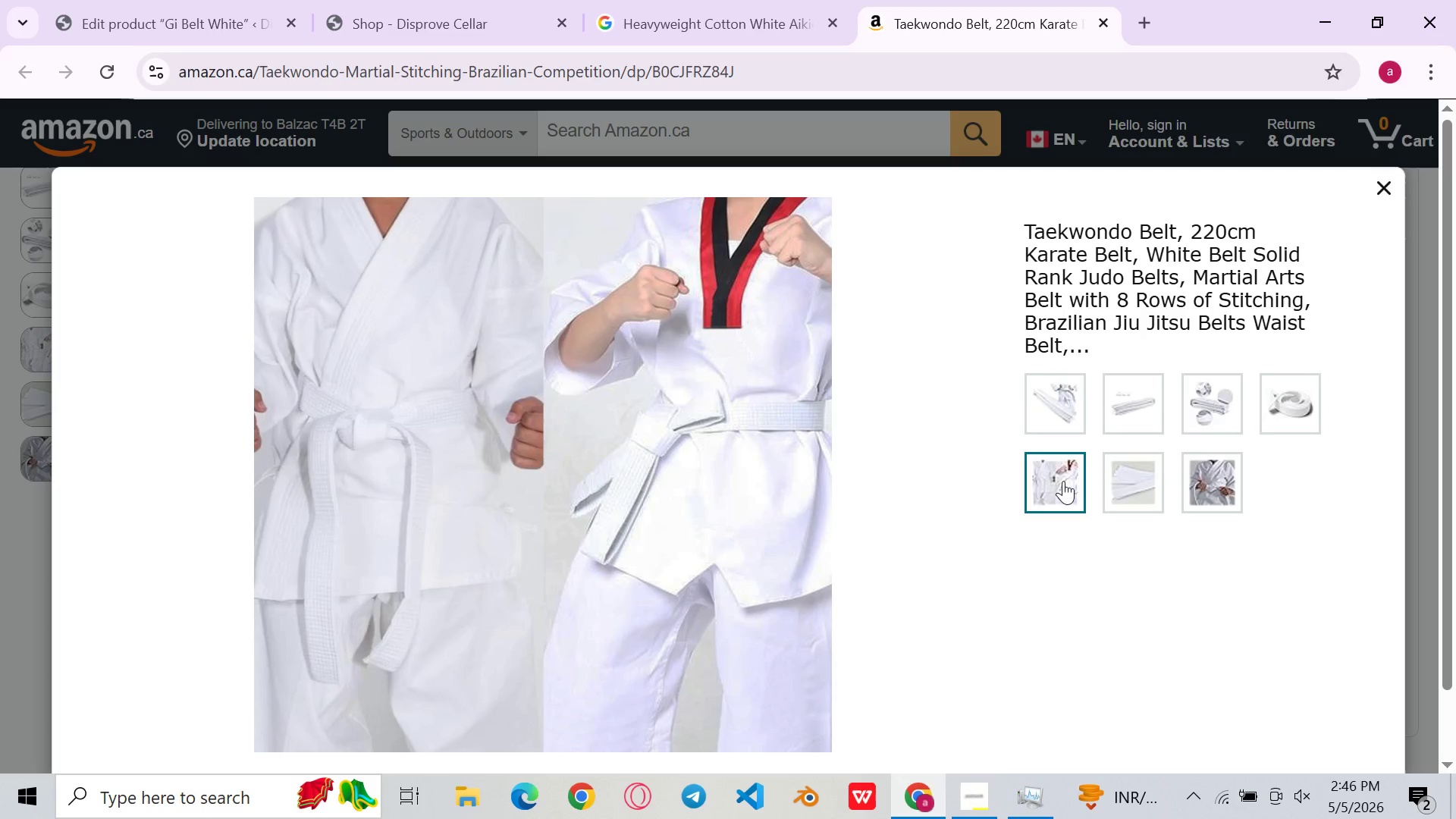 
left_click([1163, 488])
 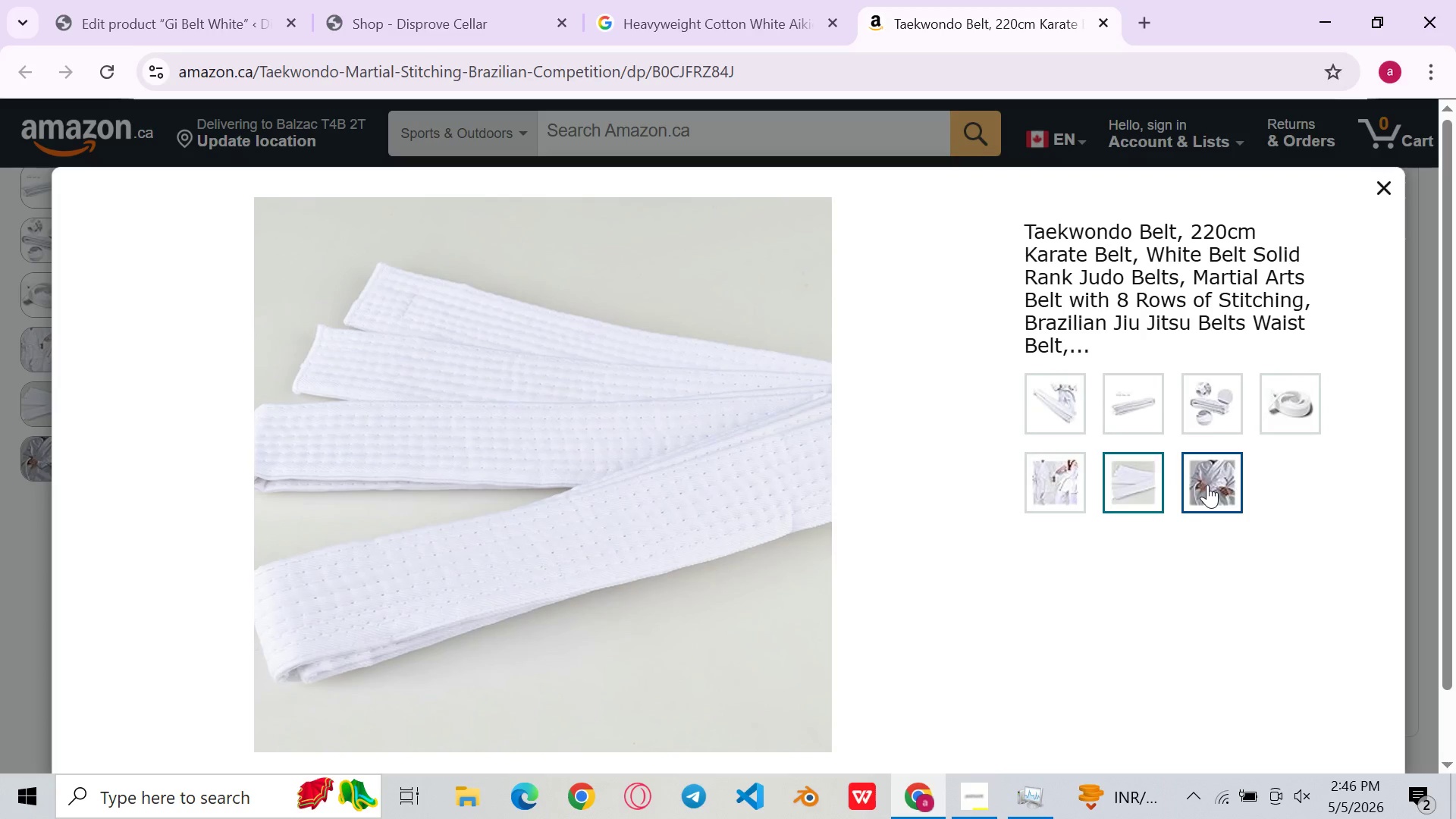 
left_click([1216, 484])
 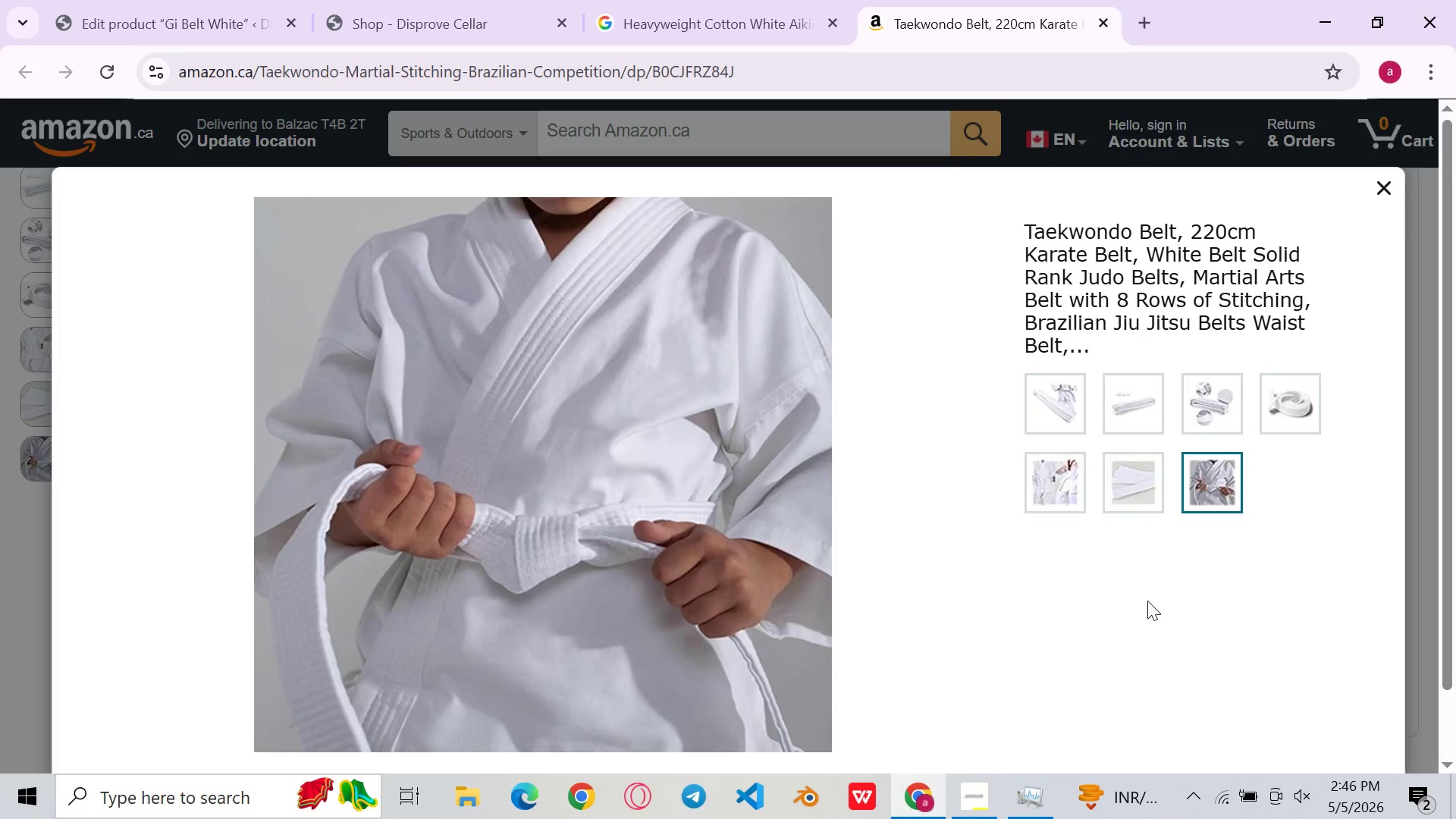 
key(Meta+Shift+ShiftLeft)
 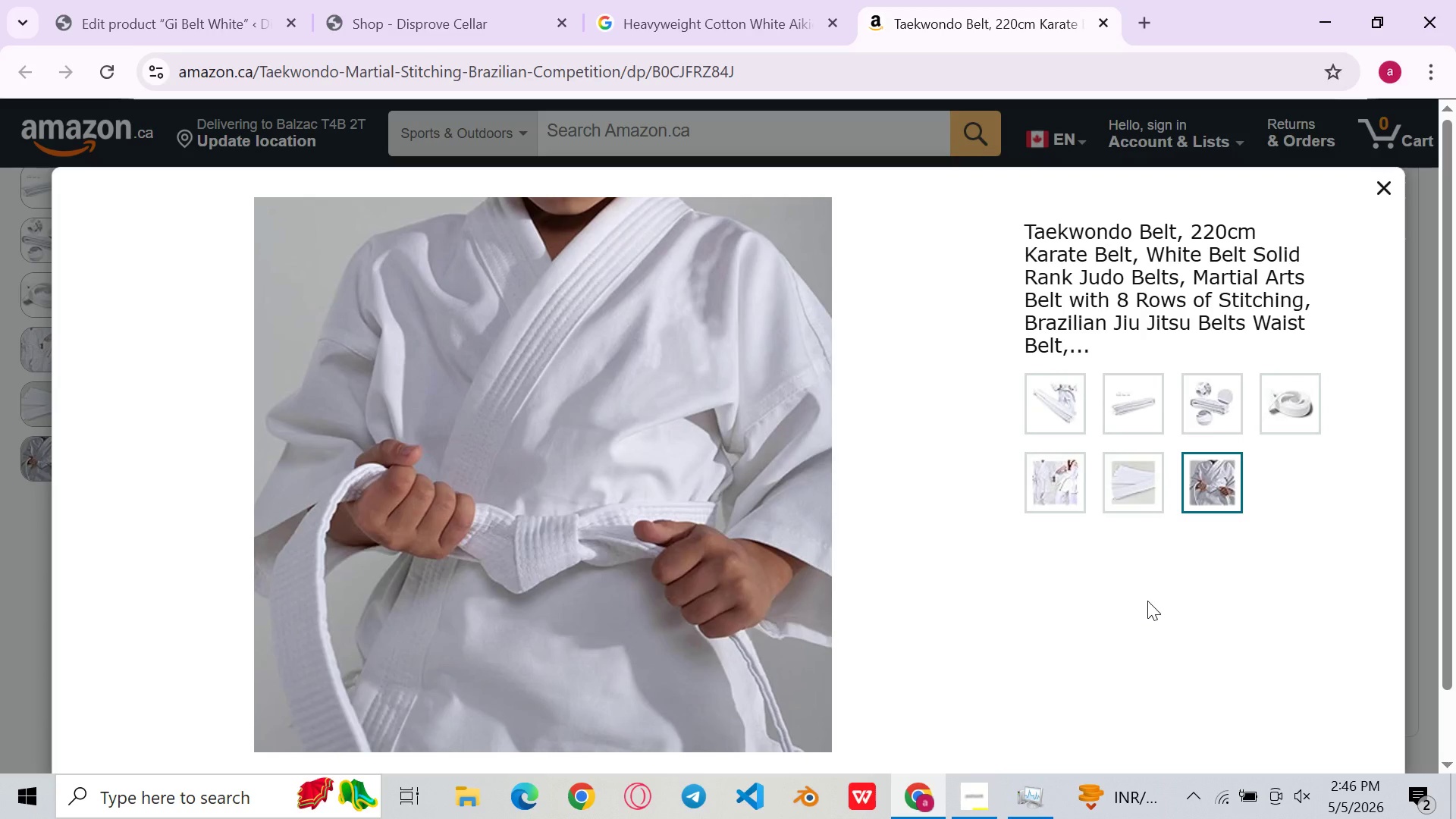 
key(Meta+S)
 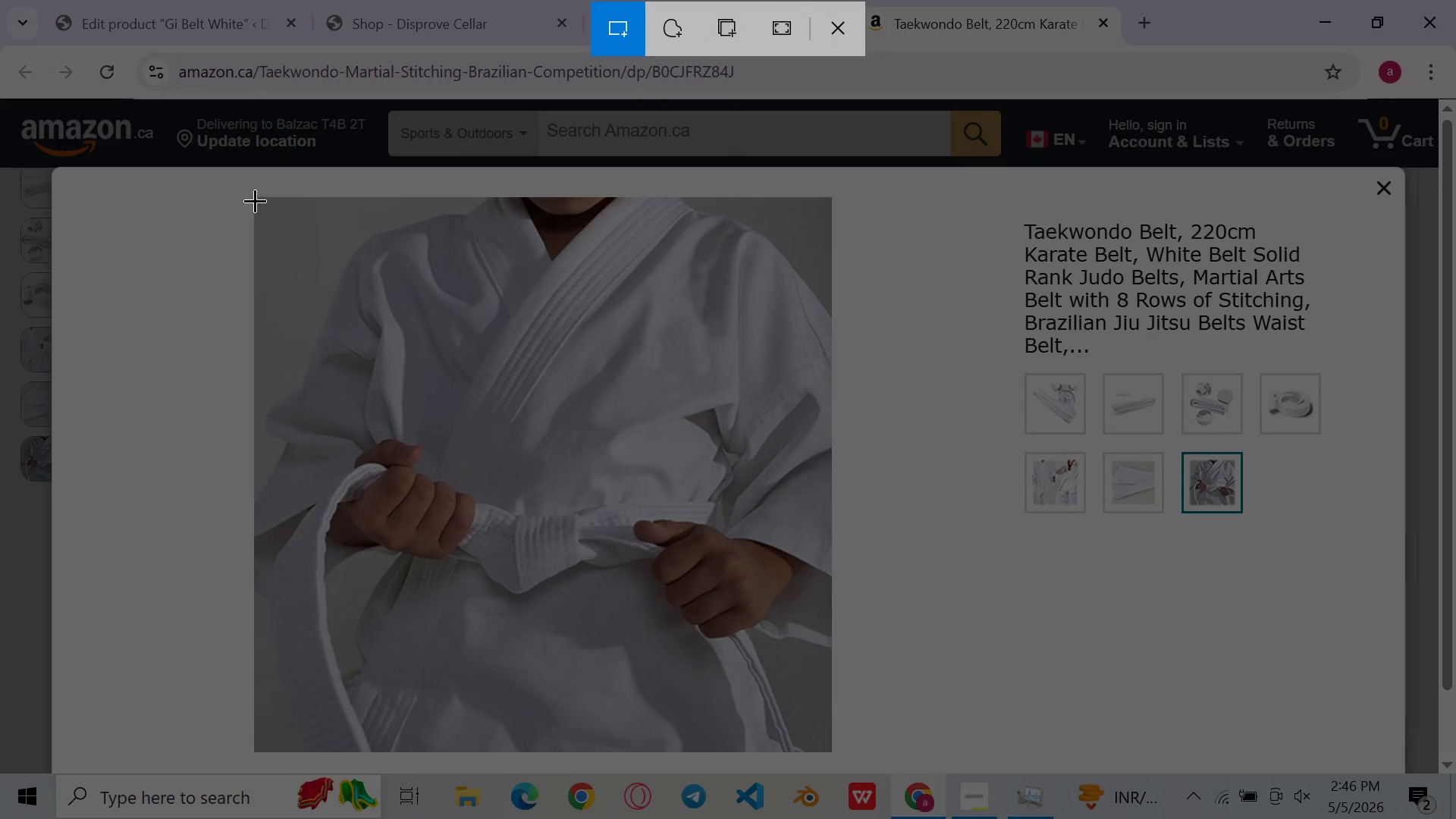 
left_click_drag(start_coordinate=[255, 193], to_coordinate=[830, 752])
 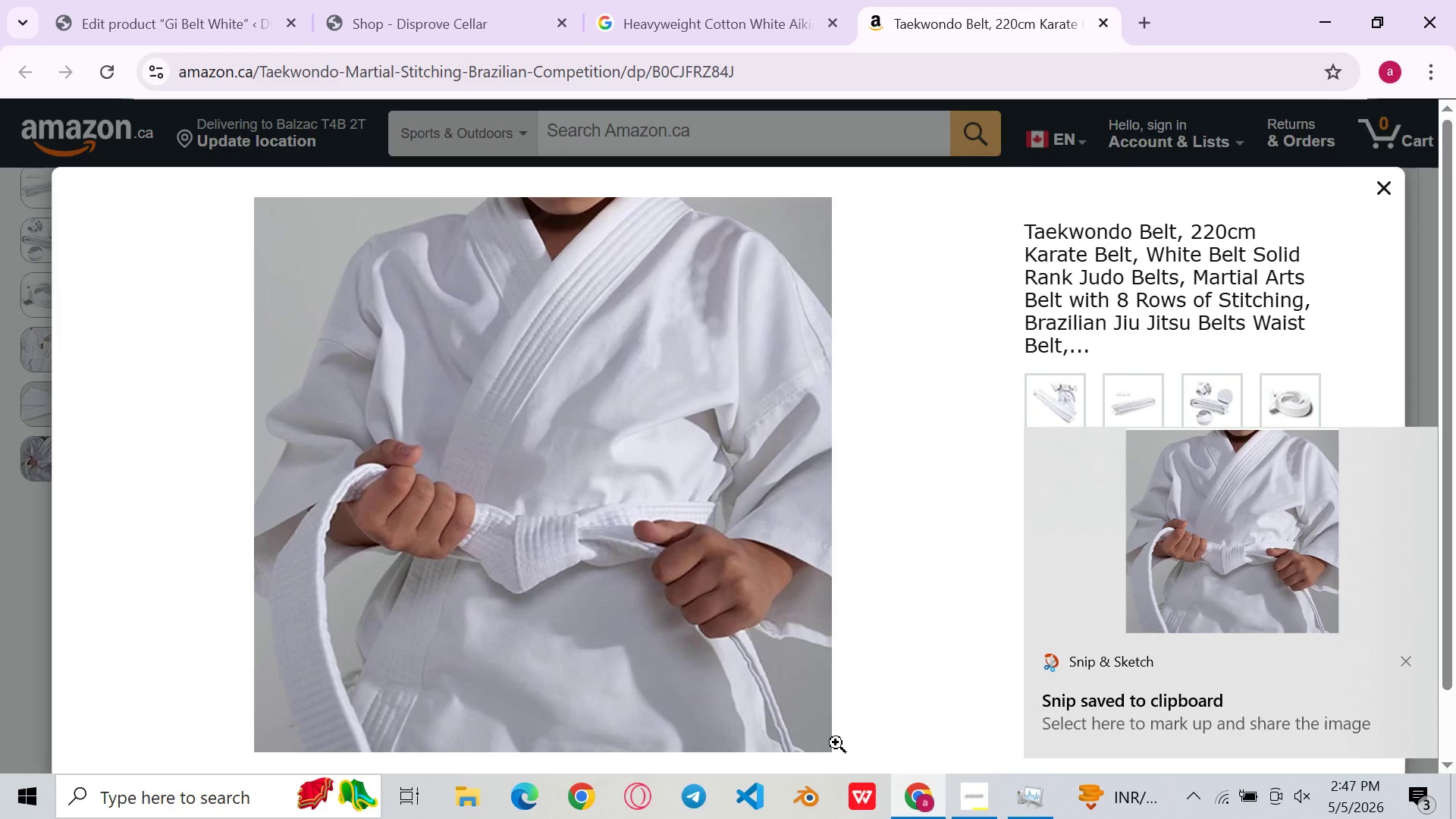 
double_click([1200, 591])
 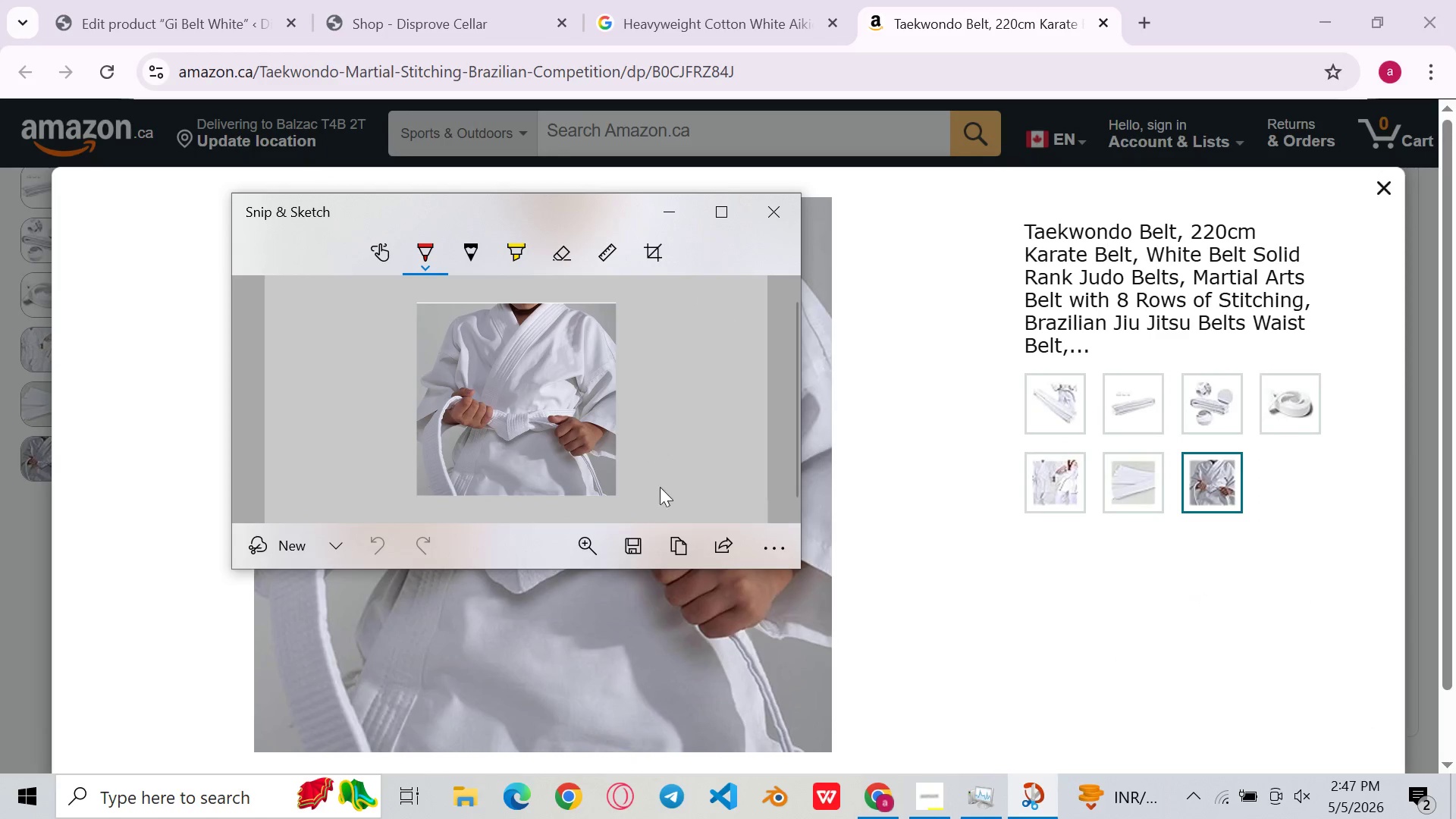 
left_click([635, 544])
 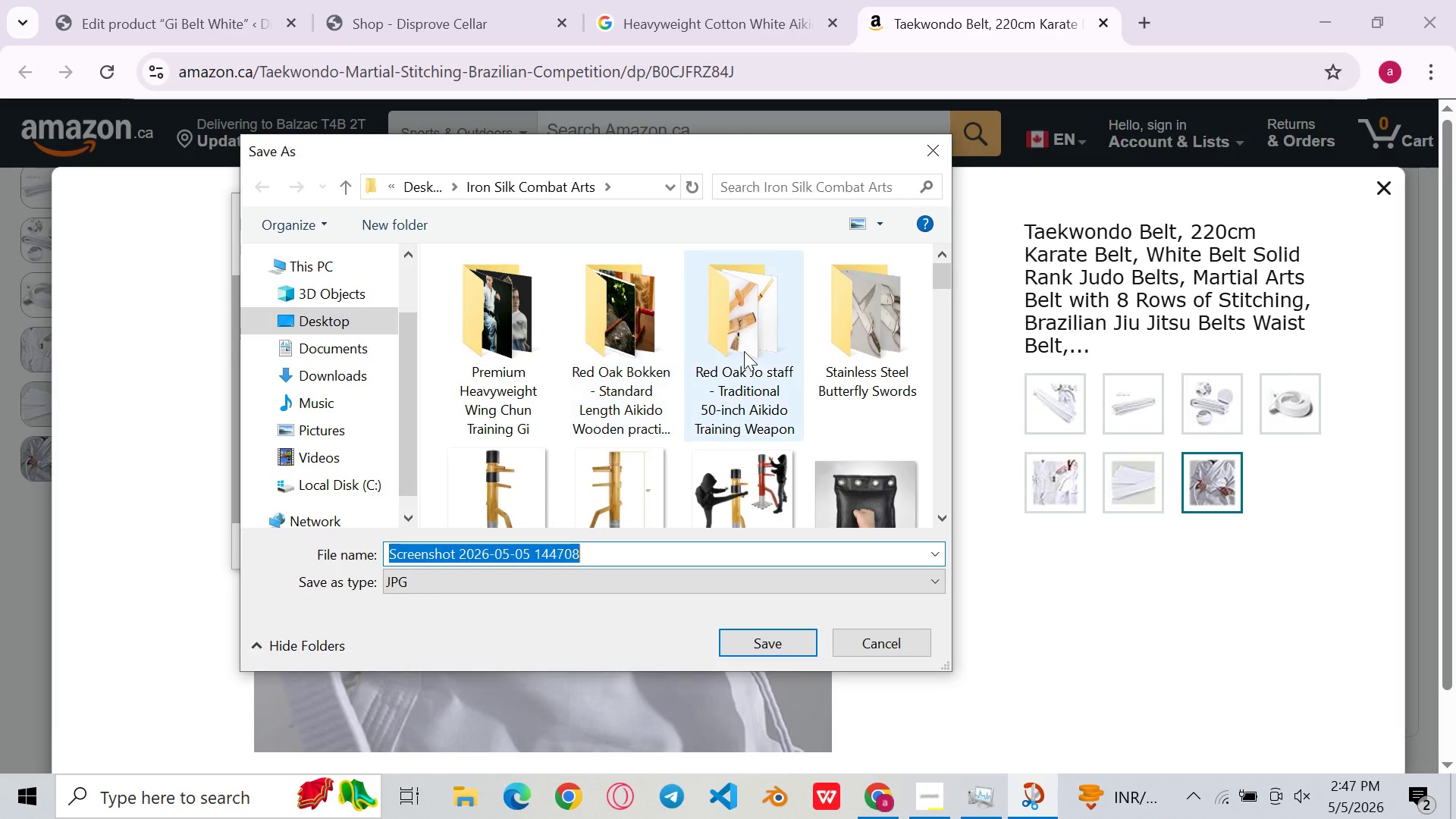 
left_click([779, 643])
 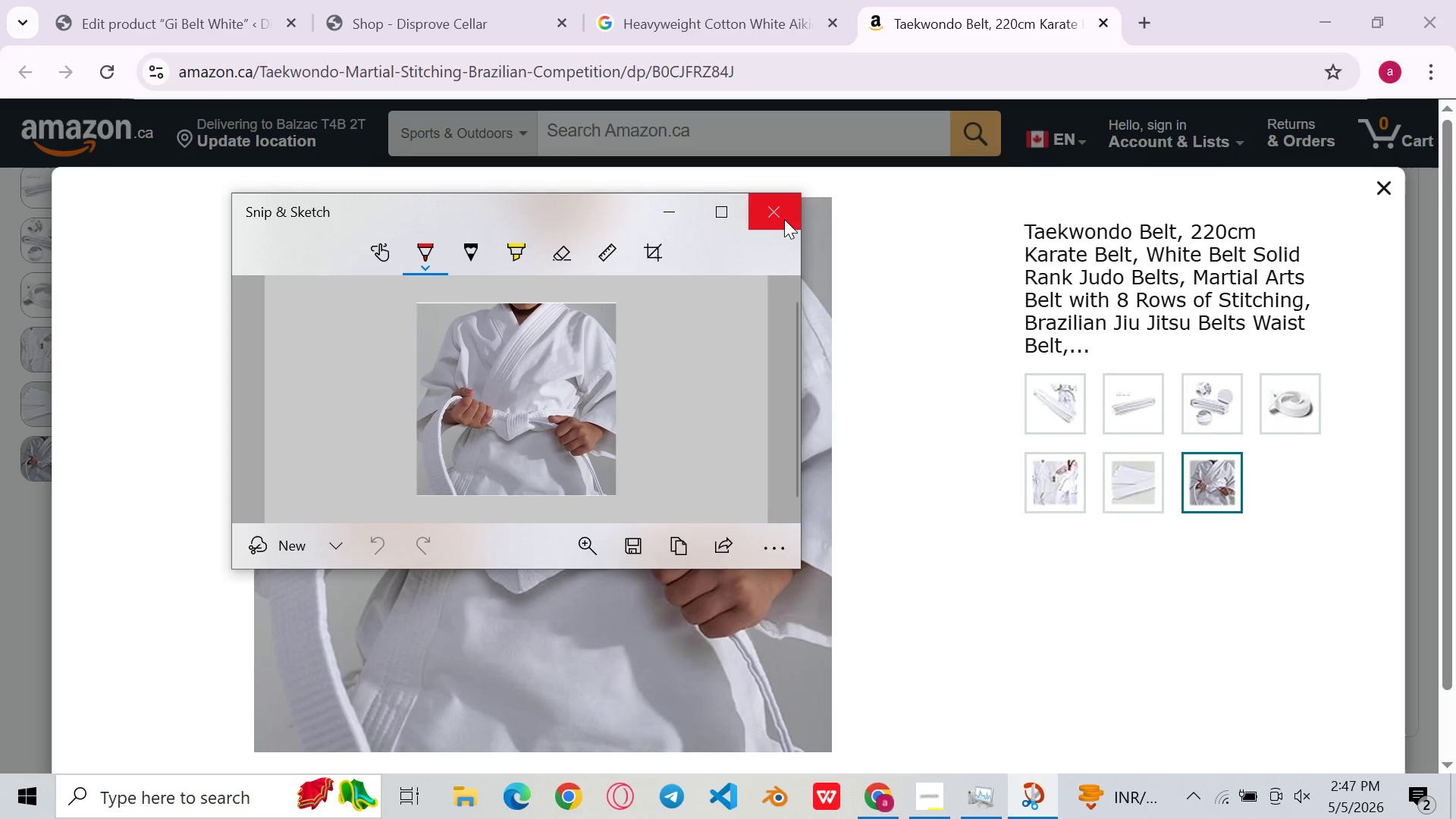 
left_click([783, 218])
 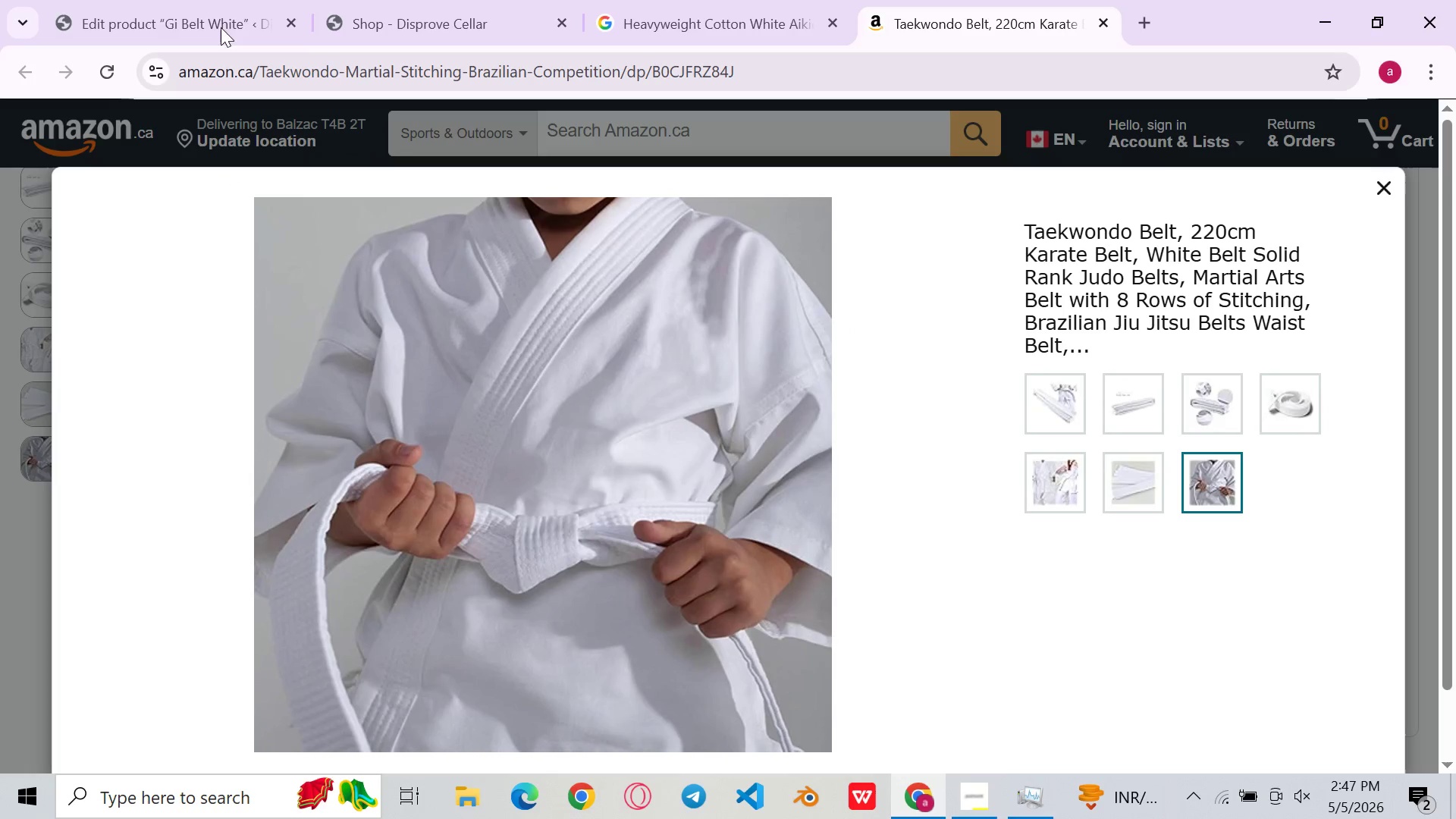 
left_click([215, 8])
 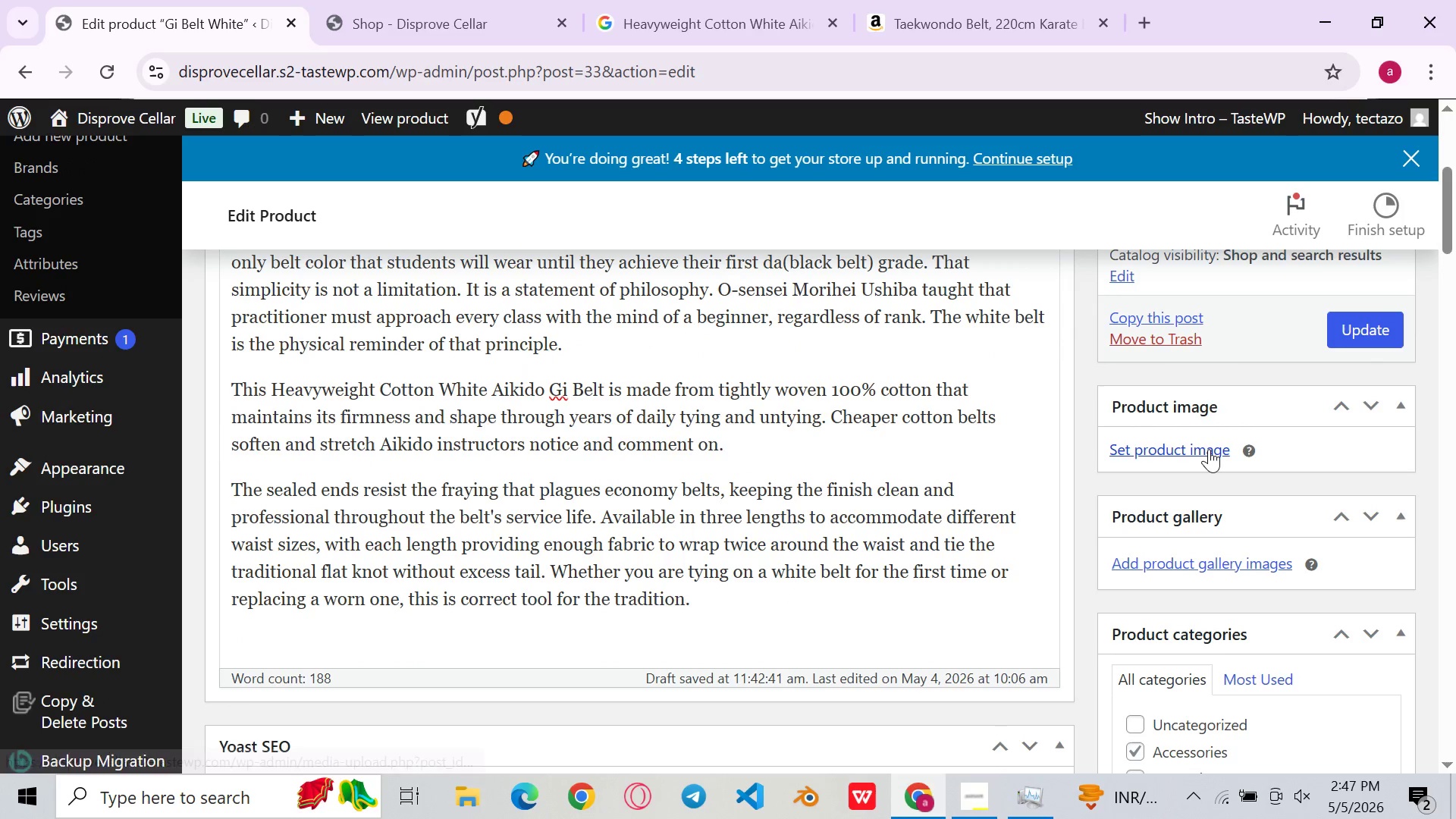 
left_click([1209, 449])
 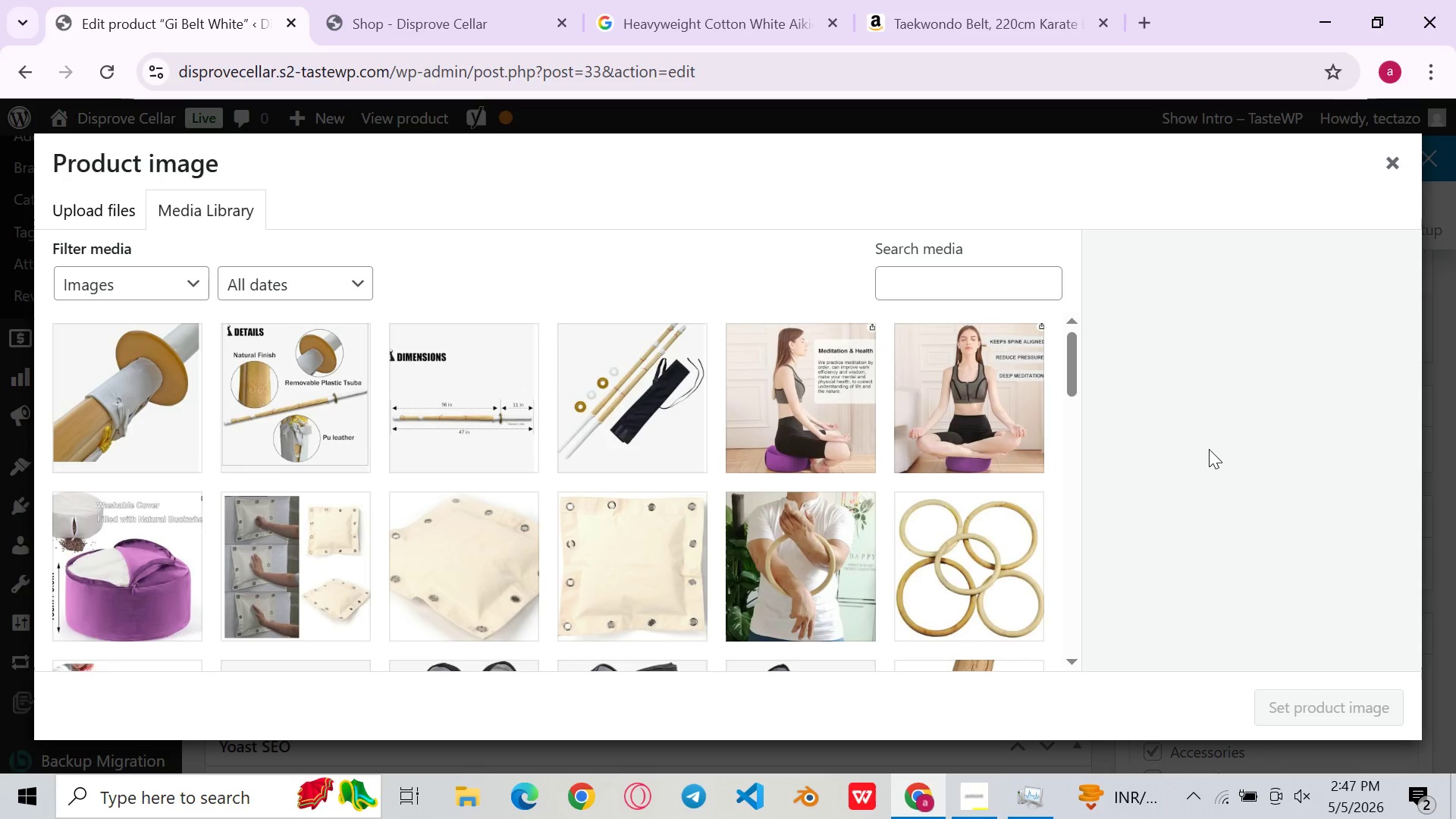 
wait(5.22)
 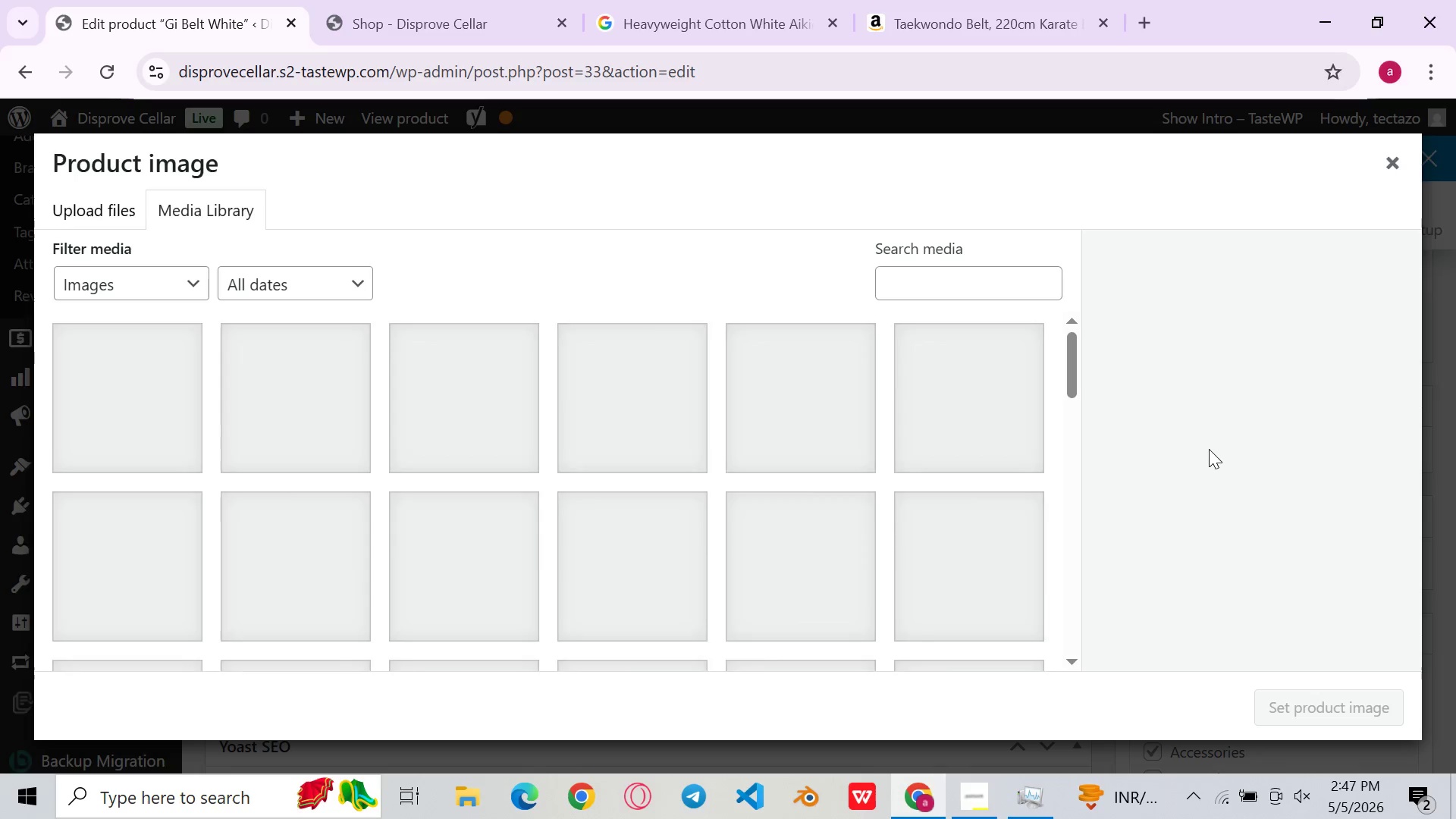 
left_click([93, 199])
 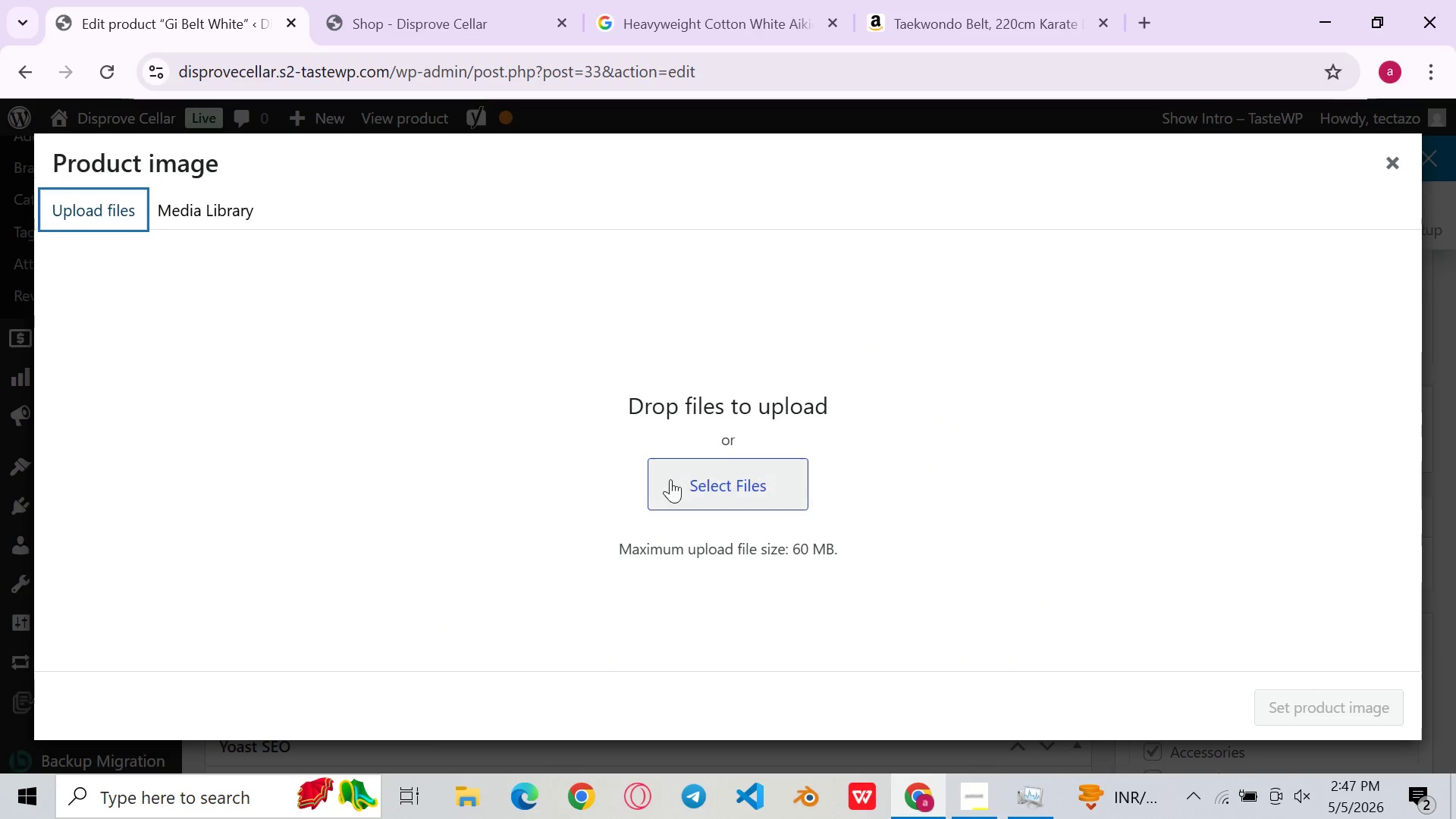 
left_click([695, 485])
 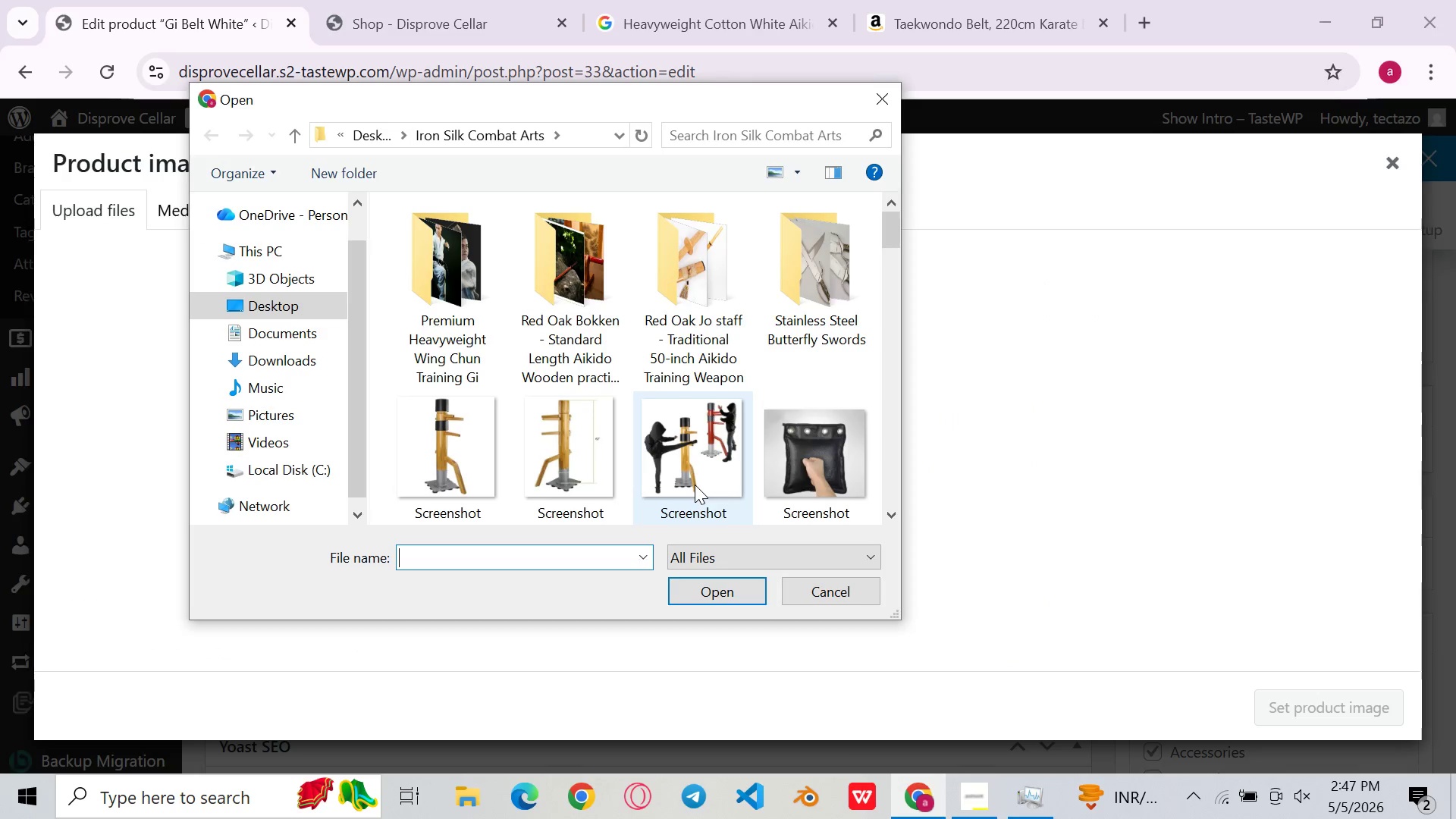 
scroll: coordinate [698, 394], scroll_direction: down, amount: 83.0
 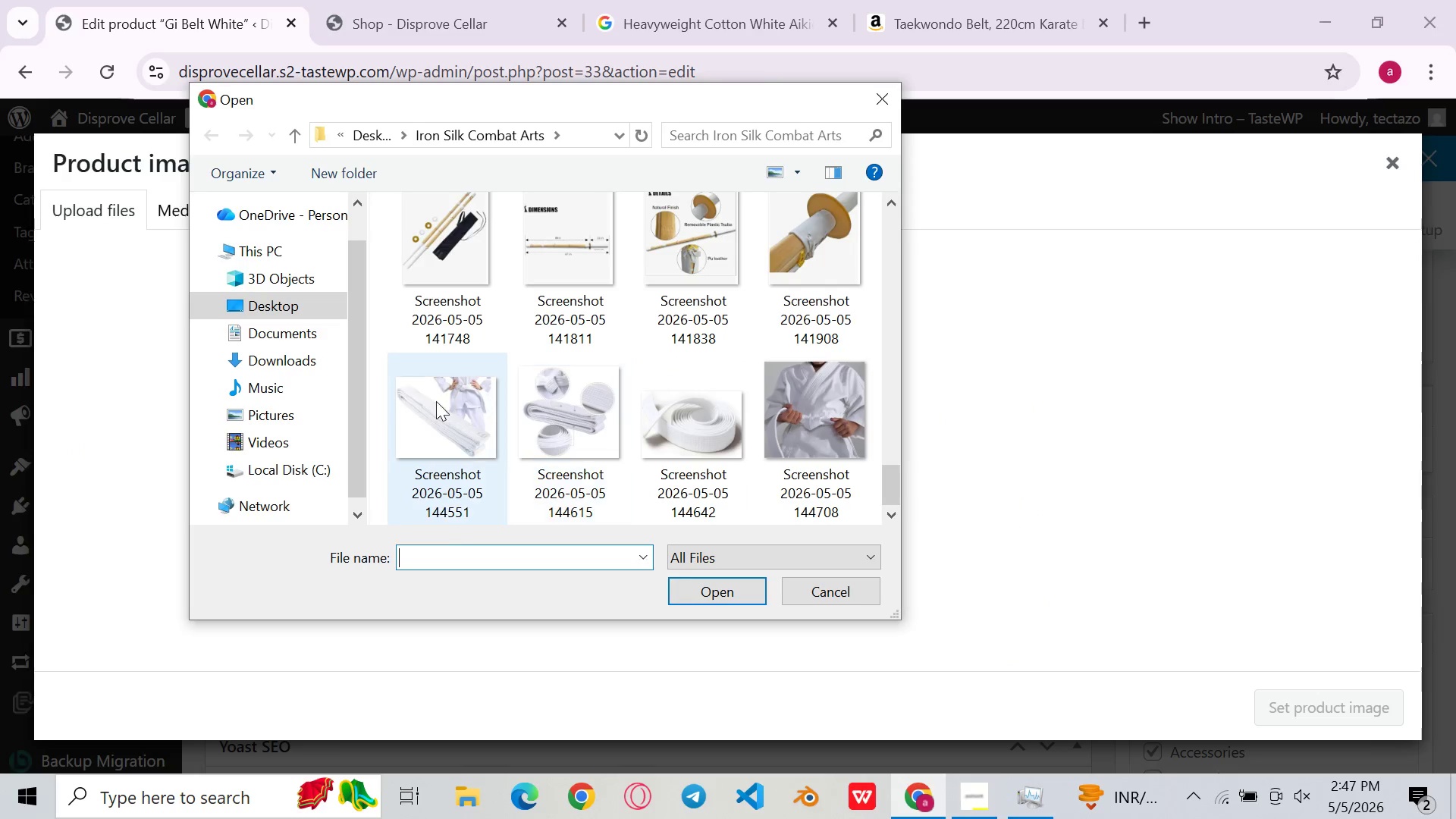 
double_click([436, 400])
 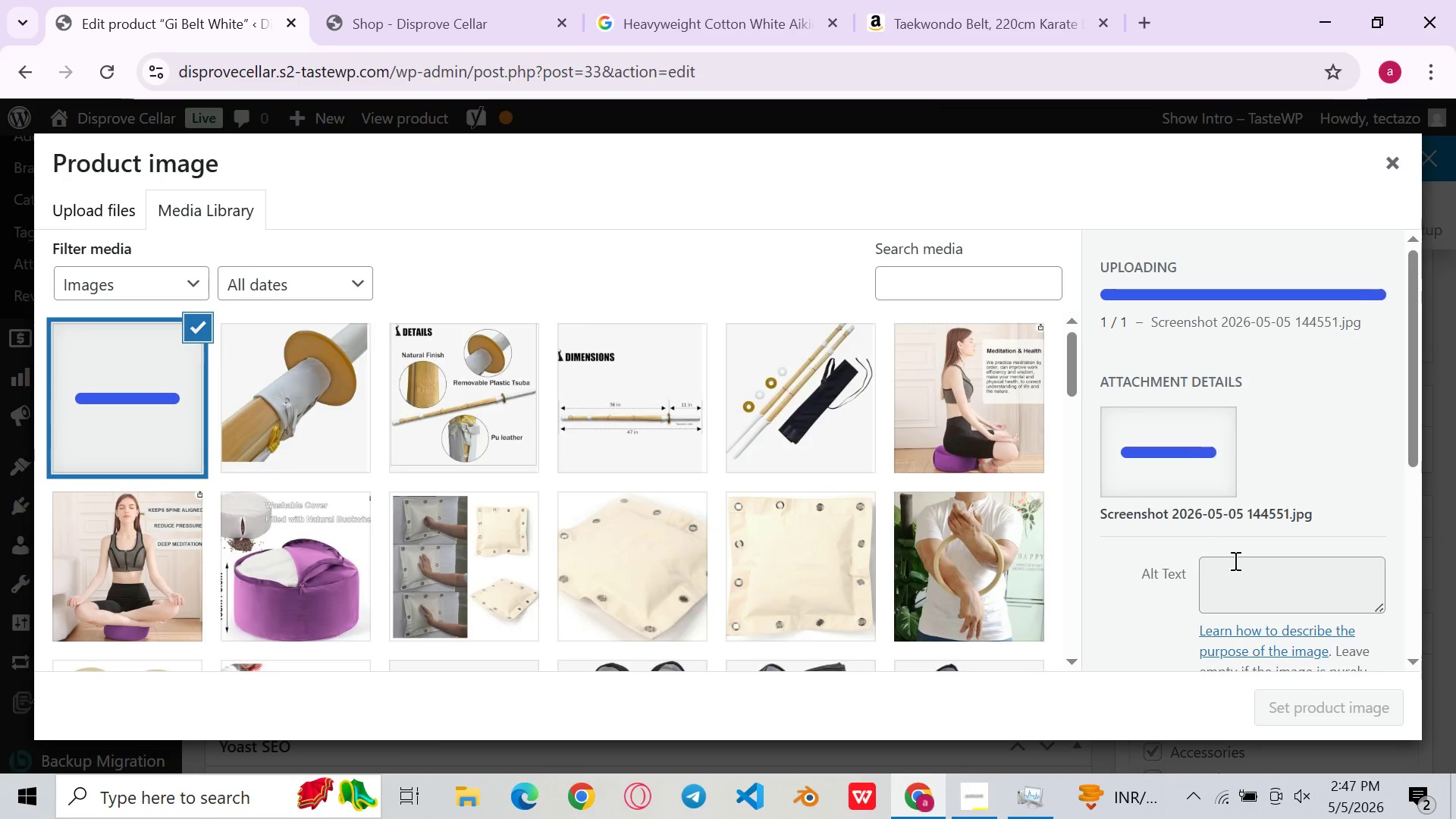 
mouse_move([1255, 605])
 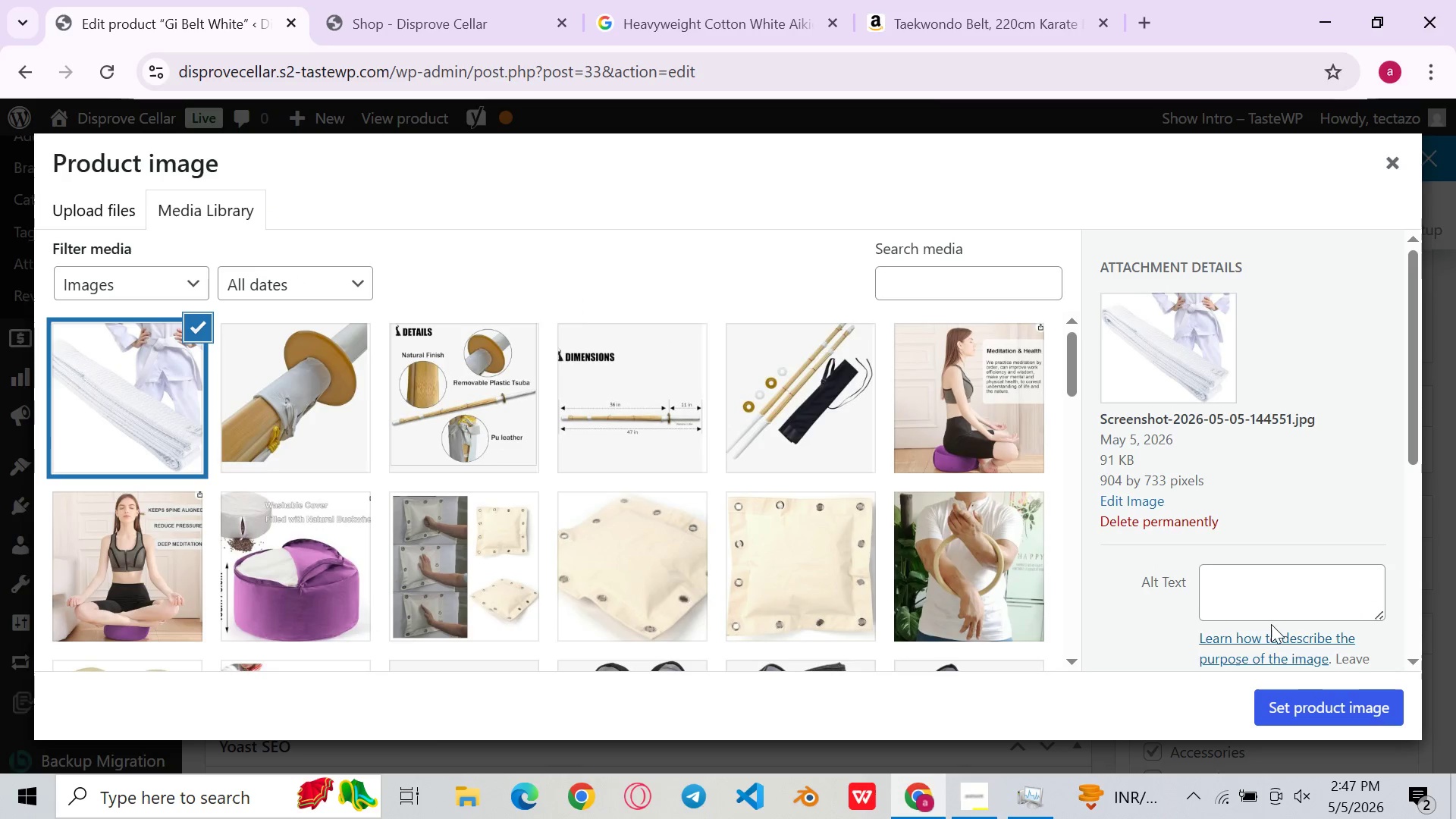 
left_click([1257, 593])
 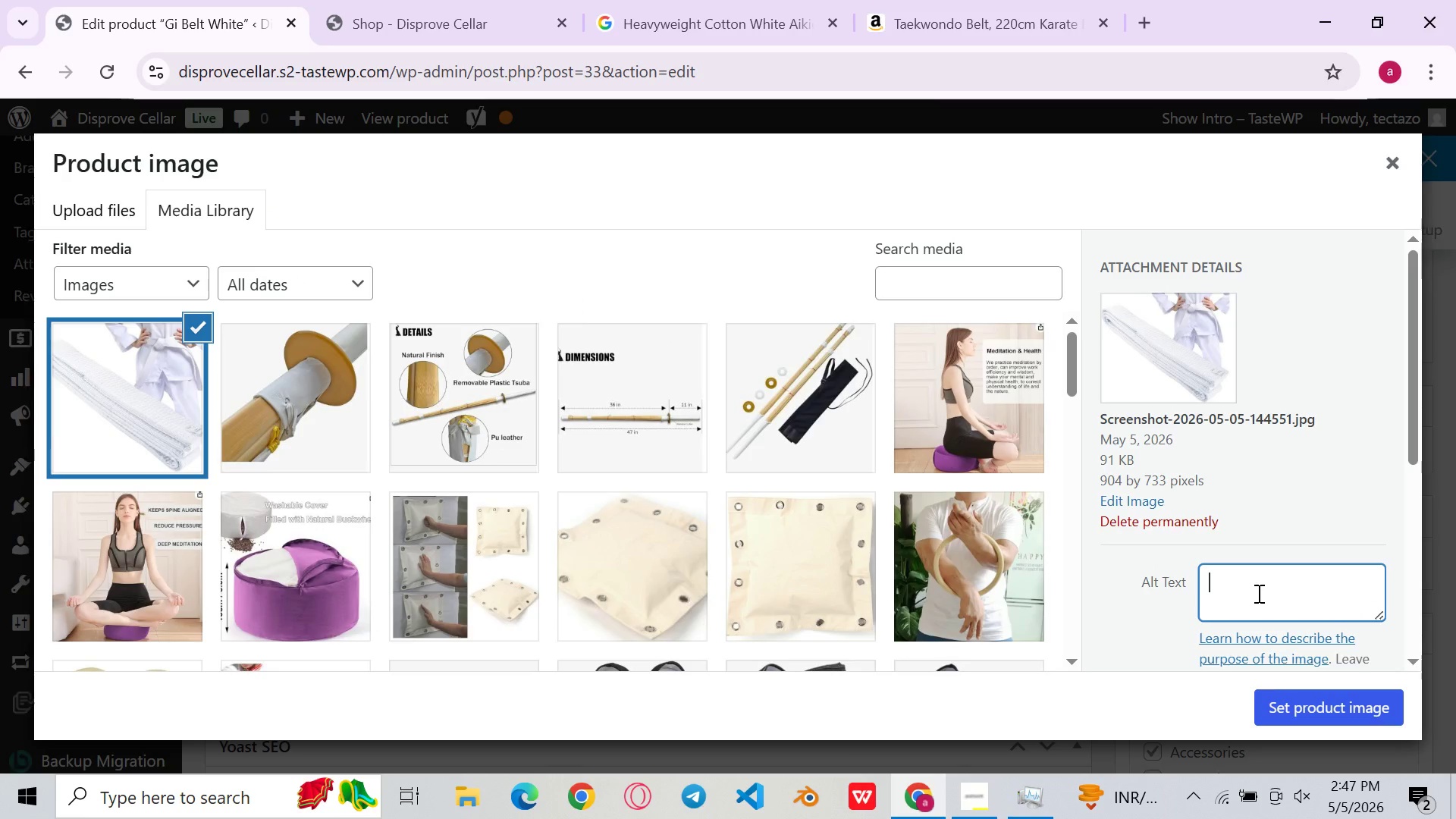 
type(Heavyweight cotton )
 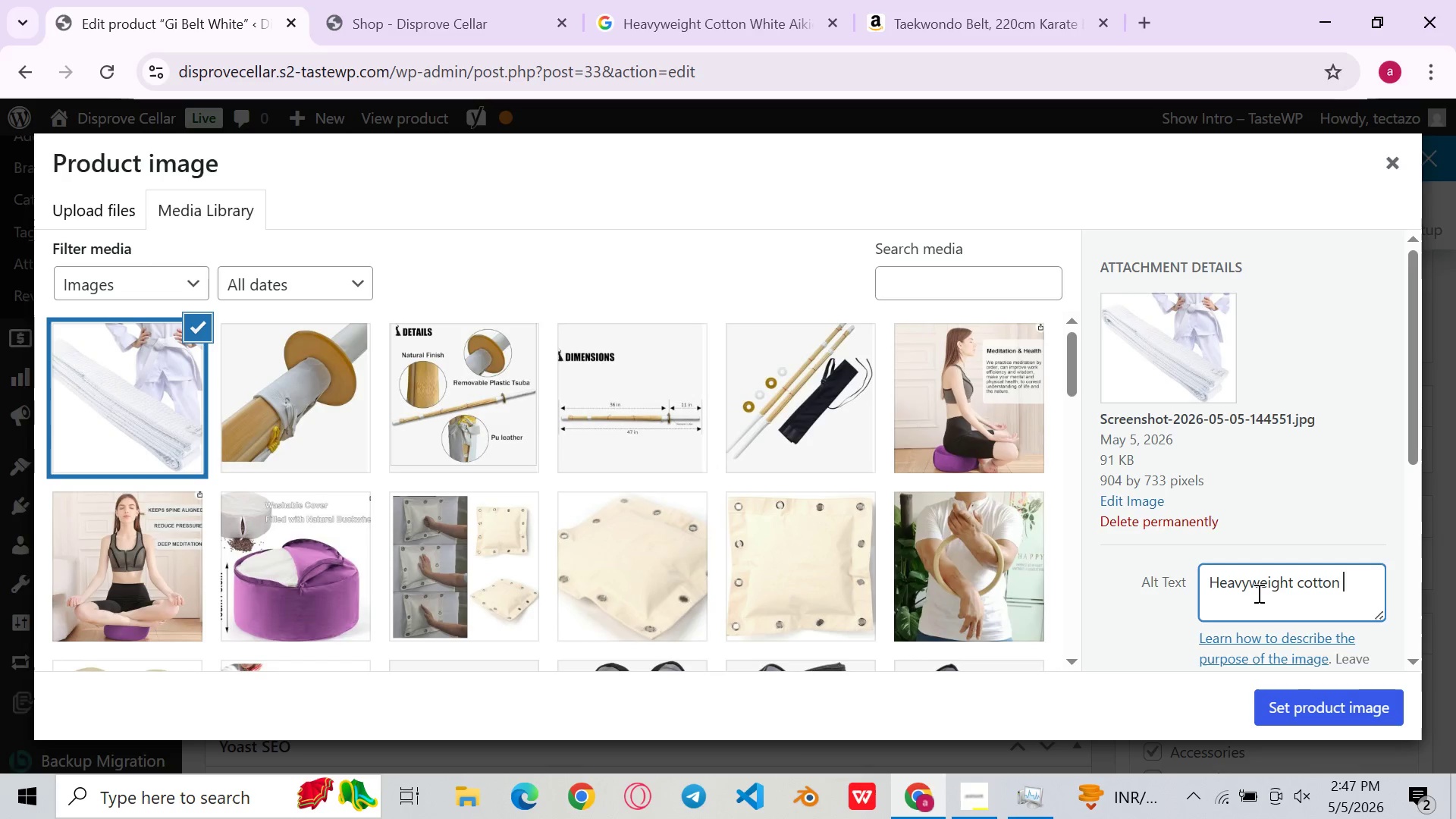 
left_click([1295, 581])
 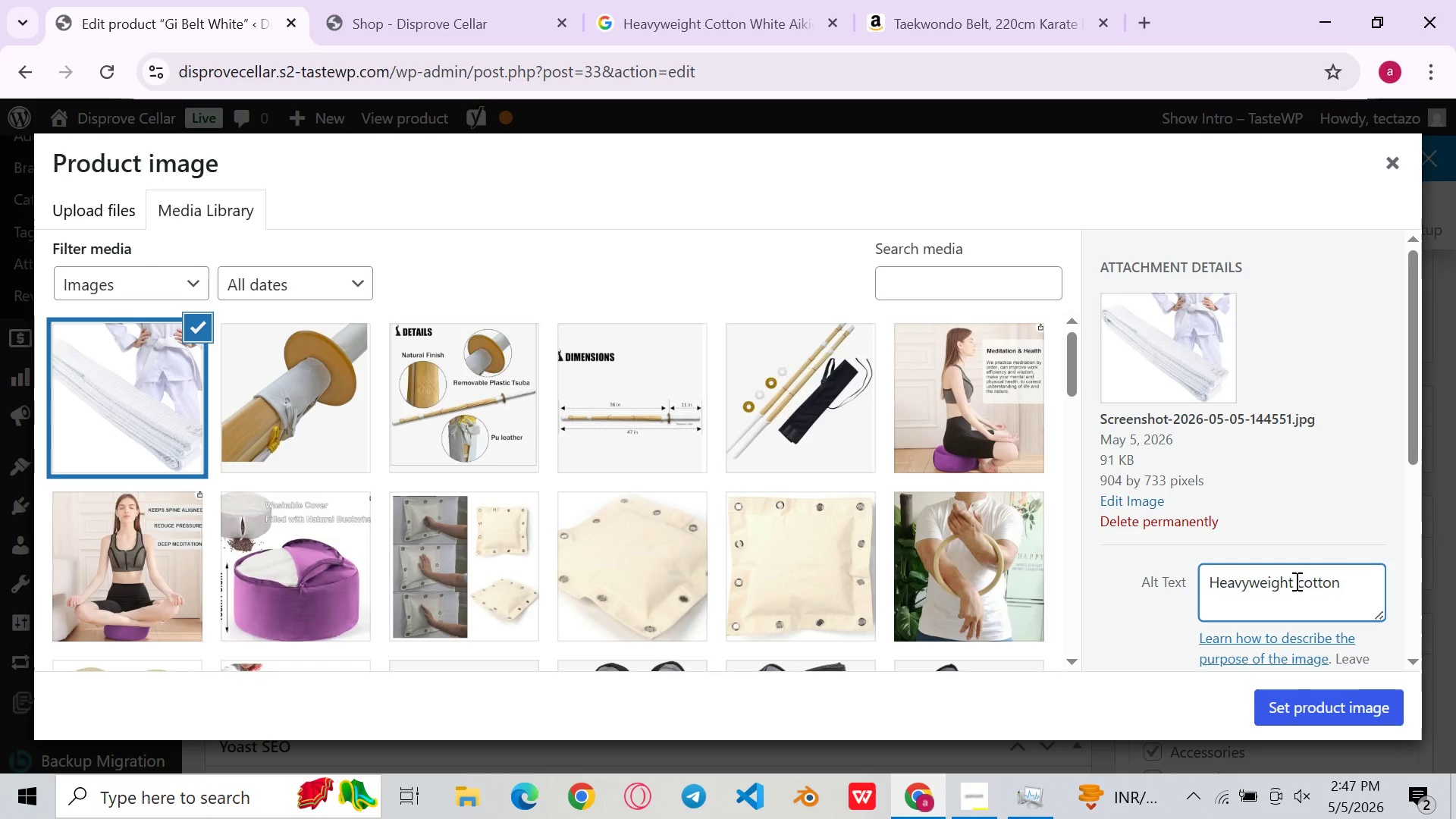 
type(white )
 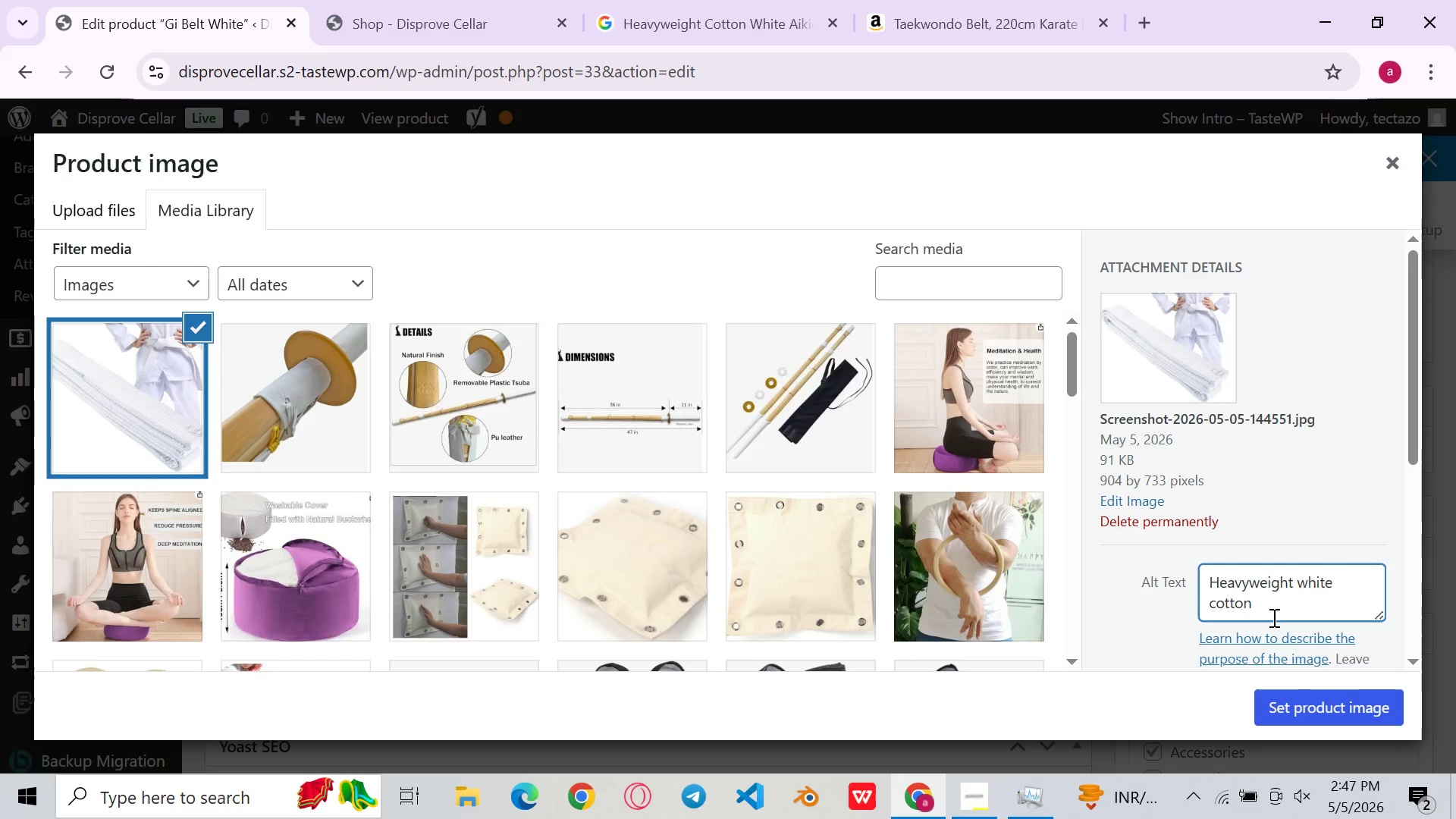 
left_click([1272, 618])
 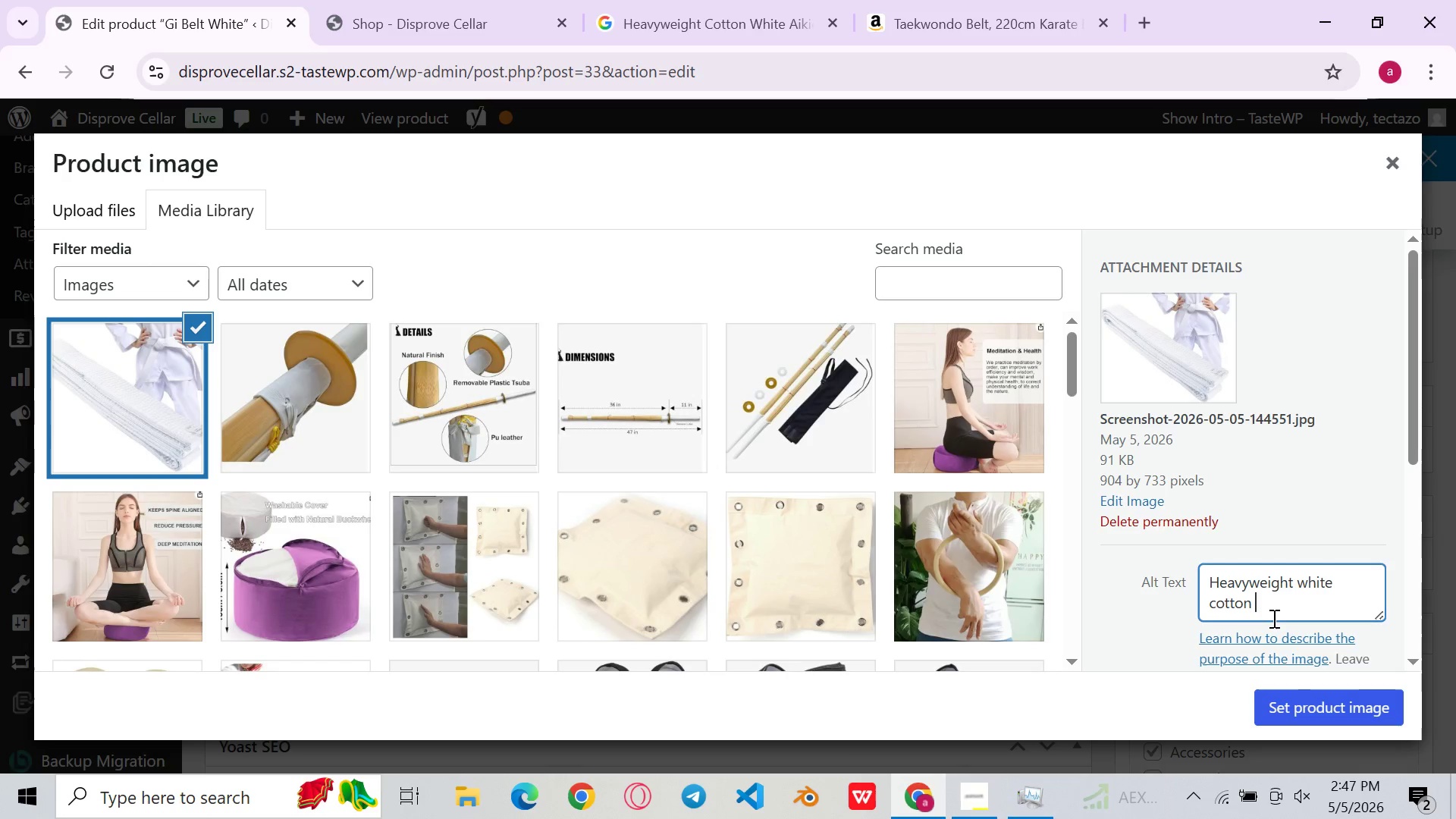 
type(Aikido gi belt)
 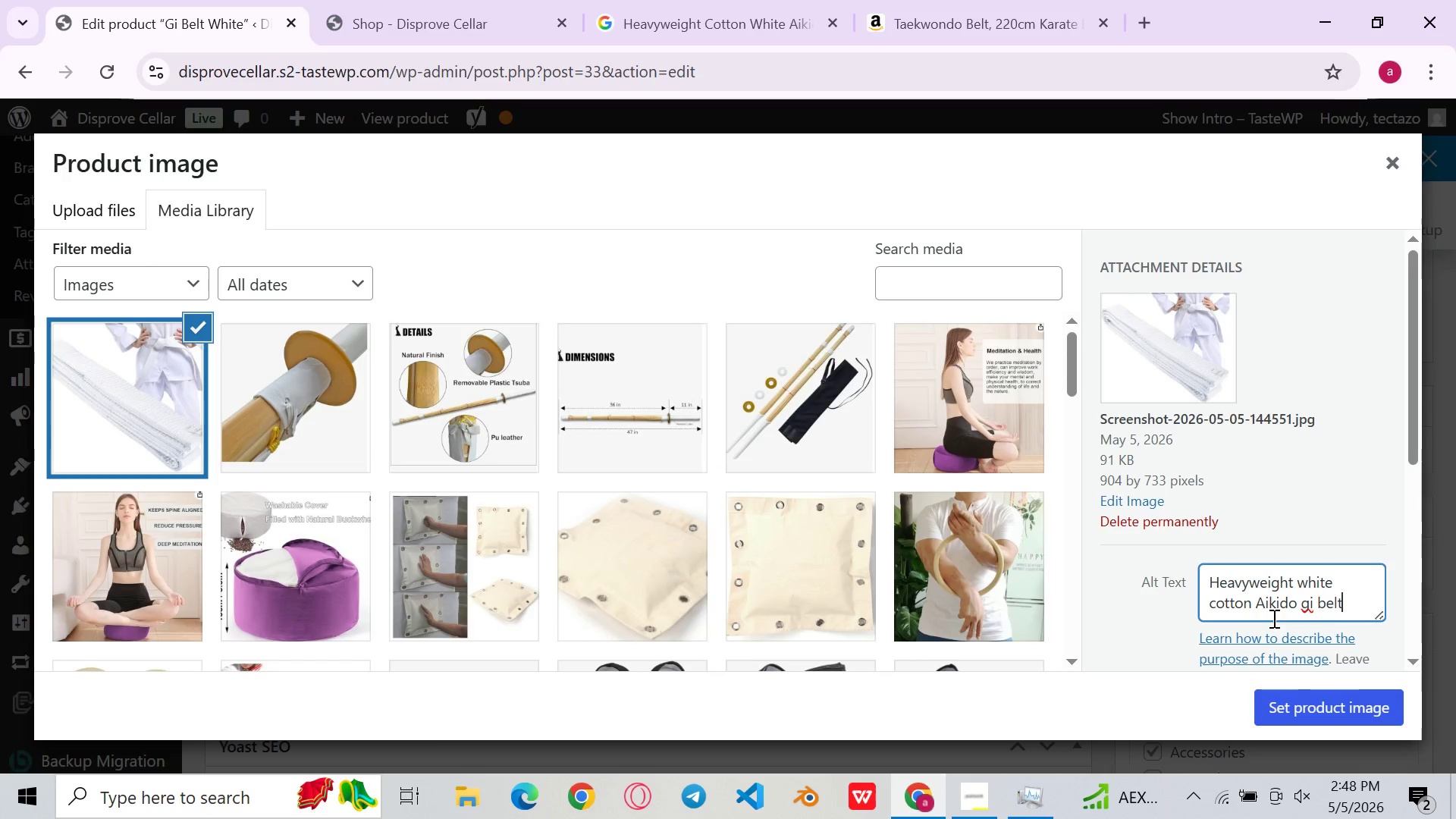 
type( tied in a traditional flat double)
 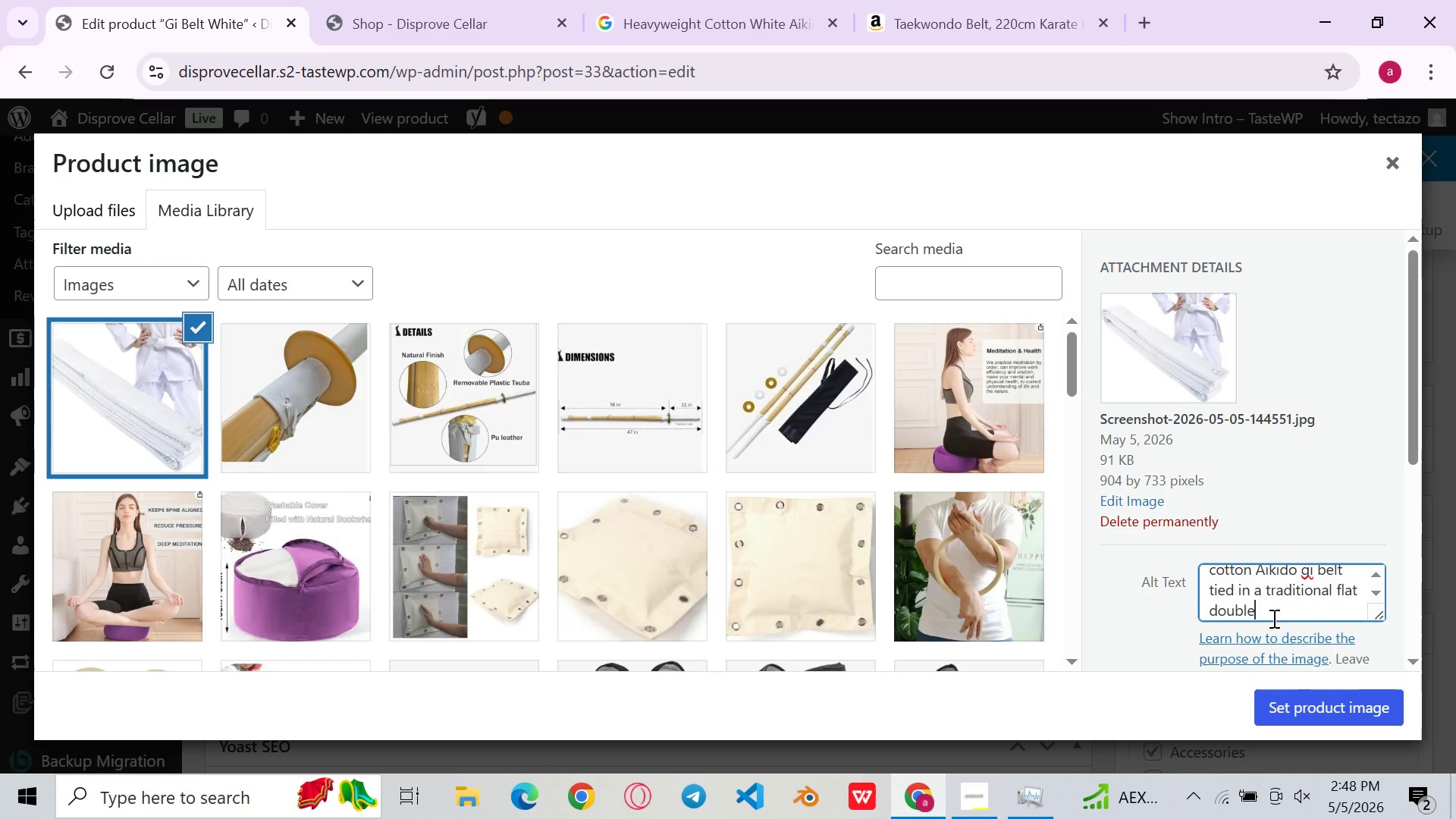 
type(-knot )
 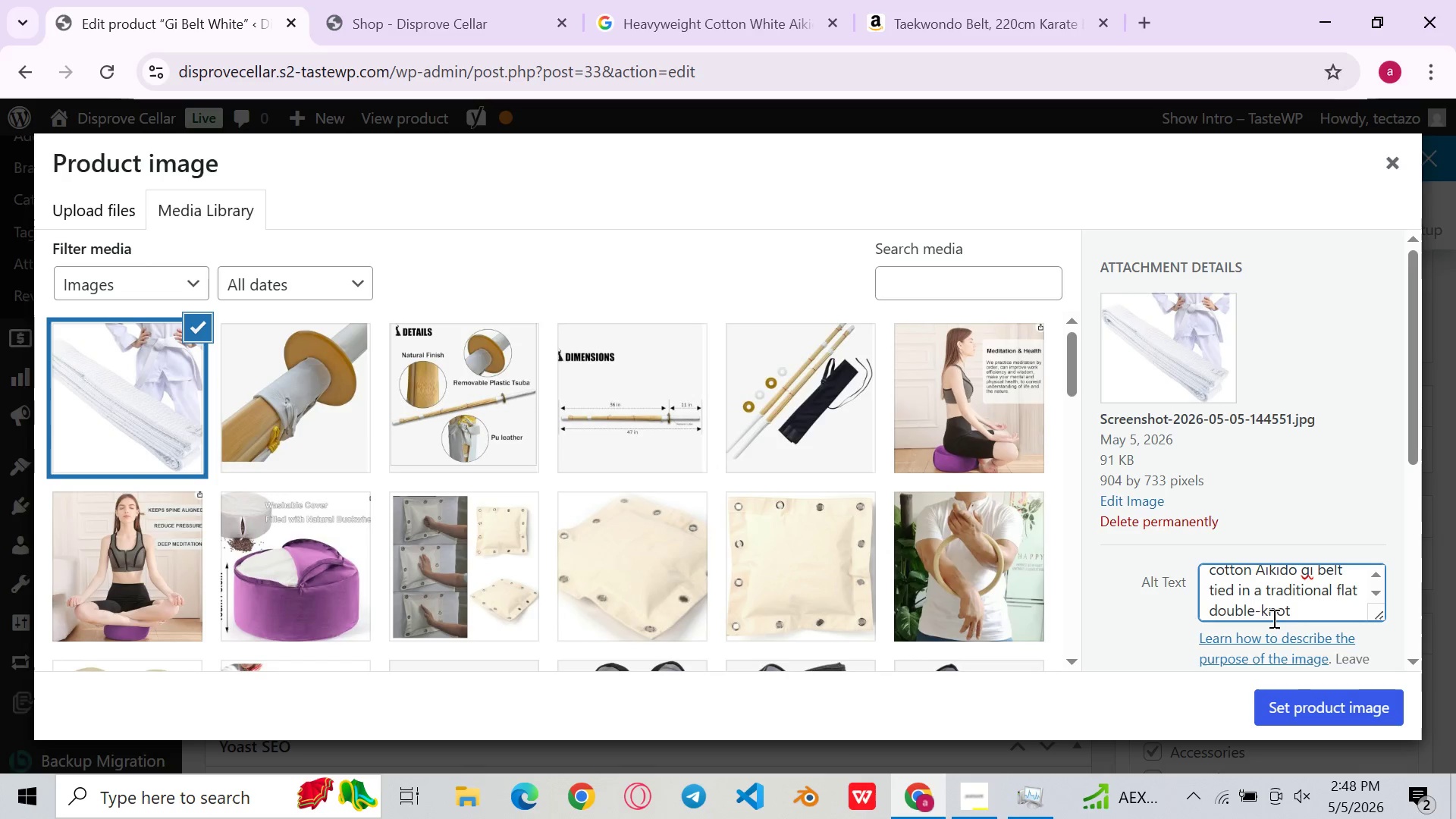 
wait(27.09)
 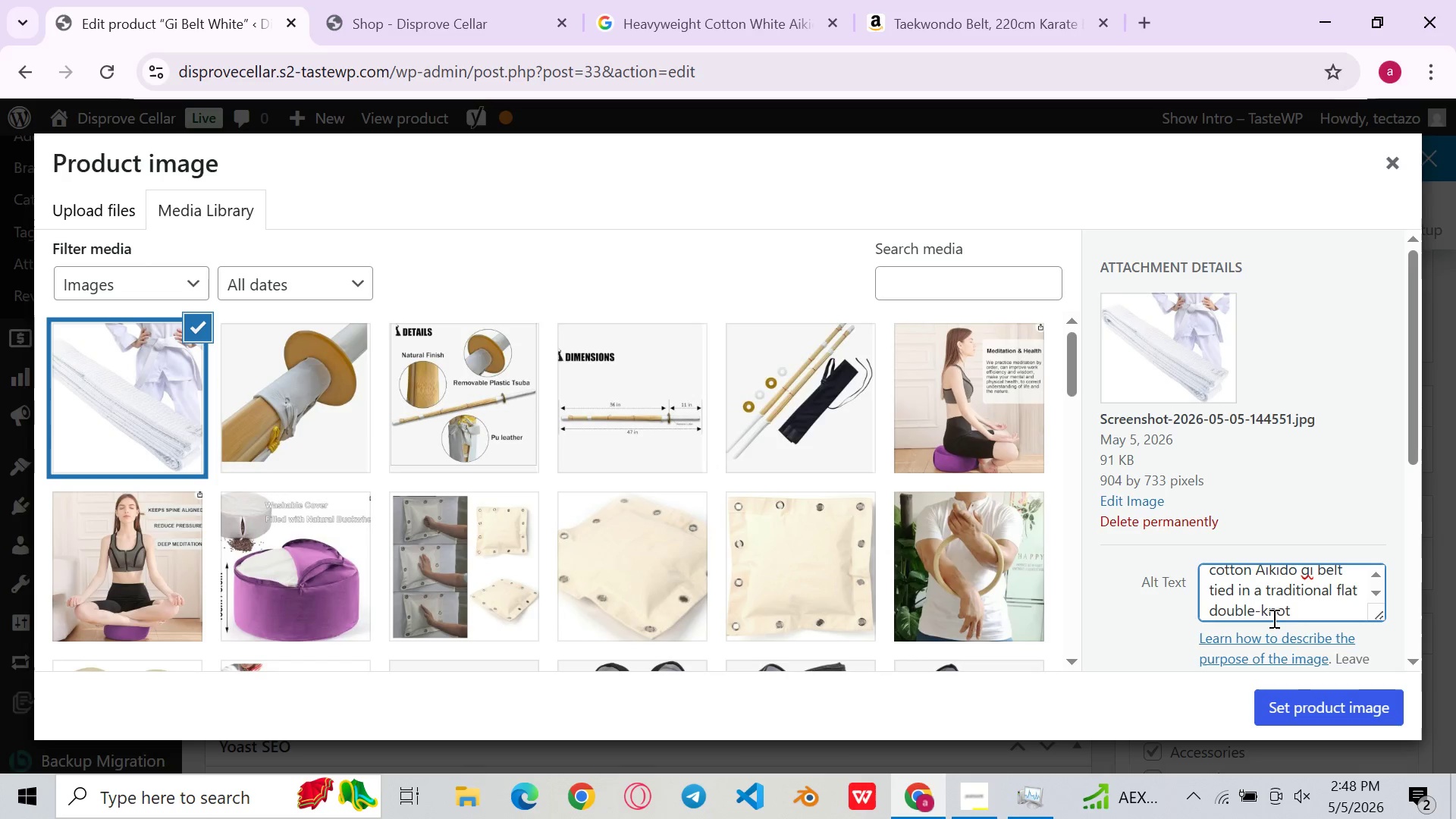 
type(at the front of an Aiko)
key(Backspace)
type(ido iniform)
 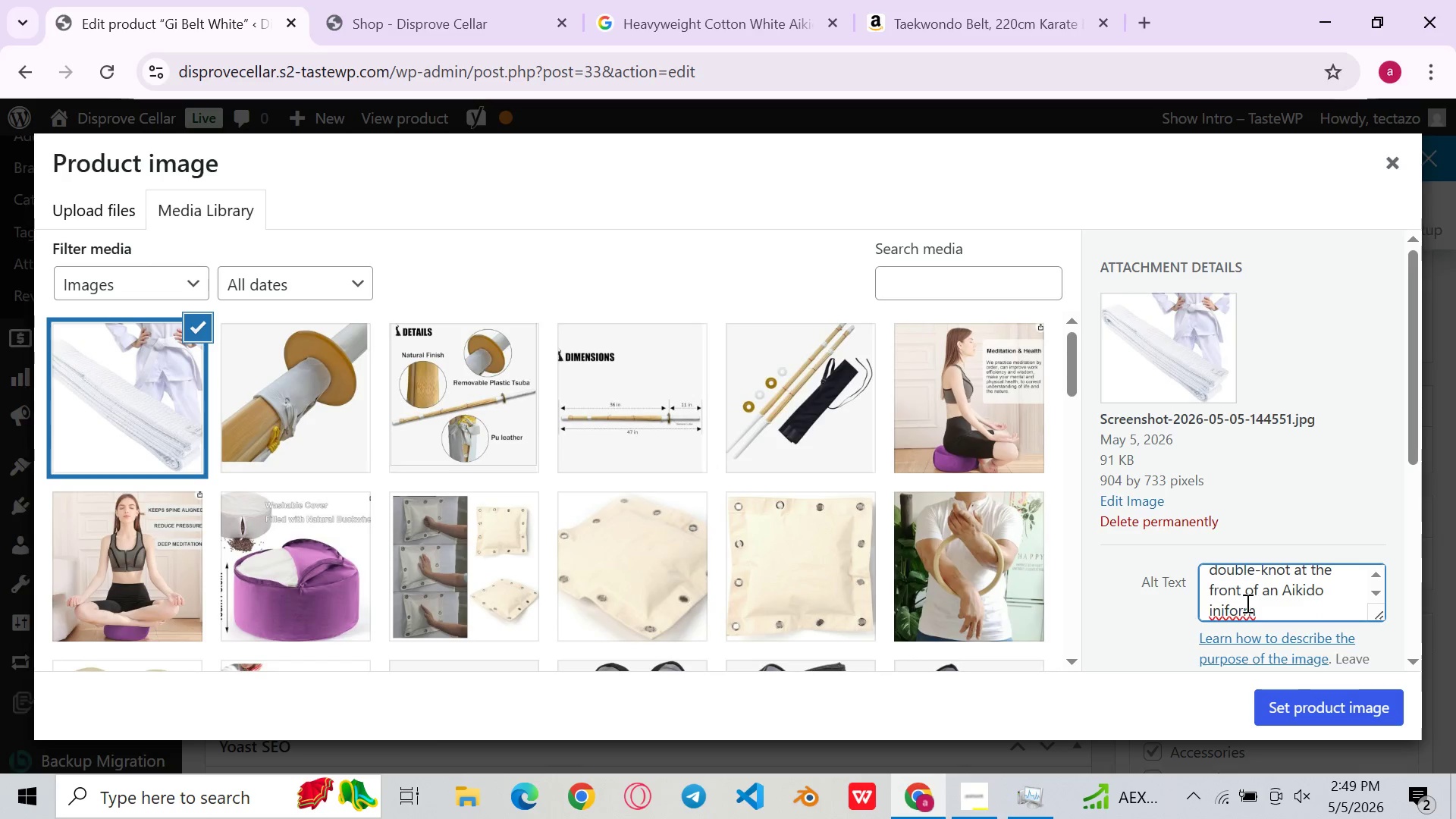 
left_click([1216, 610])
 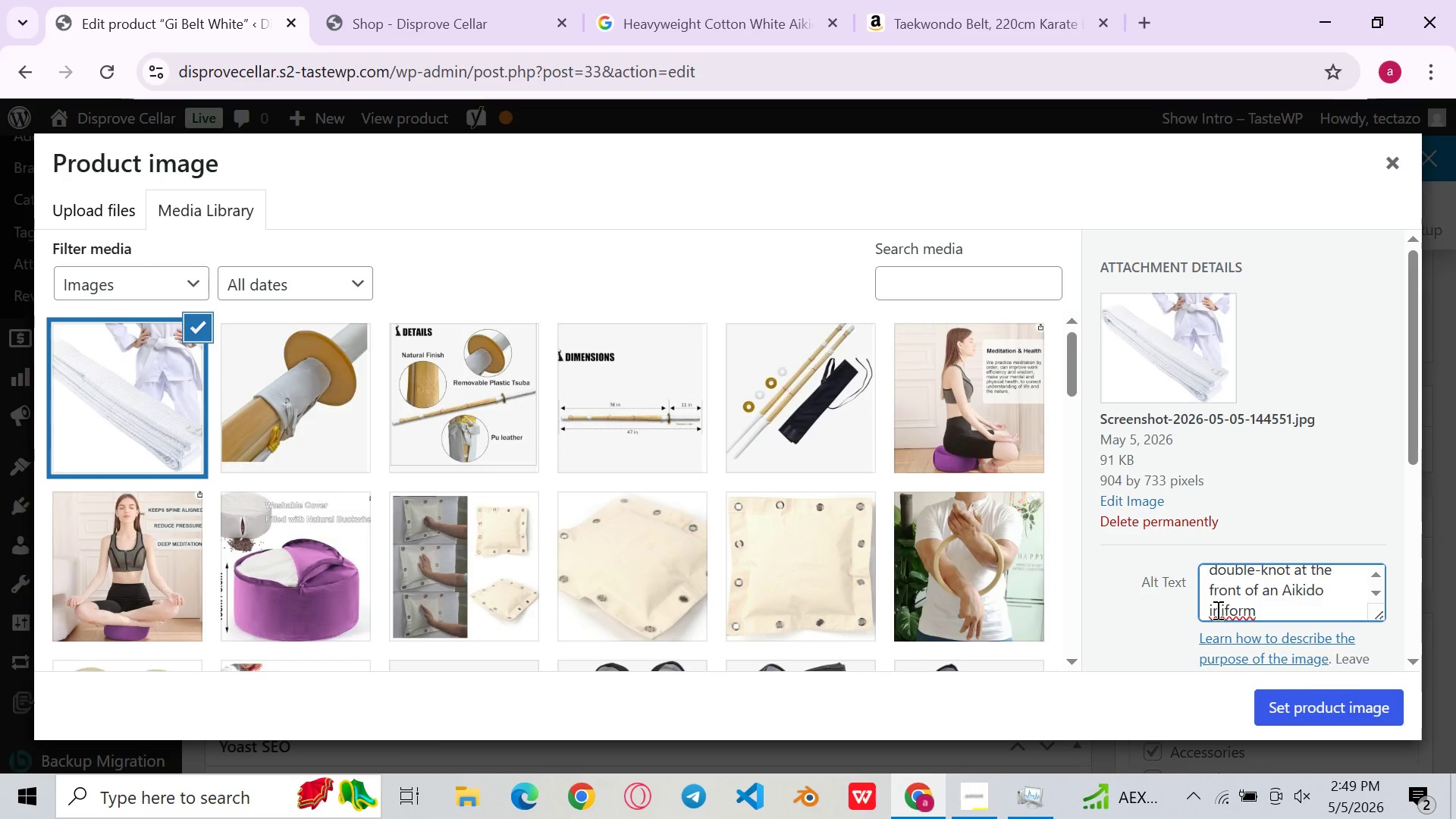 
key(Backspace)
 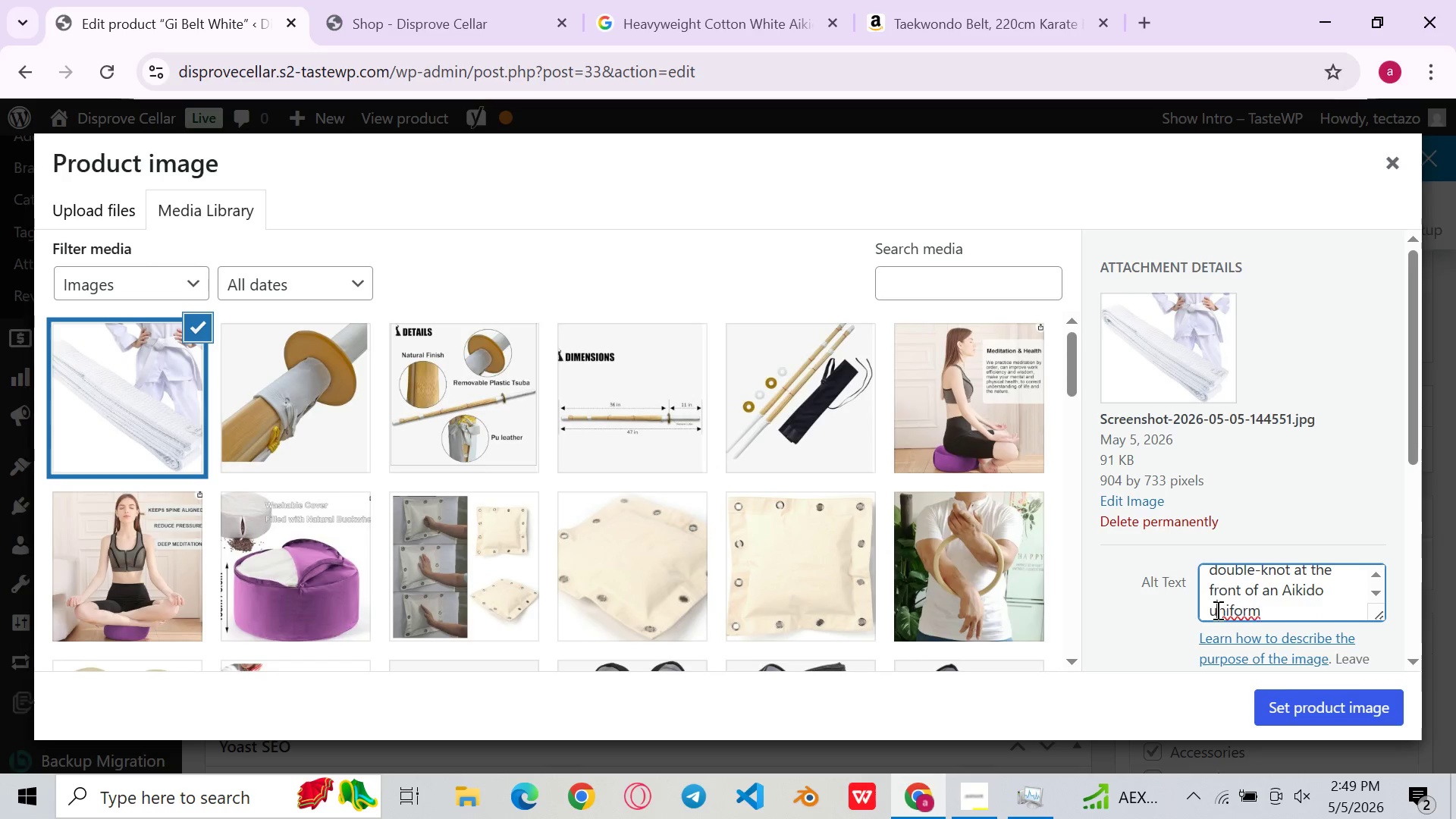 
key(U)
 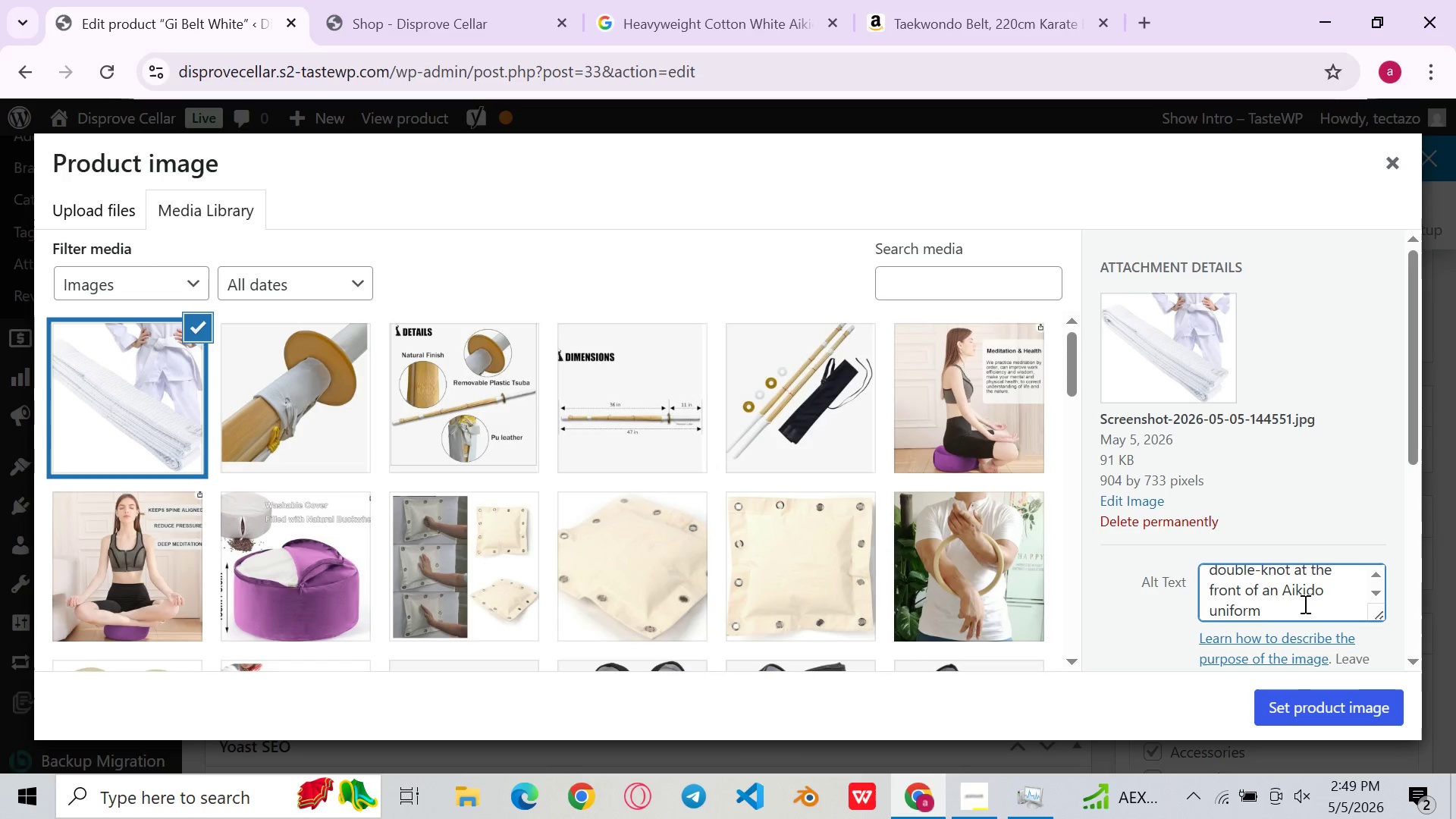 
left_click([1304, 604])
 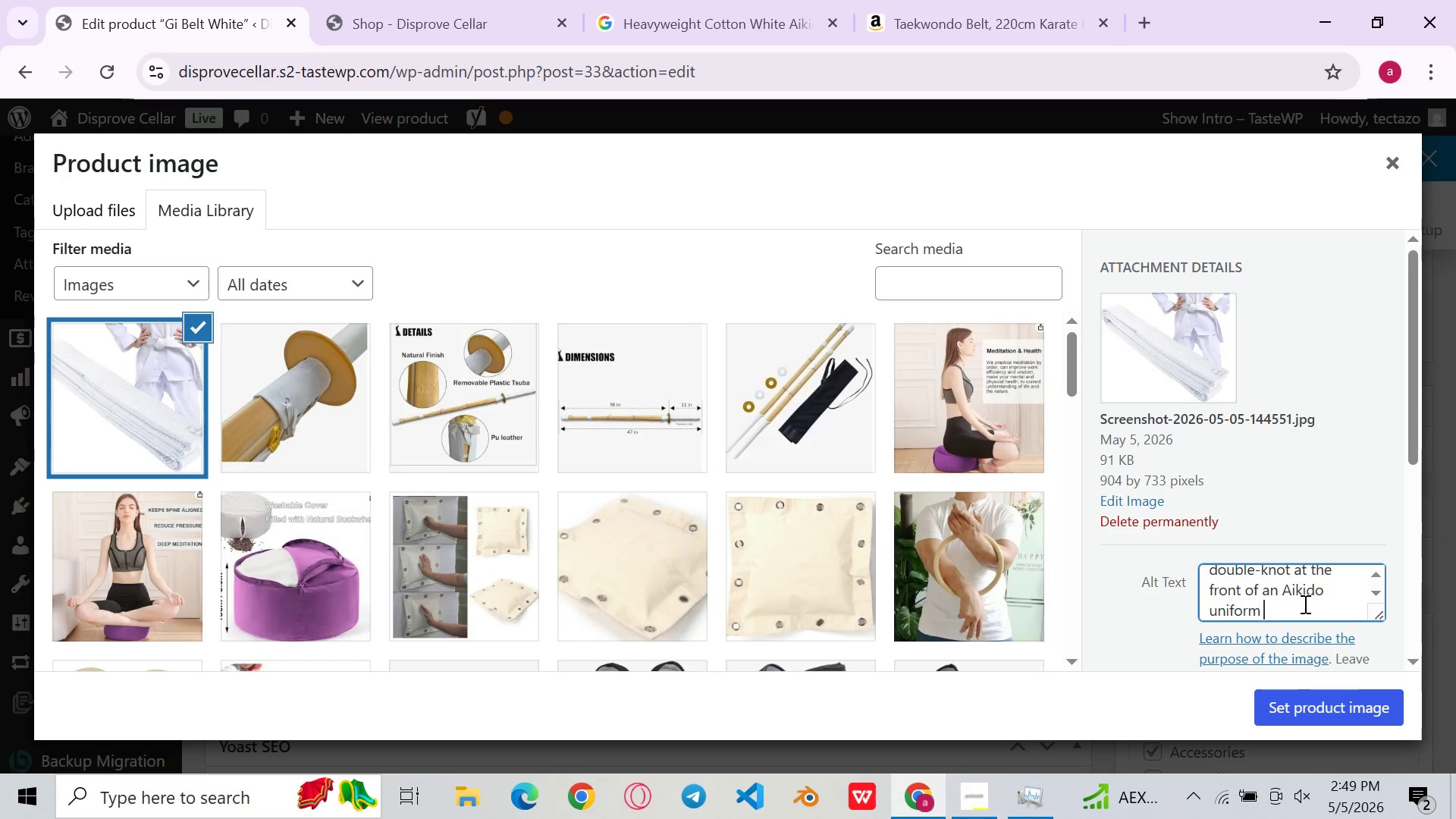 
type( )
key(Backspace)
type(, demos)
 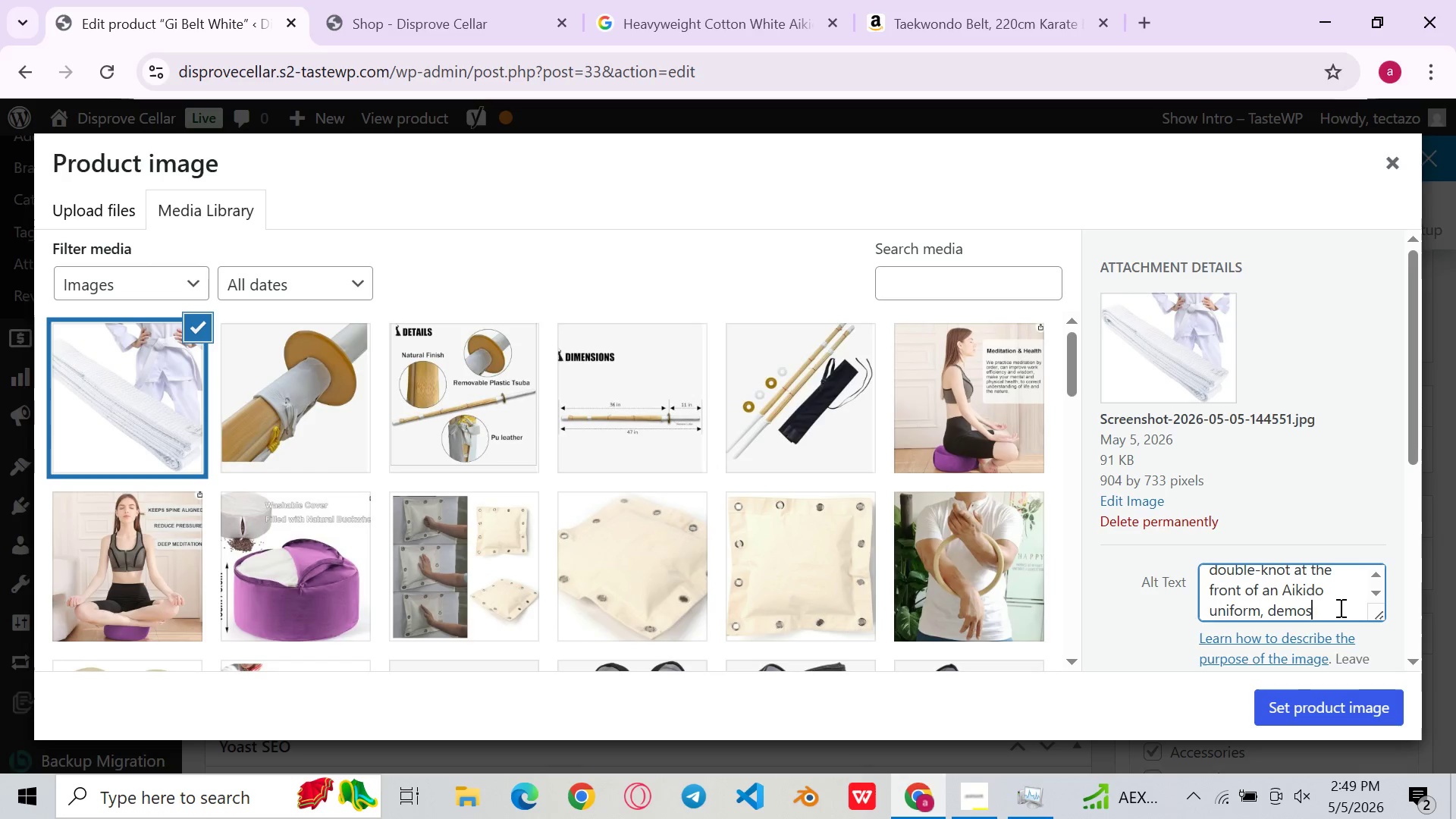 
type(trating )
 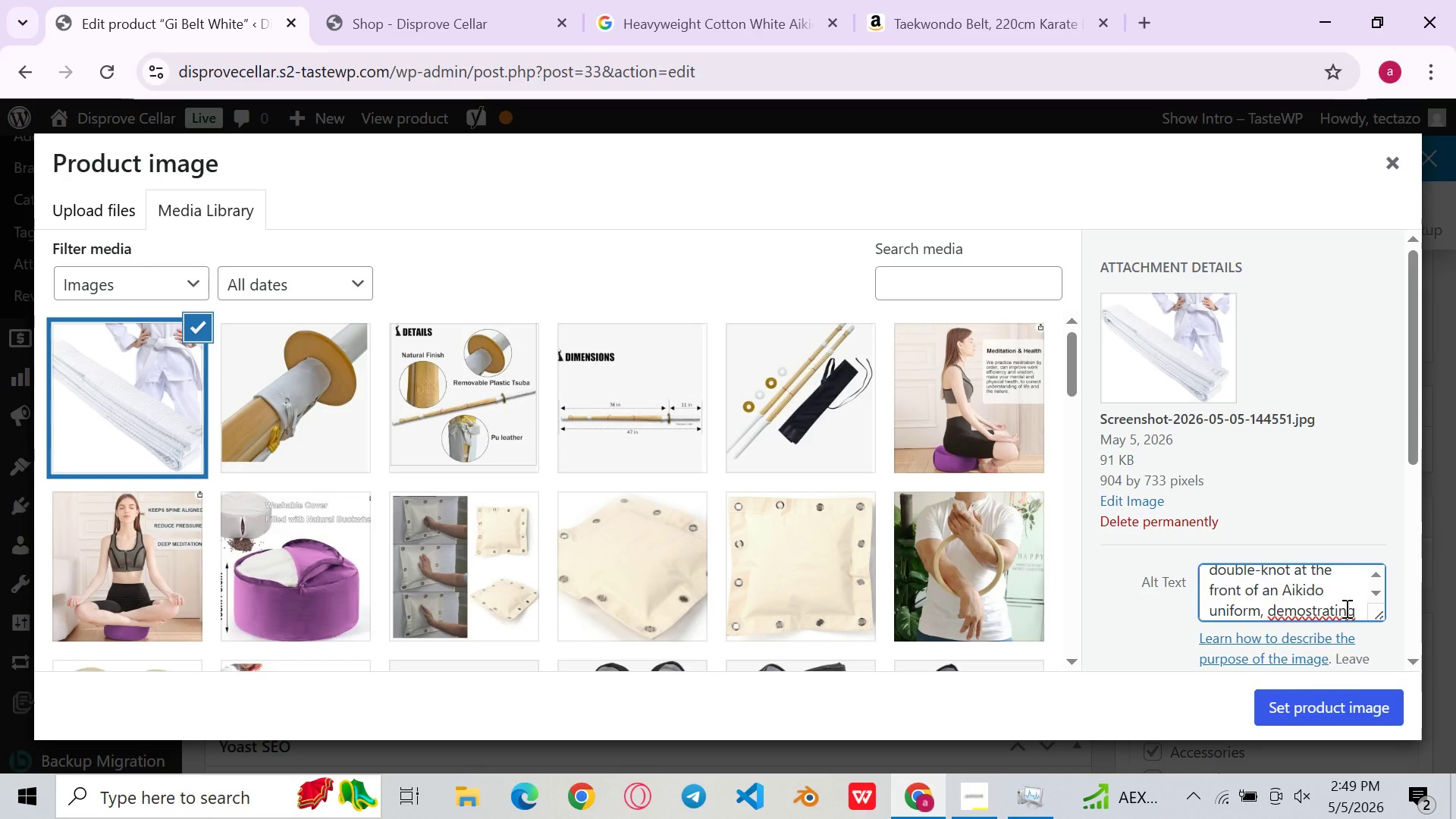 
wait(5.3)
 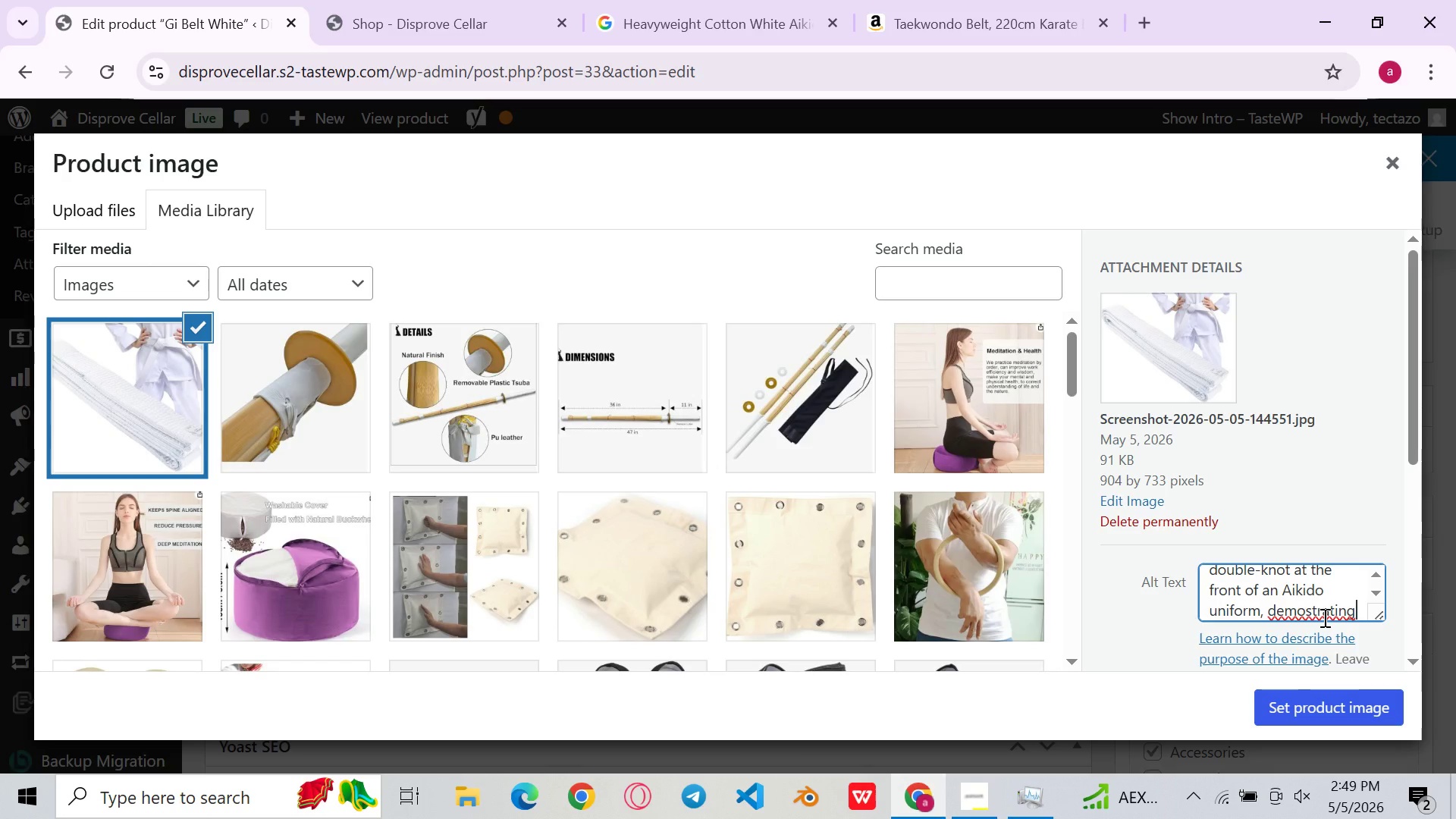 
left_click([1304, 614])
 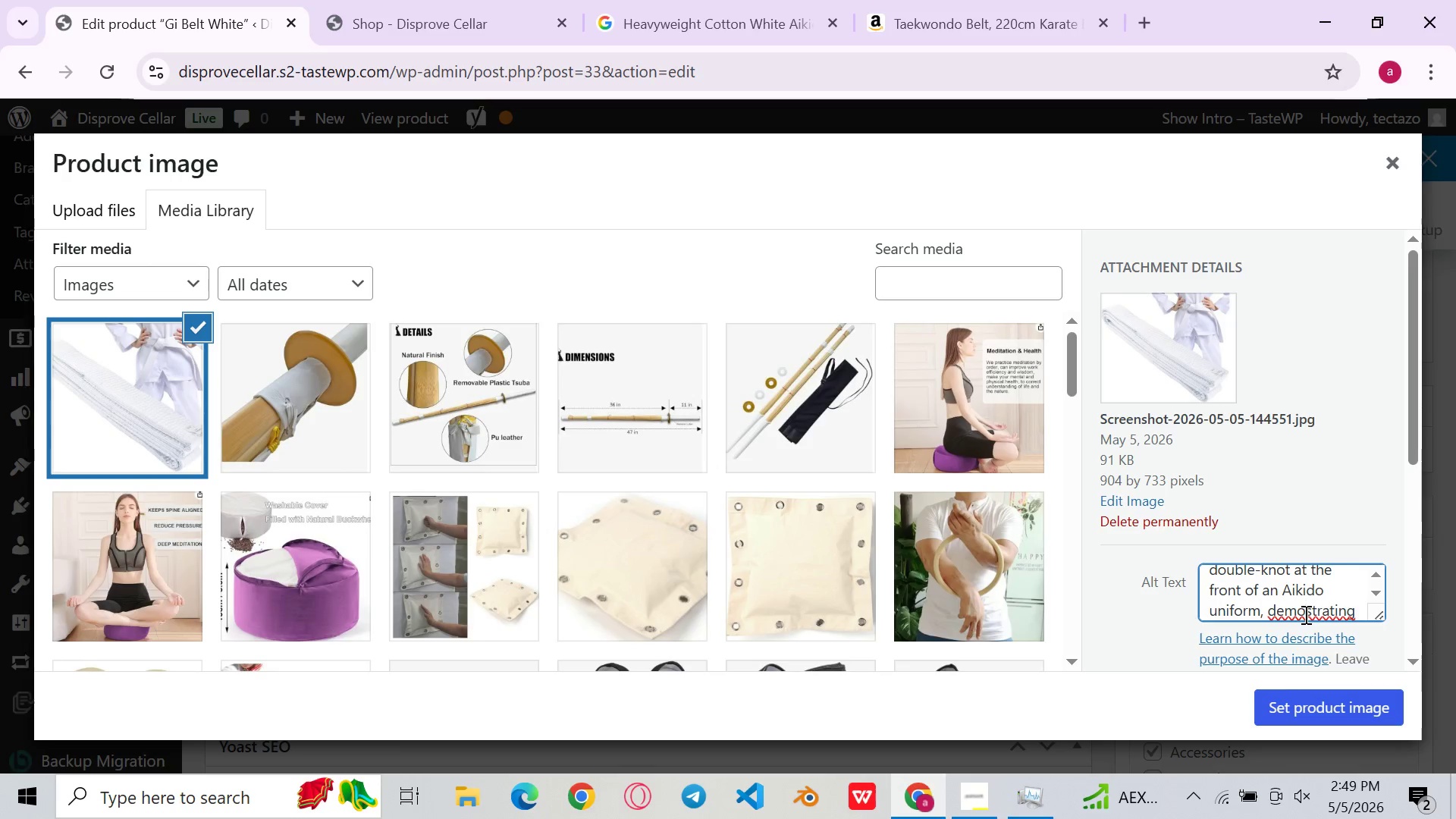 
key(M)
 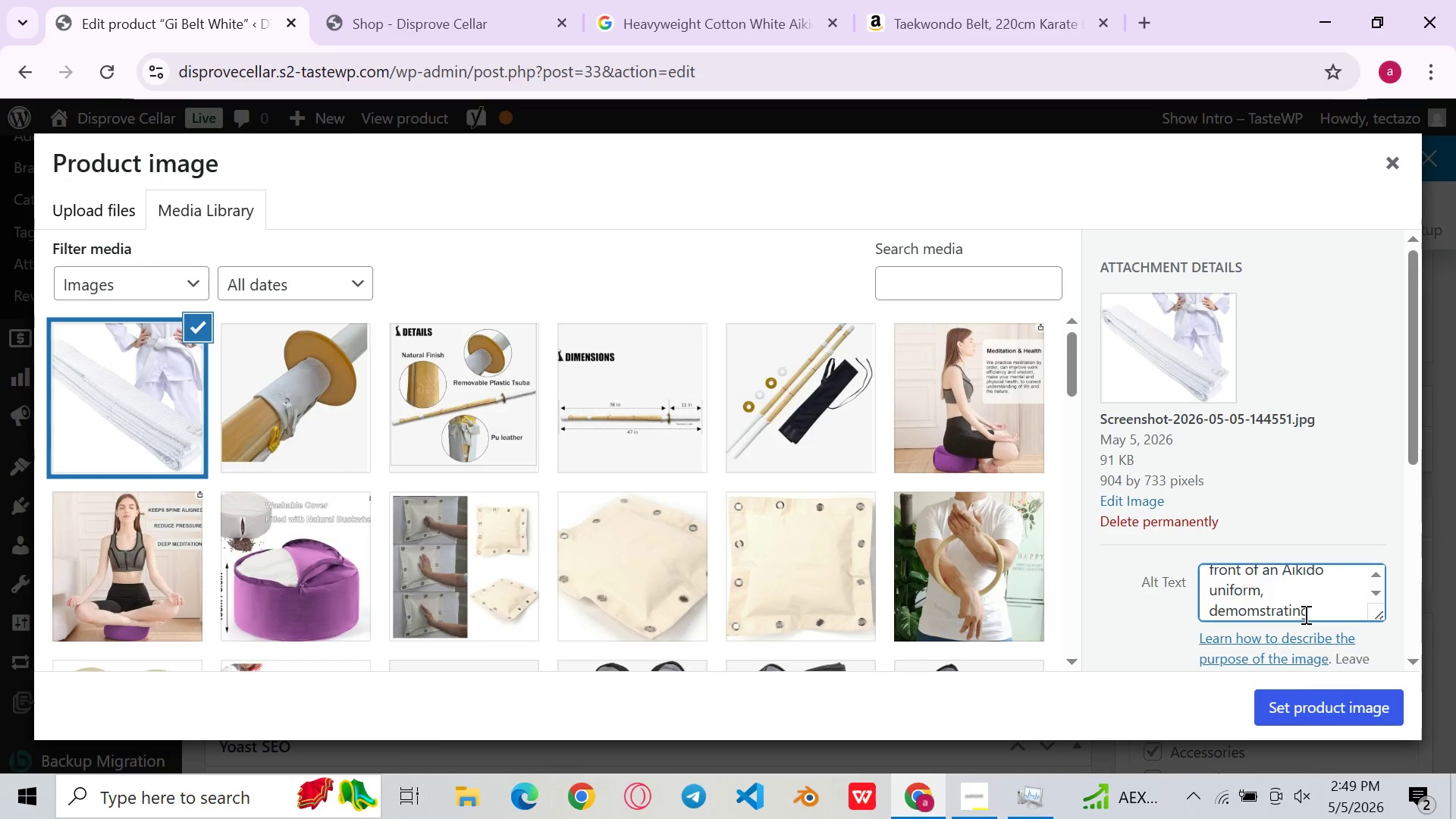 
key(Backspace)
 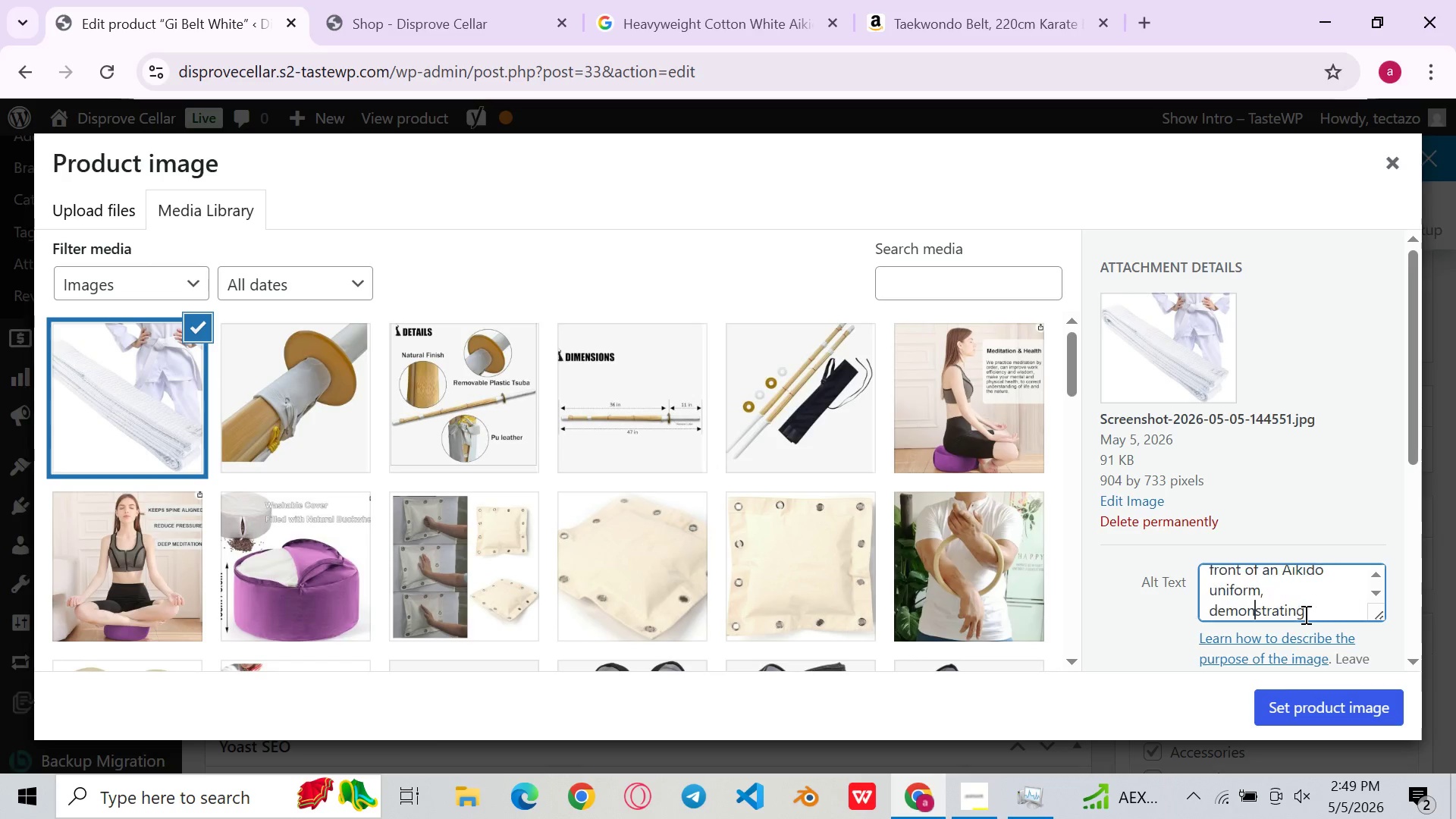 
key(N)
 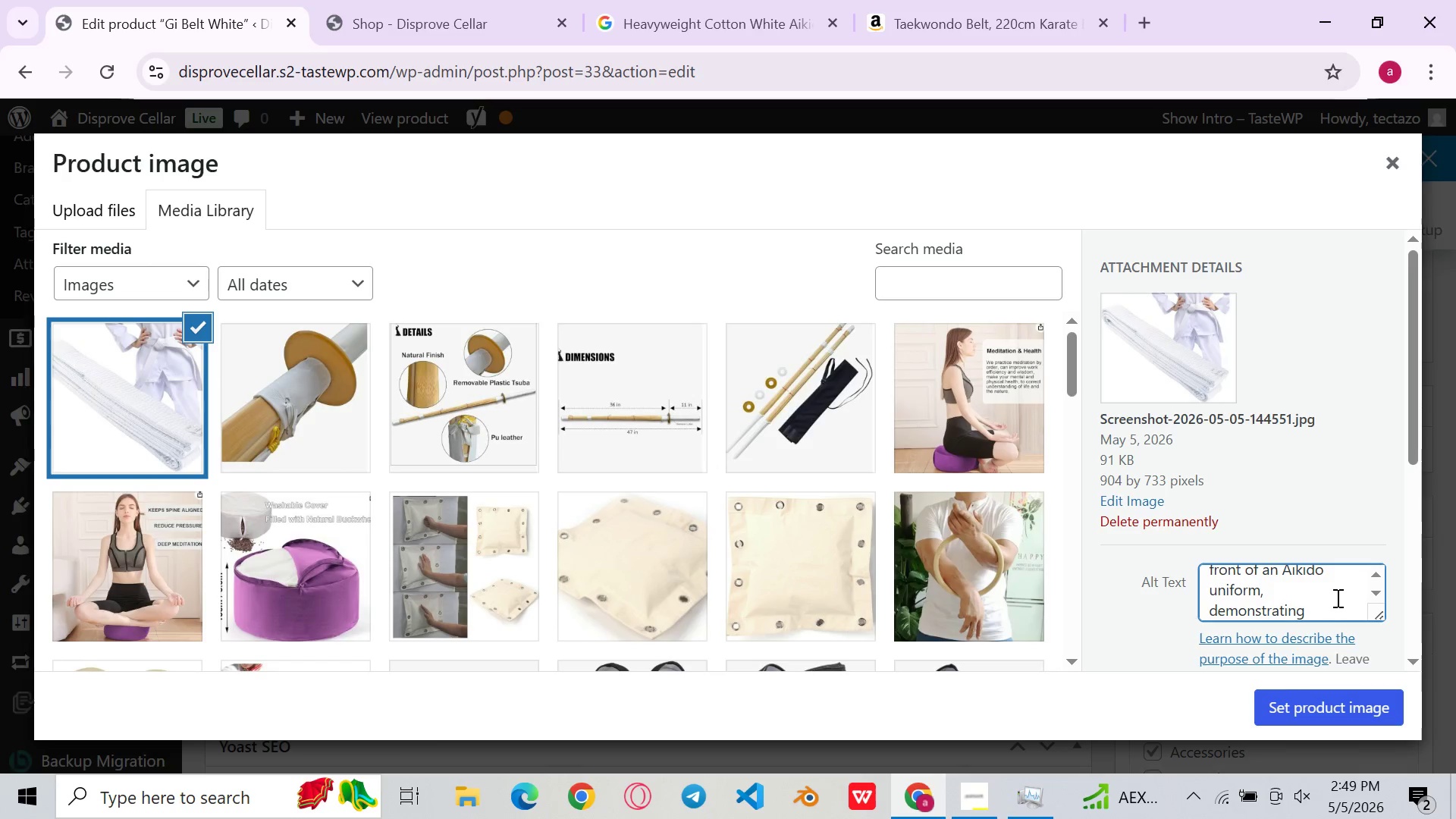 
left_click([1336, 598])
 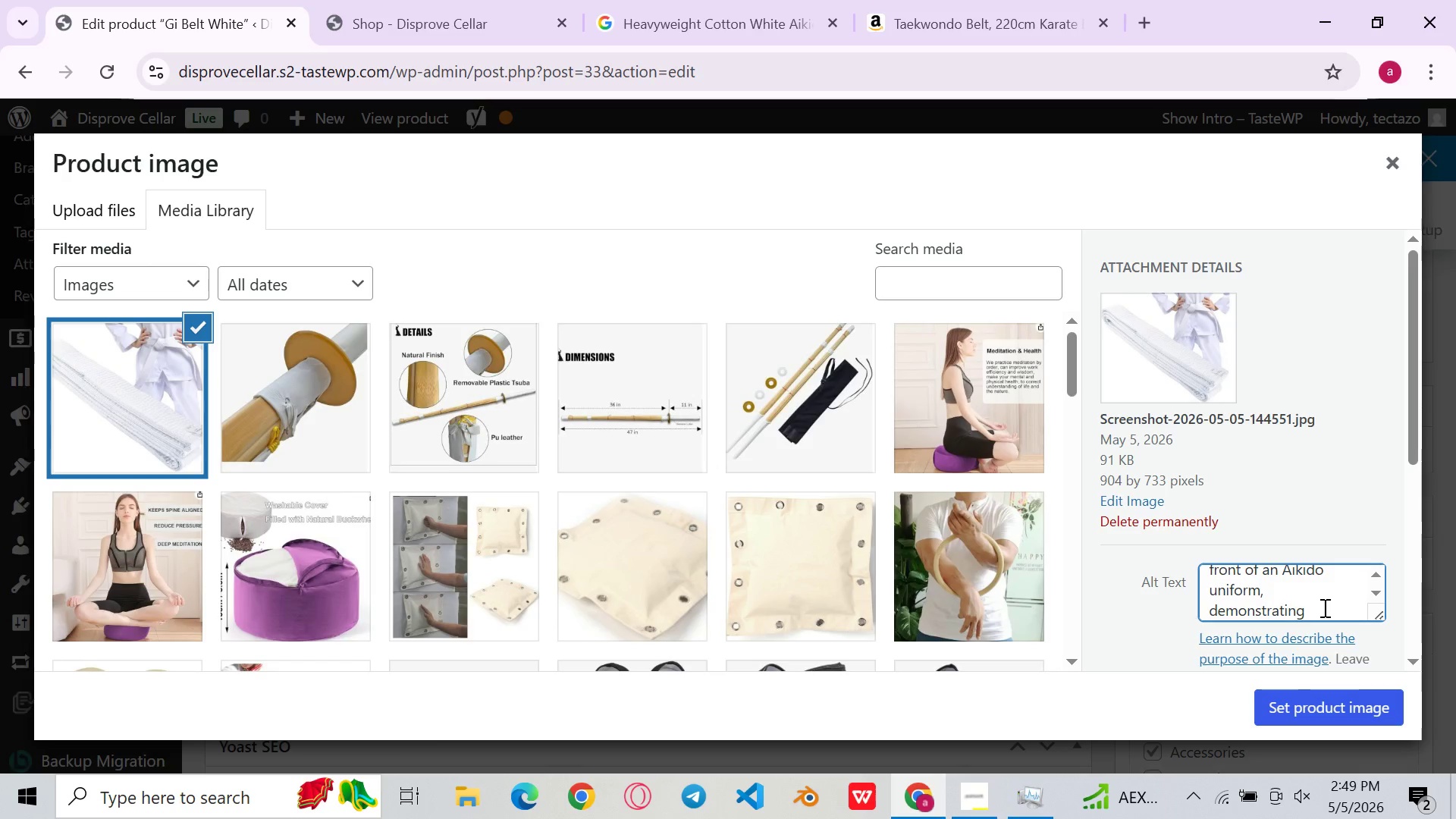 
left_click([1323, 607])
 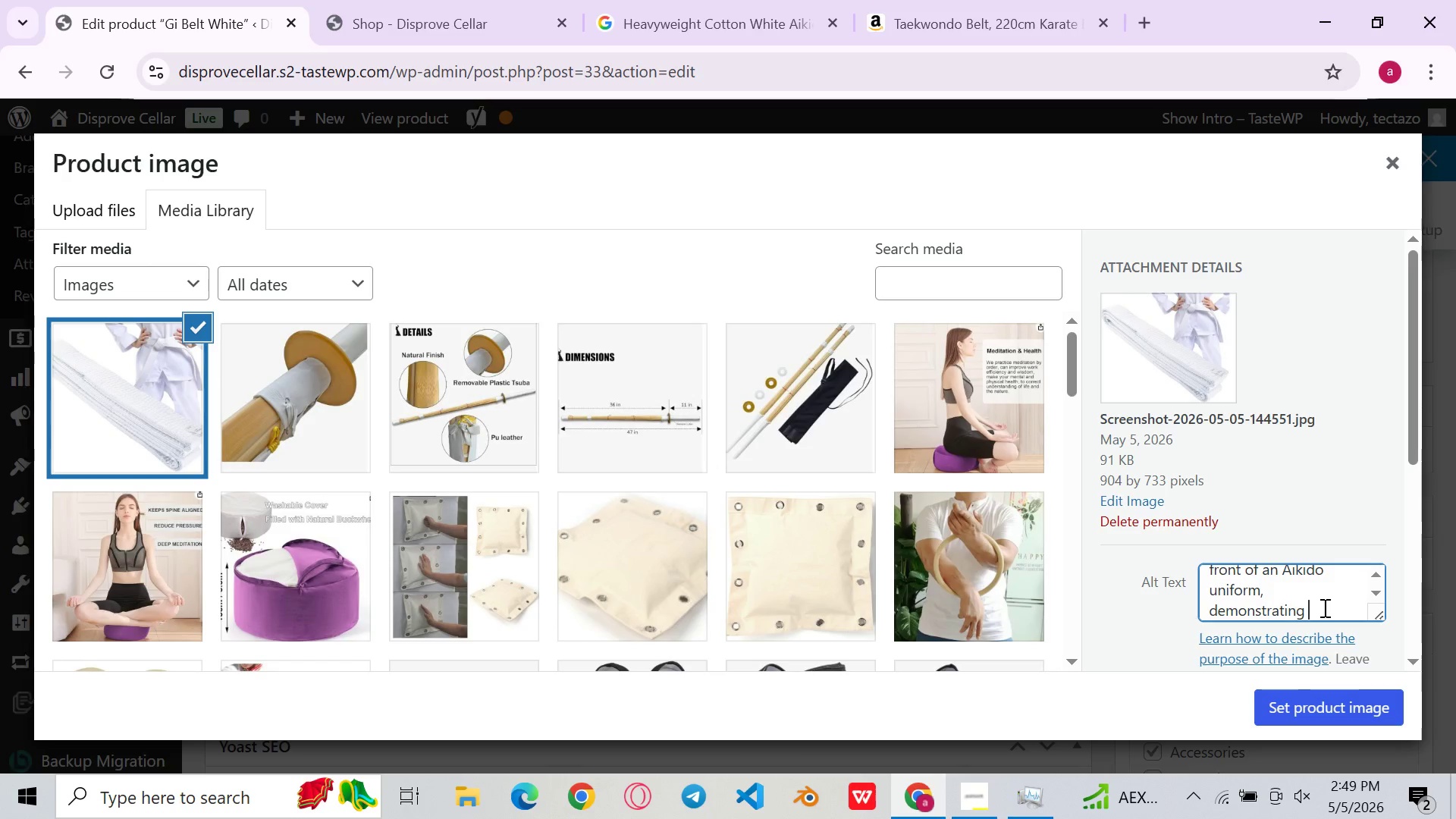 
type(correct belt tying as sworn by beginner and advanced Aikido practio)
key(Backspace)
type(tioners)
 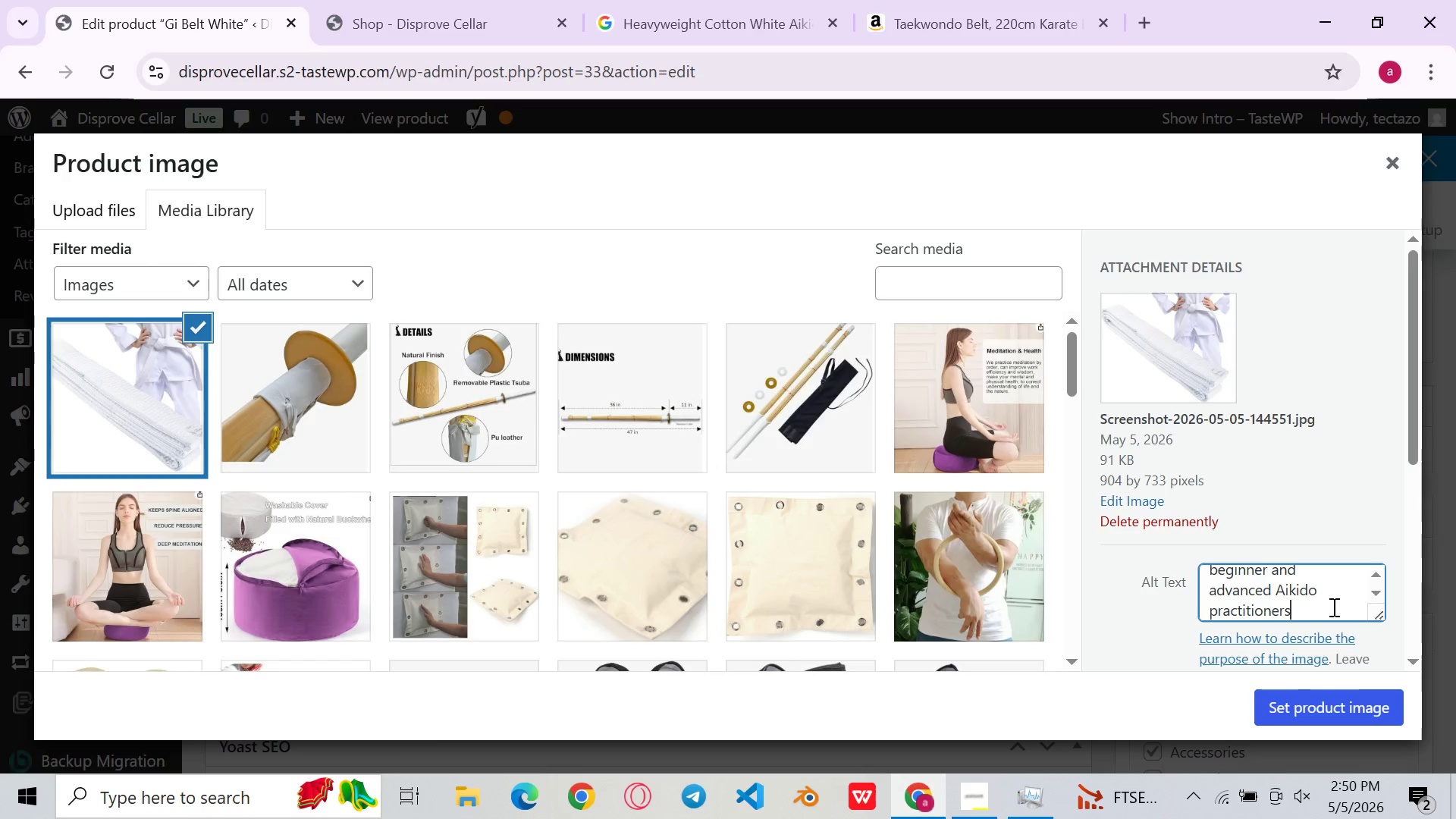 
hold_key(key=ControlLeft, duration=0.44)
 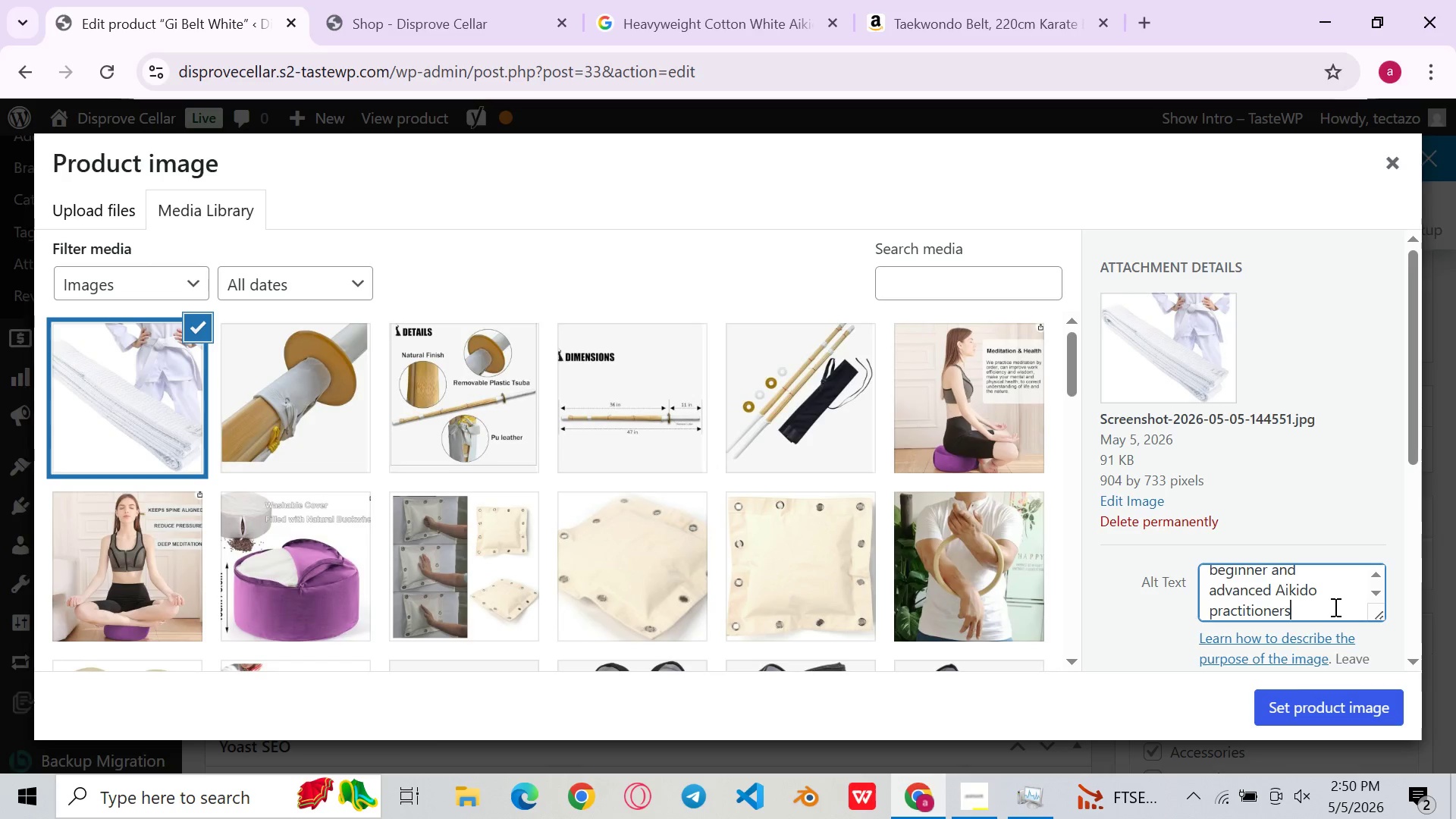 
key(Control+ControlLeft)
 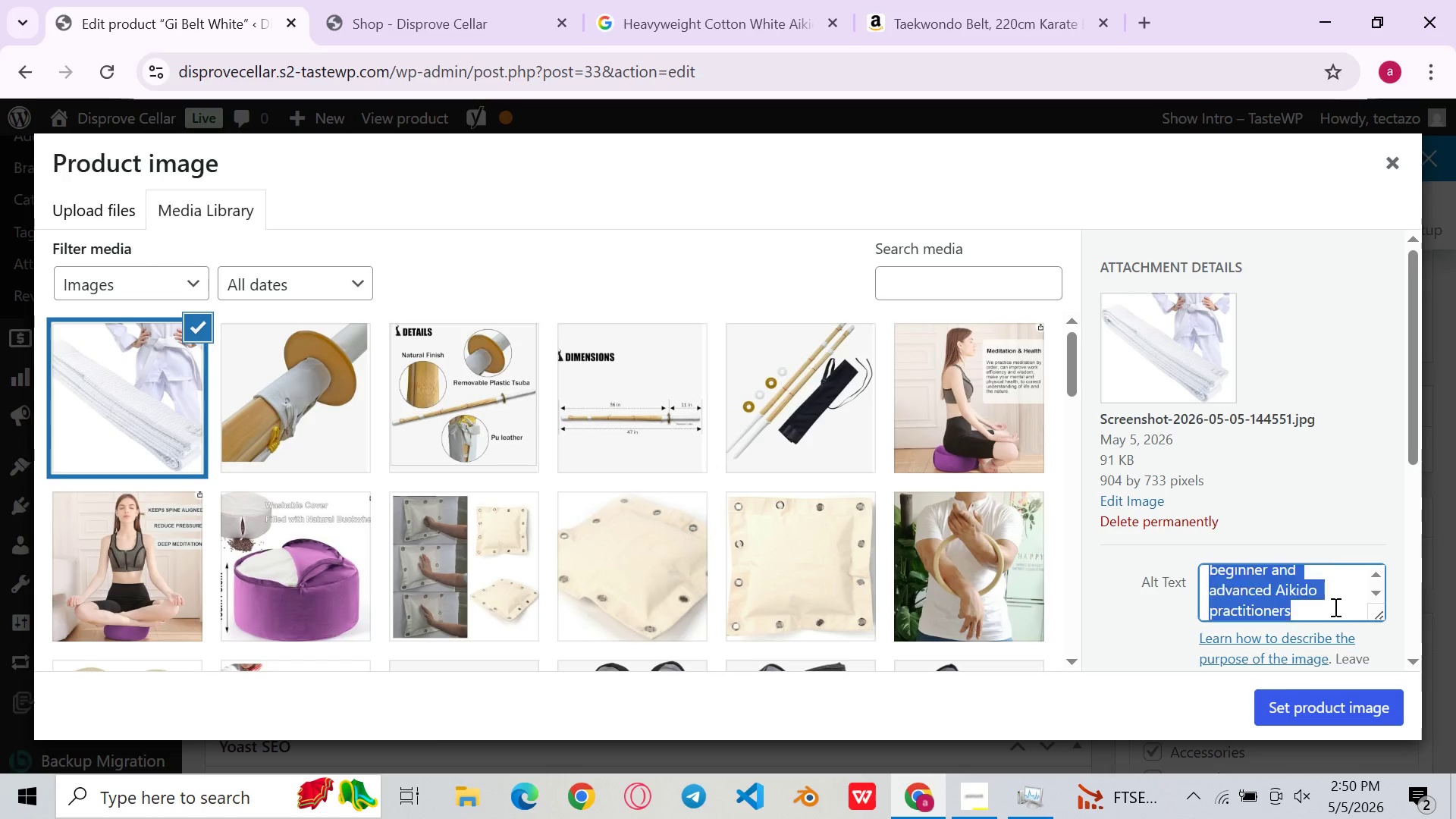 
key(Control+A)
 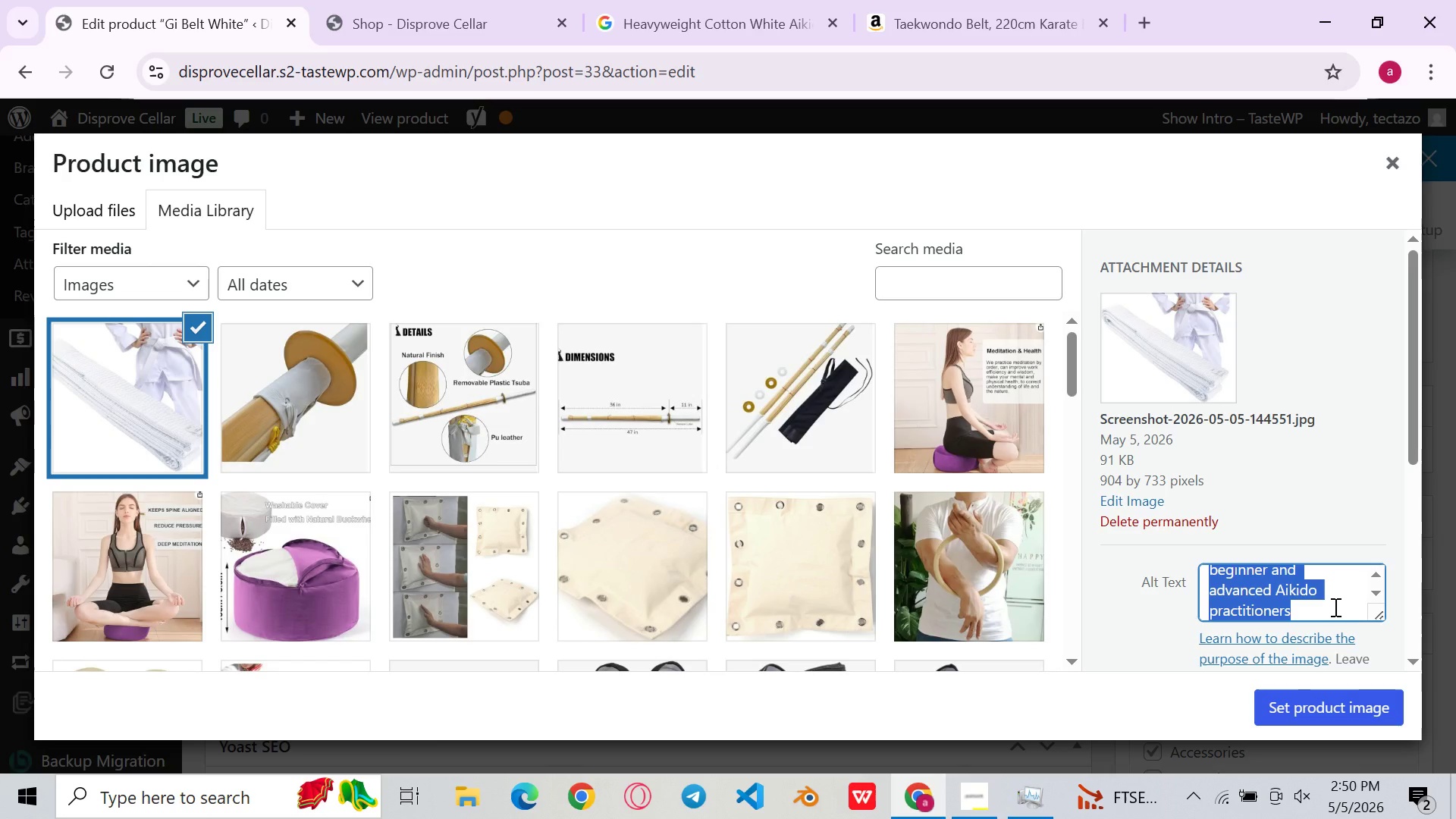 
key(Control+C)
 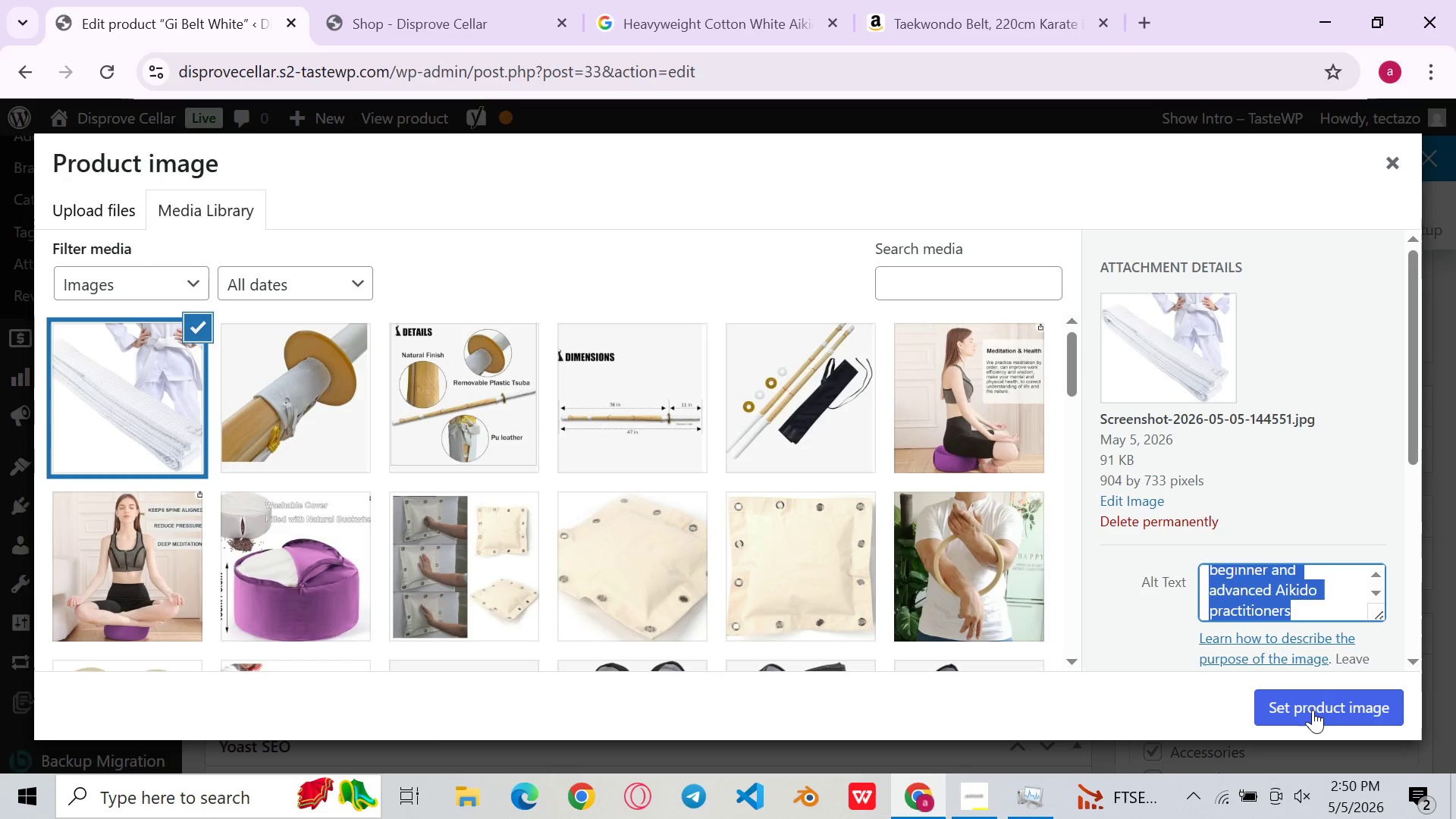 
left_click([1316, 708])
 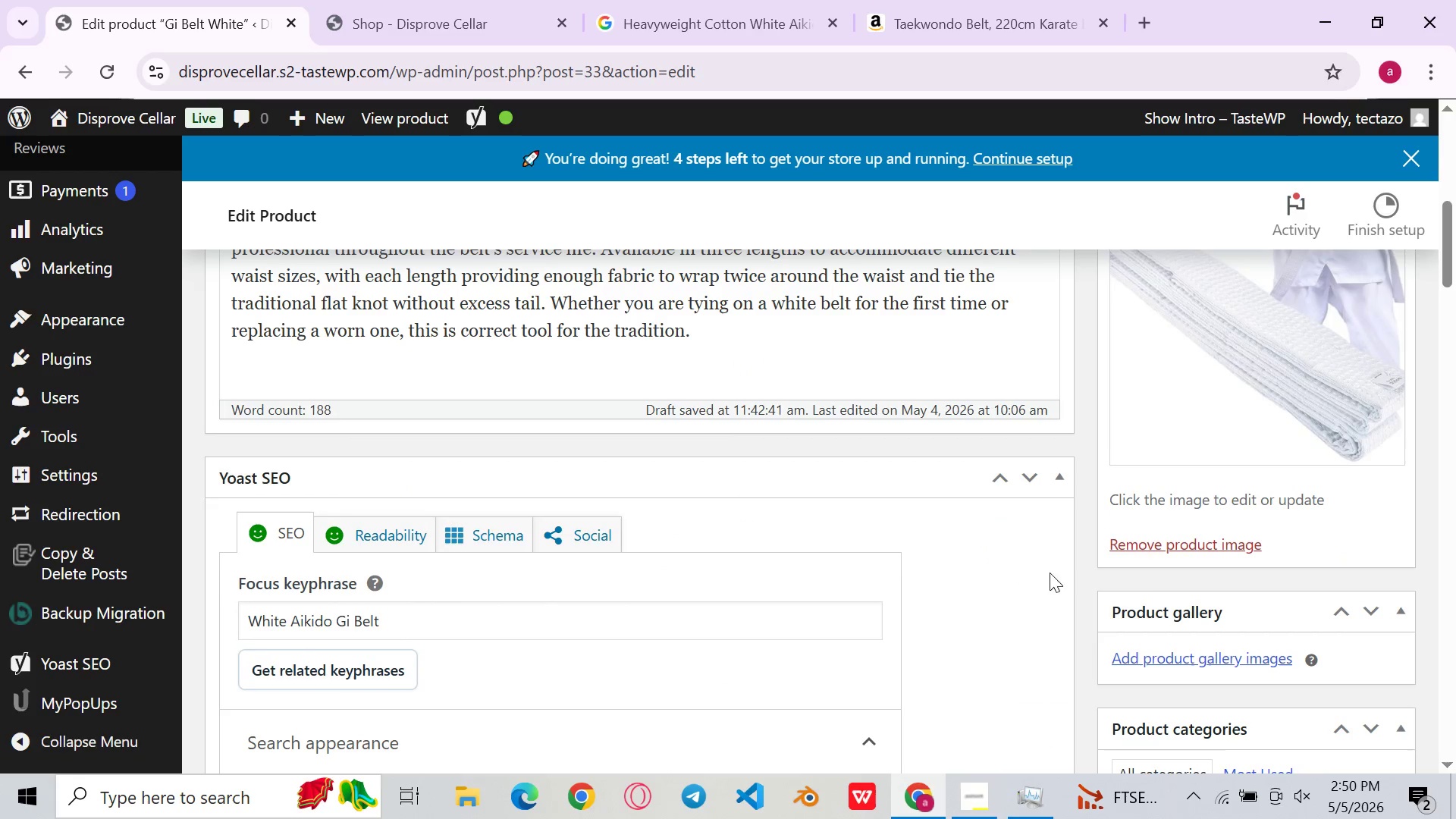 
left_click([1211, 663])
 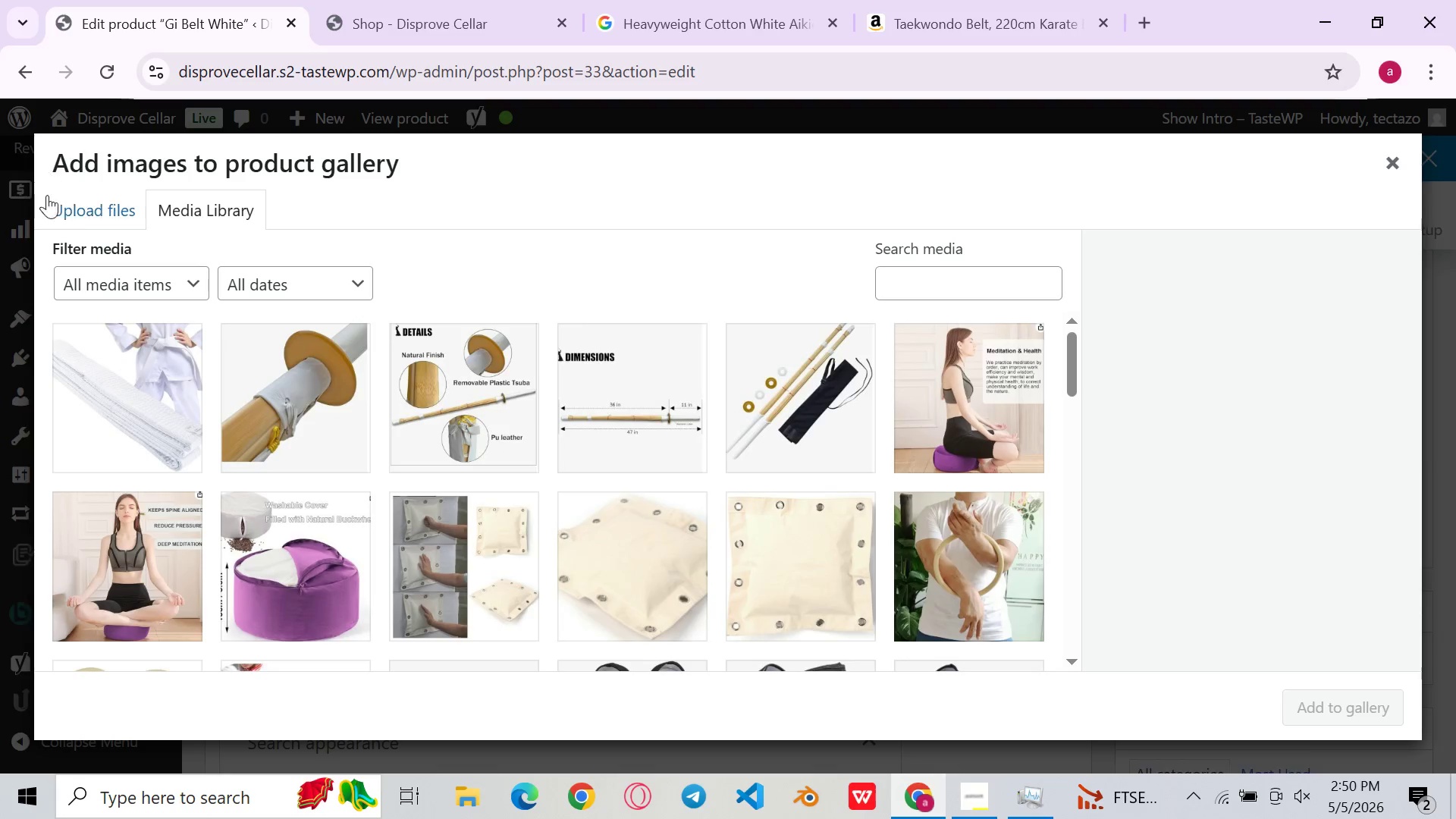 
left_click([90, 206])
 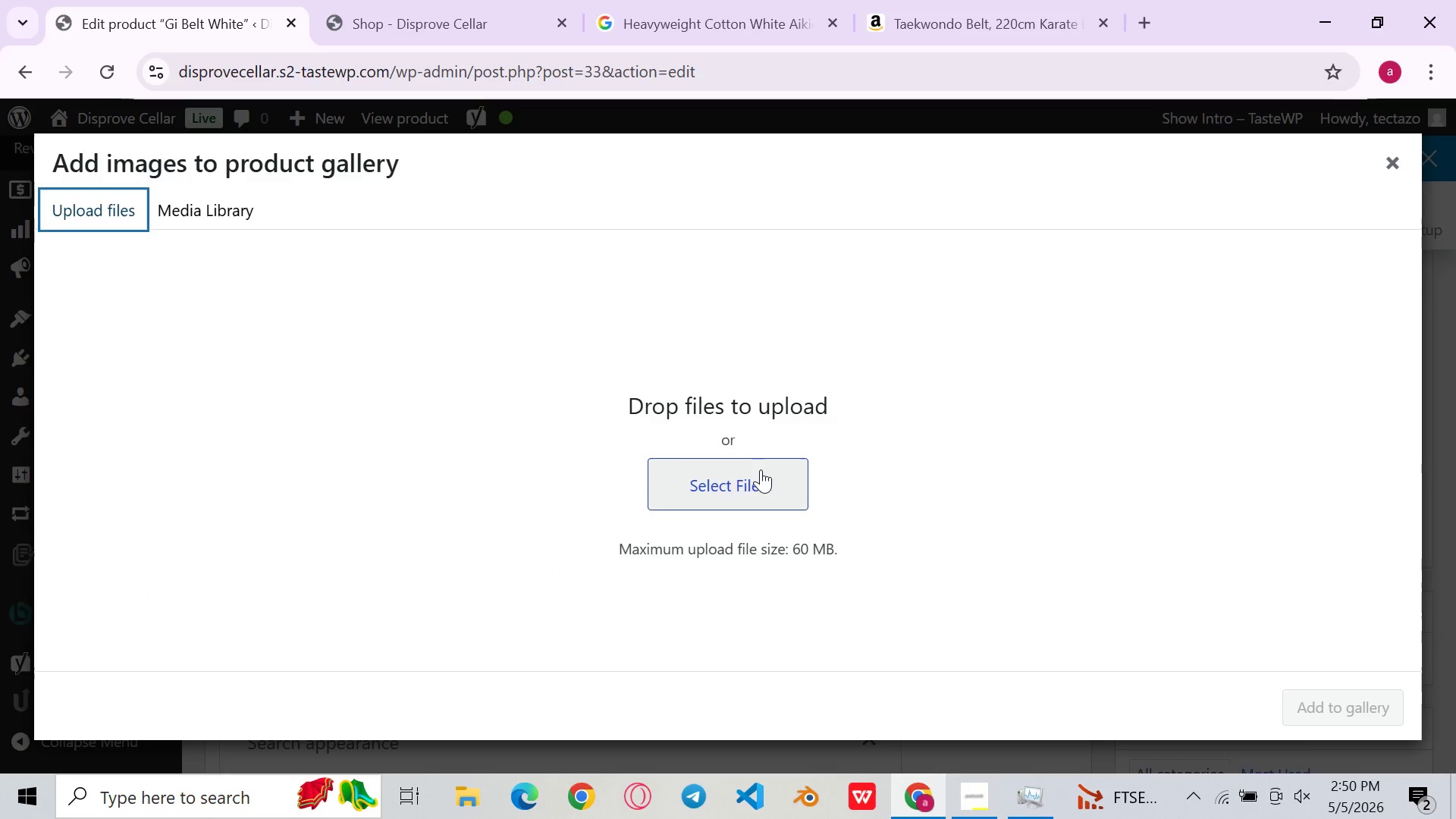 
left_click([776, 482])
 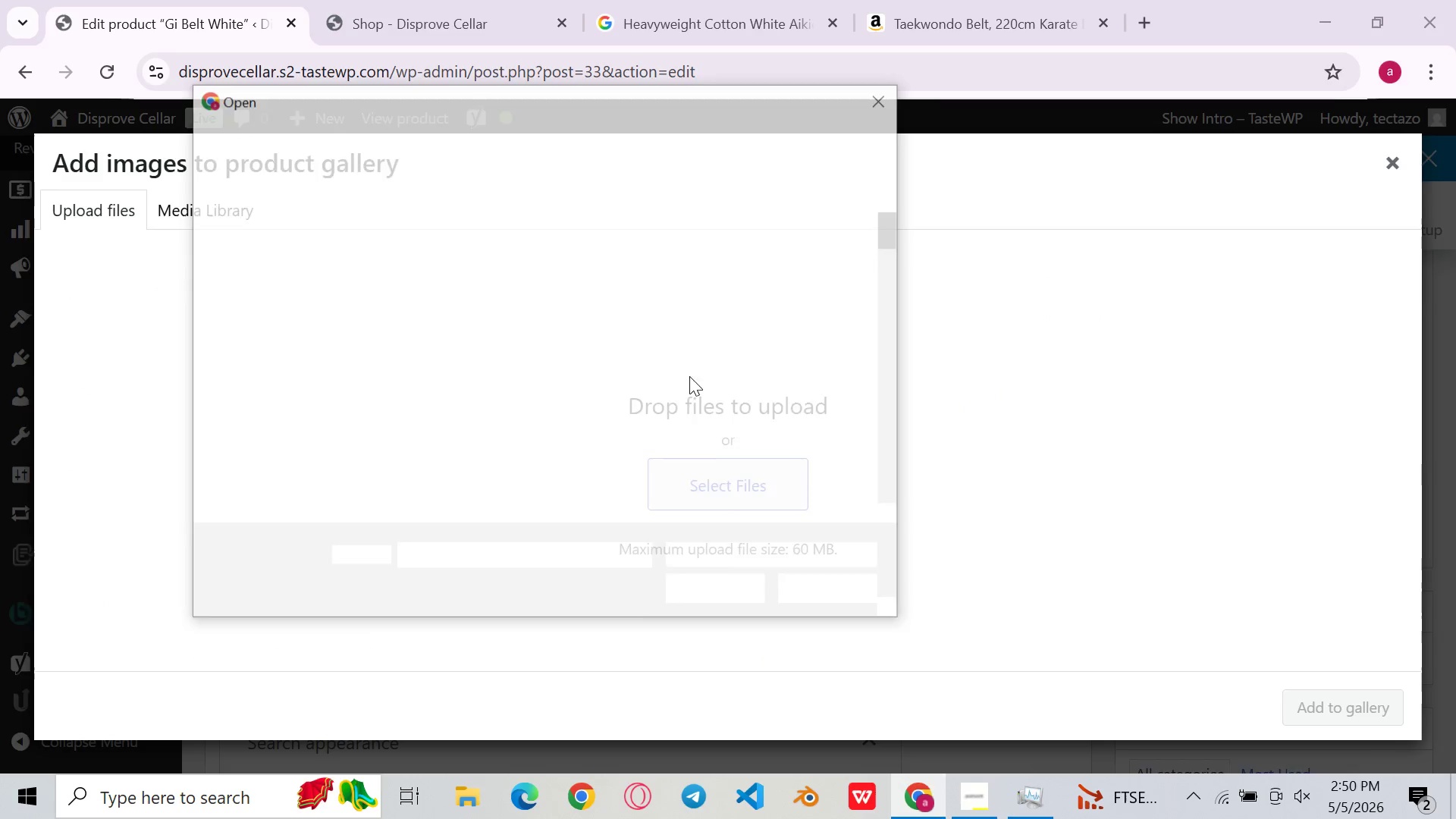 
left_click([599, 420])
 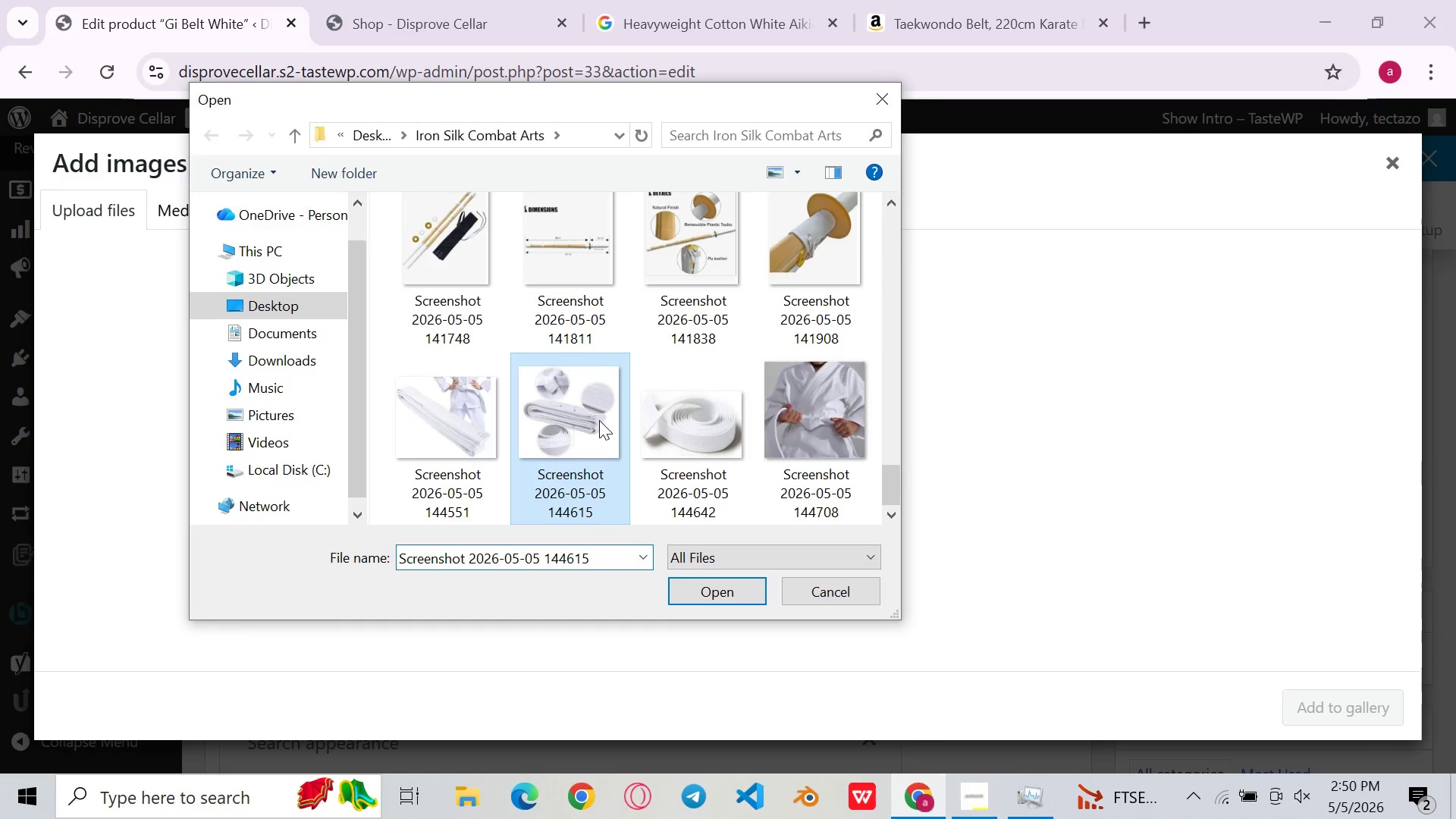 
scroll: coordinate [689, 376], scroll_direction: down, amount: 104.0
 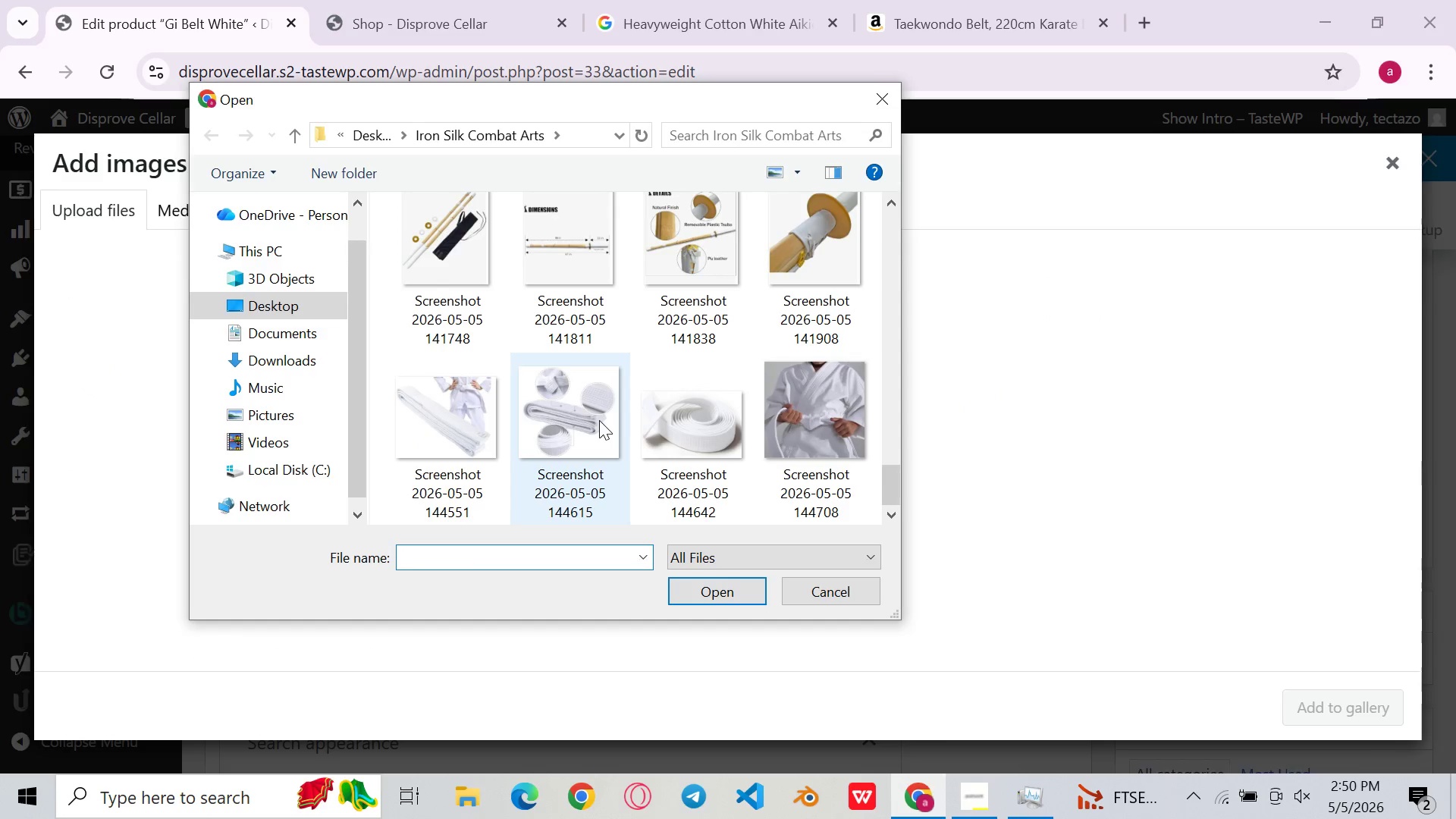 
double_click([599, 420])
 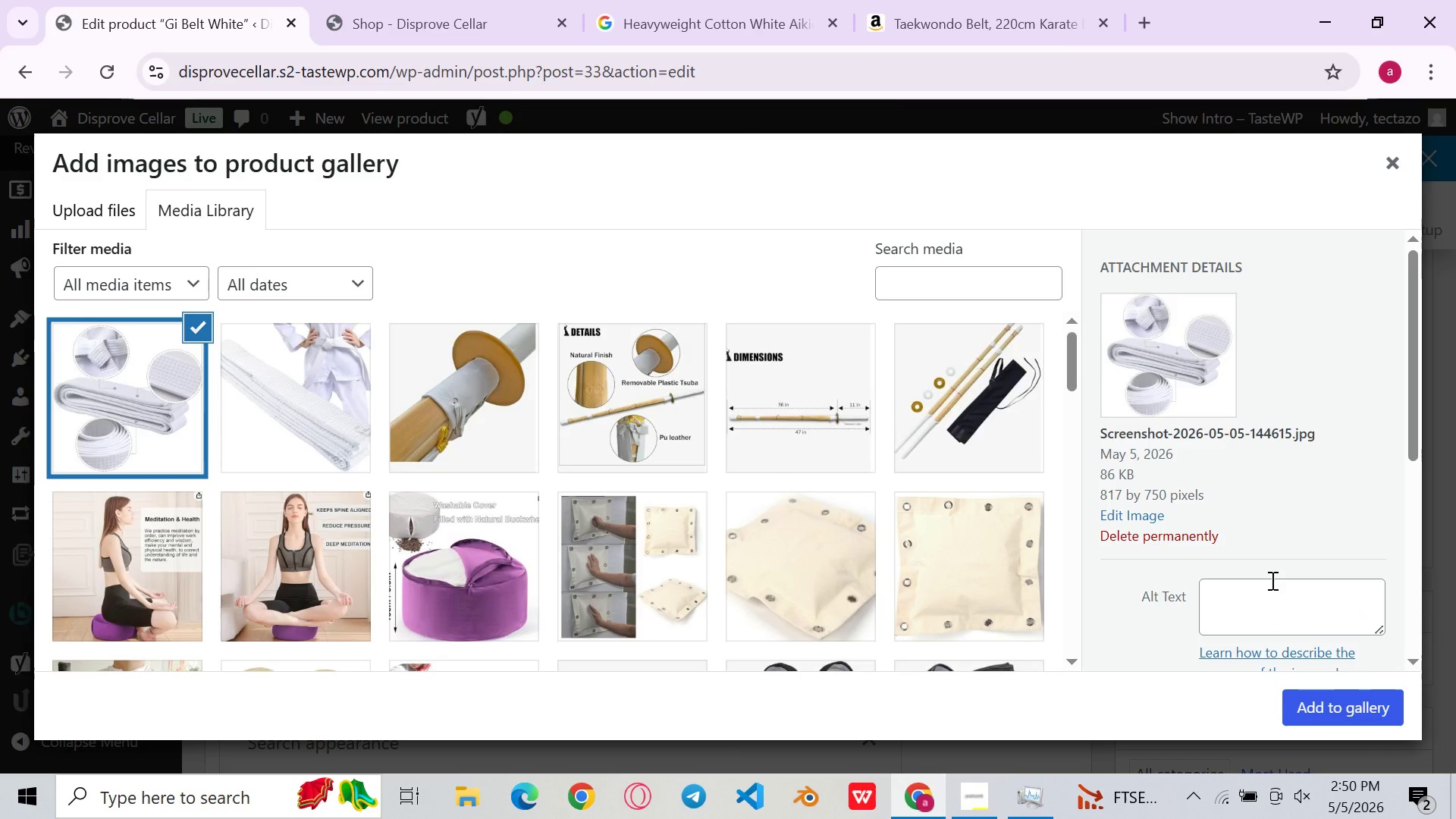 
left_click([1257, 595])
 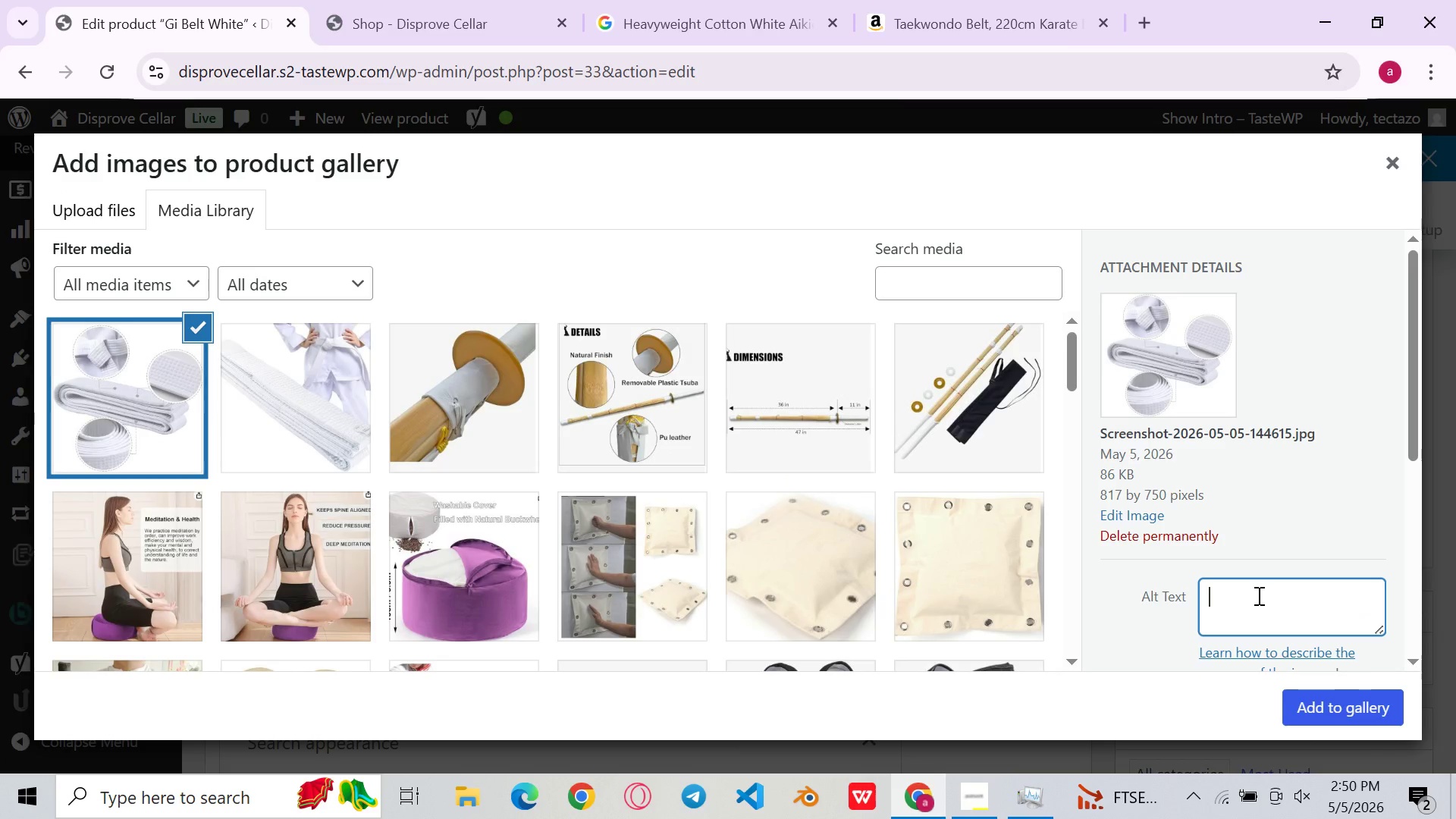 
key(Control+V)
 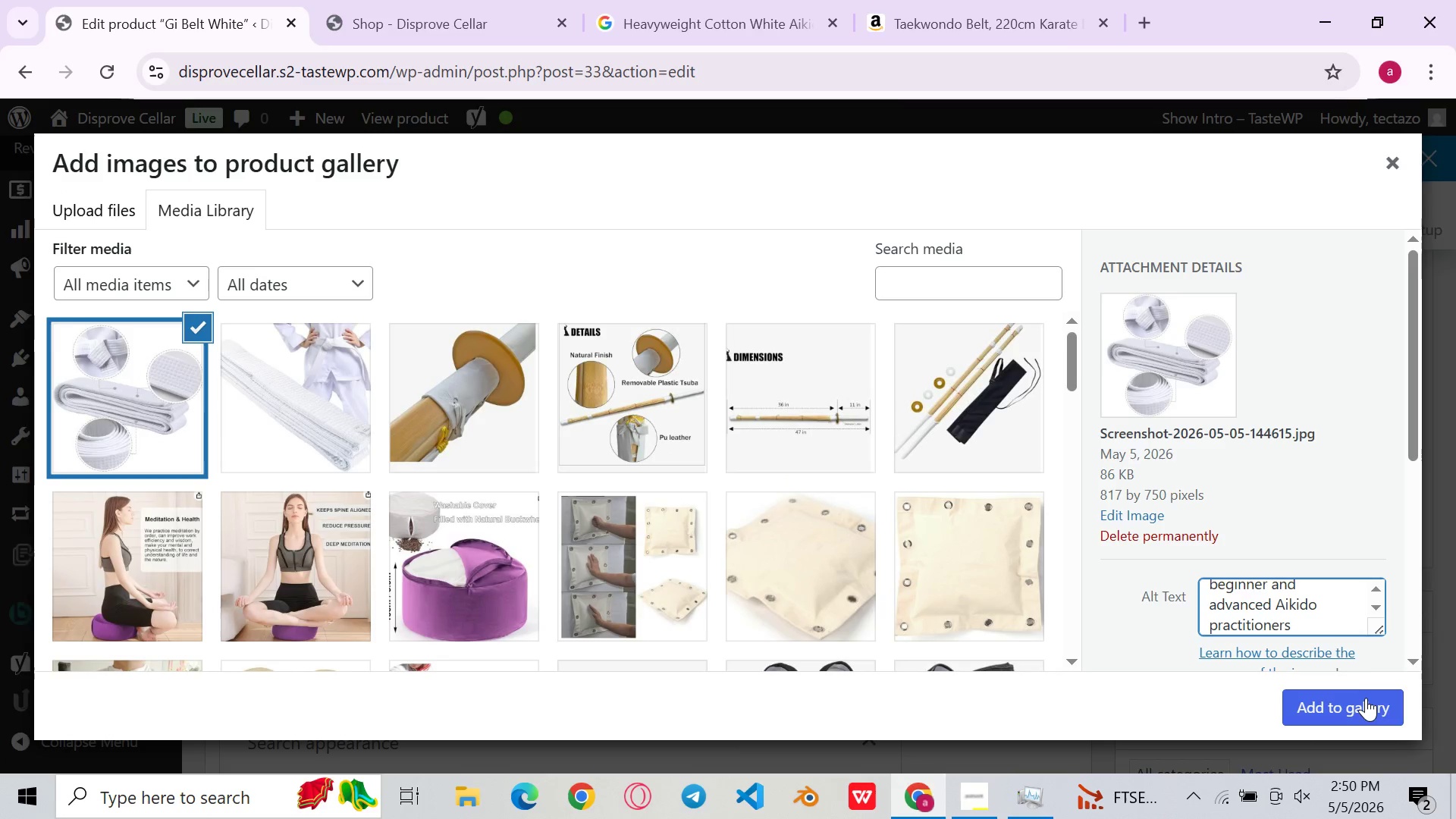 
left_click([1366, 698])
 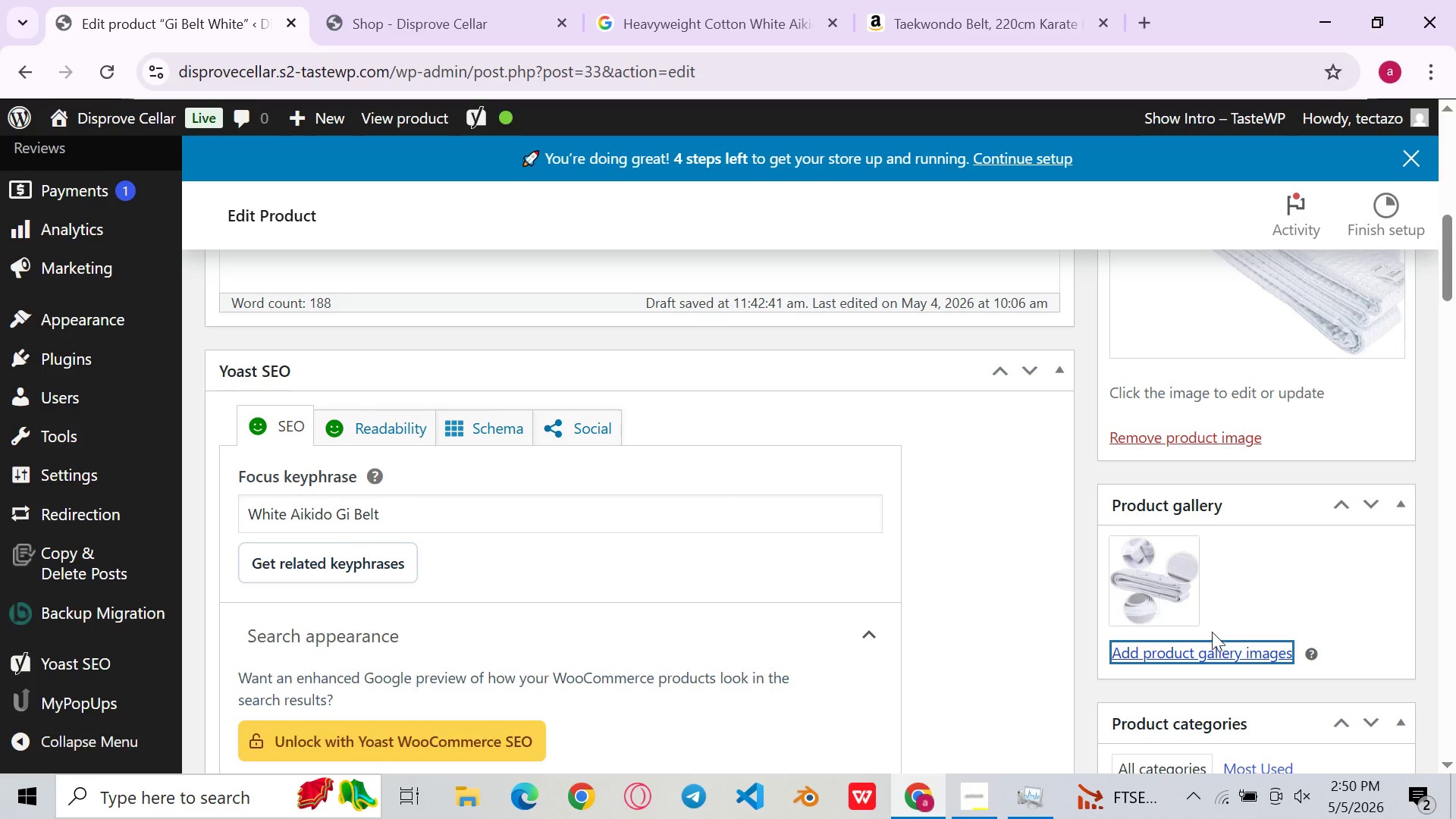 
left_click([1196, 647])
 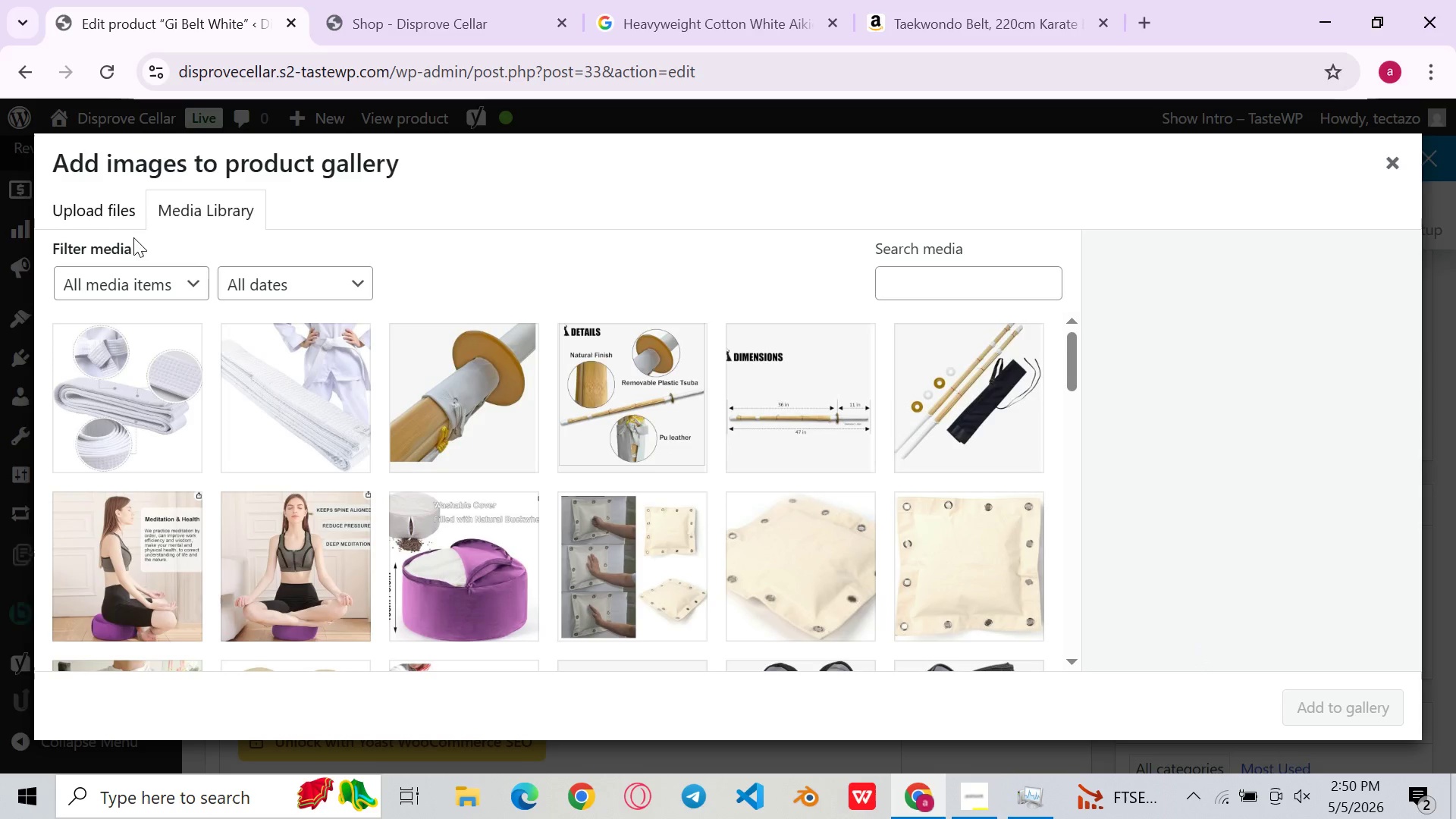 
left_click([124, 226])
 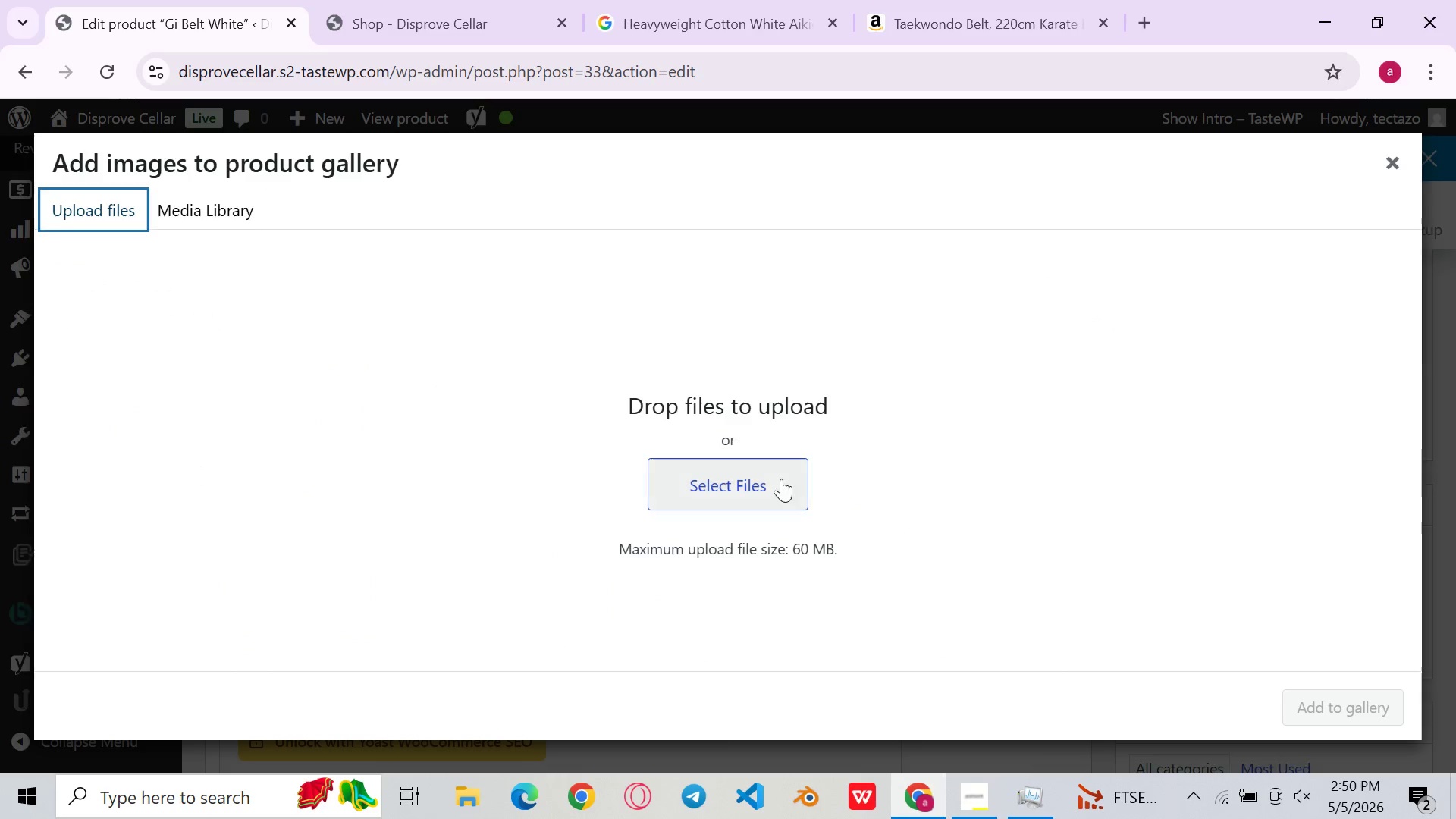 
double_click([781, 479])
 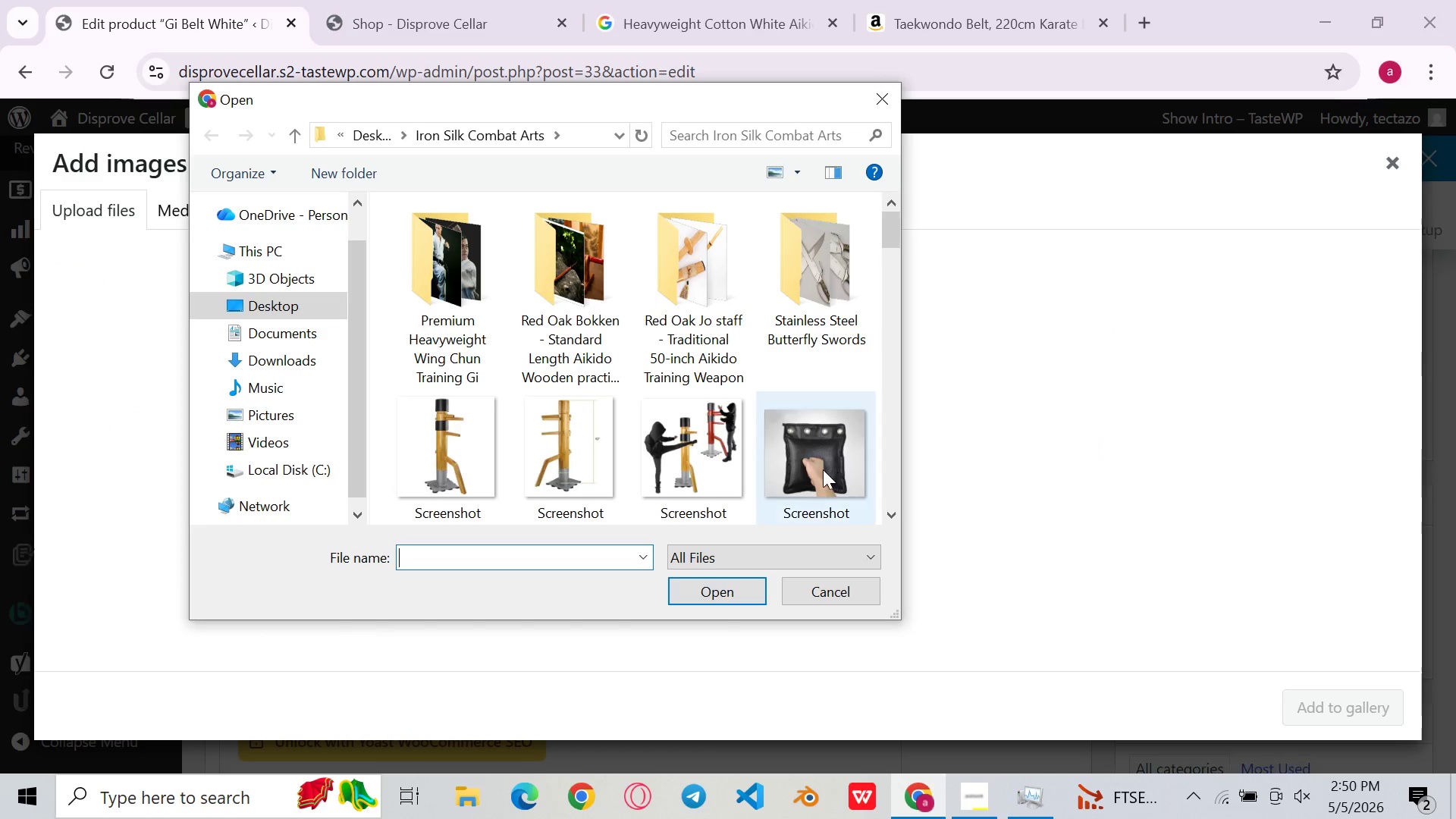 
scroll: coordinate [671, 436], scroll_direction: down, amount: 111.0
 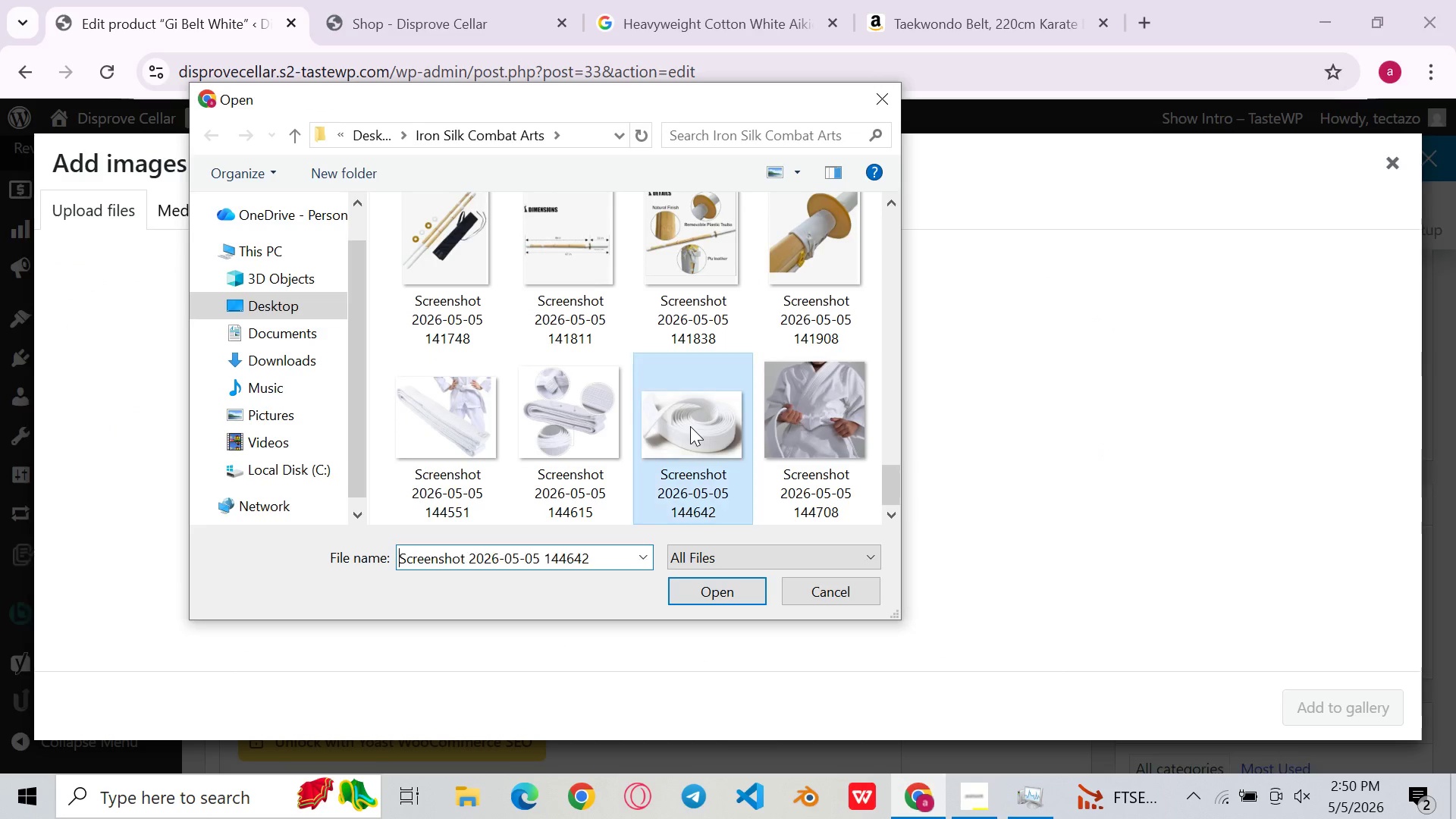 
left_click([690, 426])
 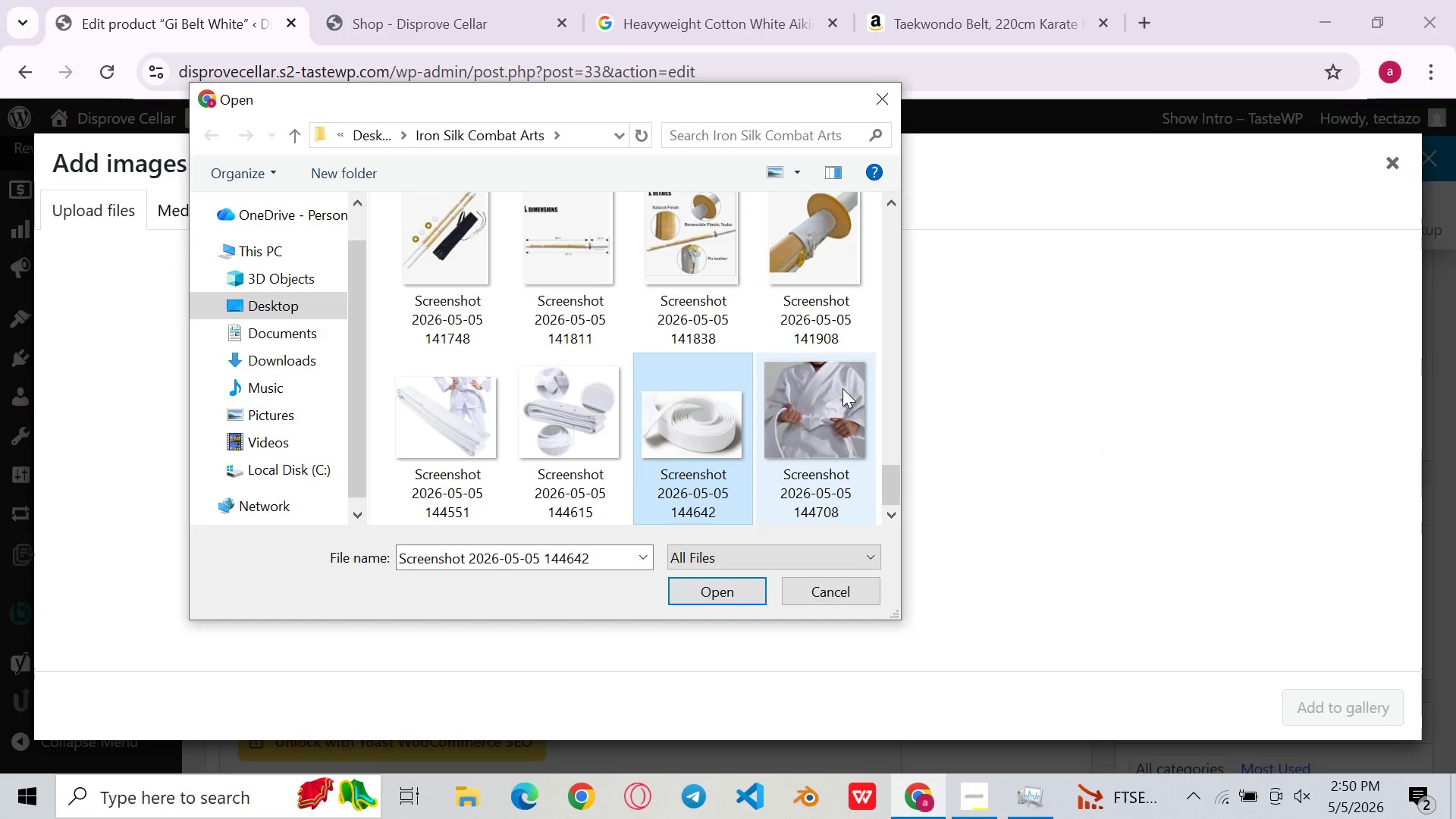 
double_click([847, 388])
 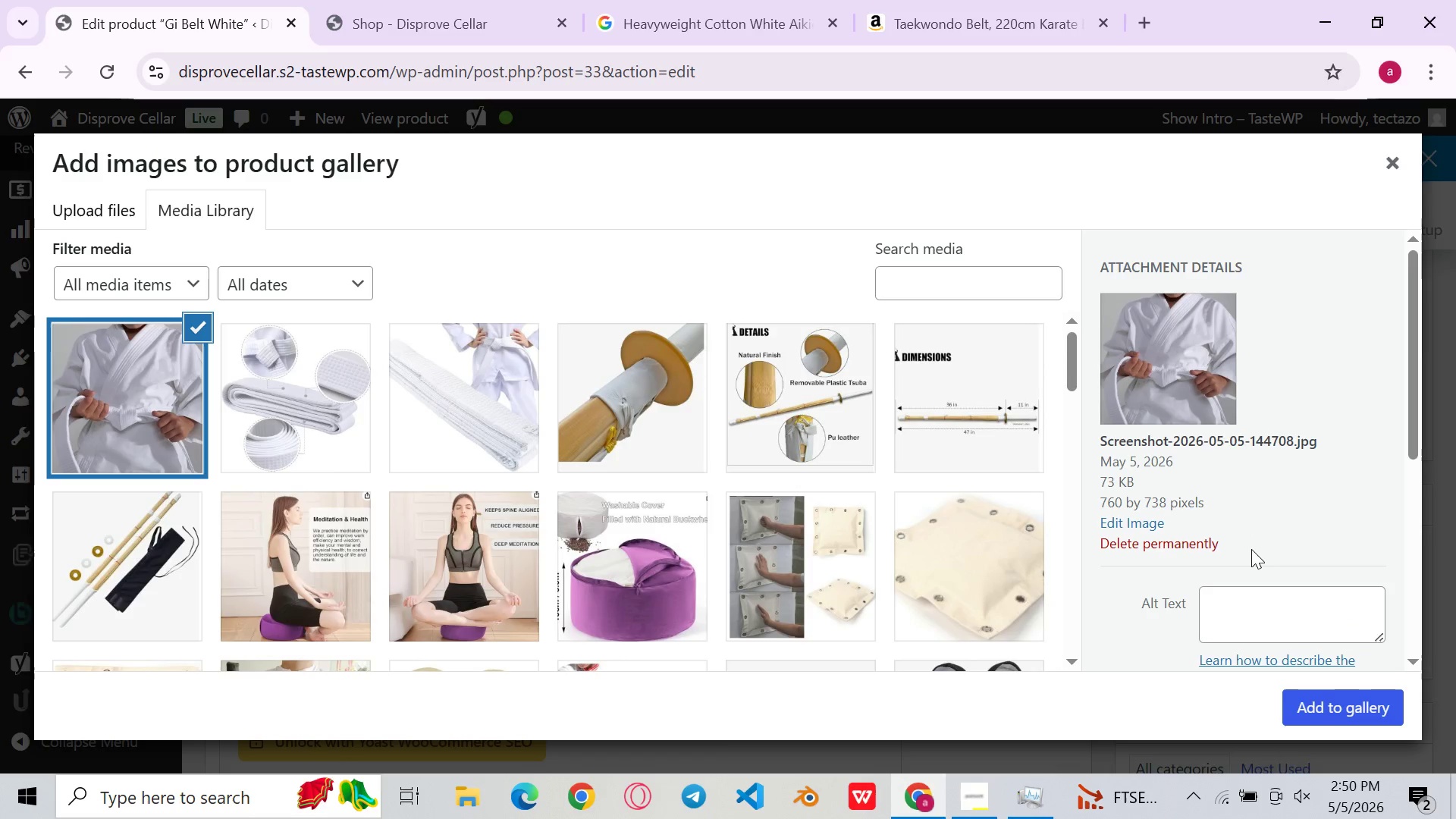 
left_click([1248, 609])
 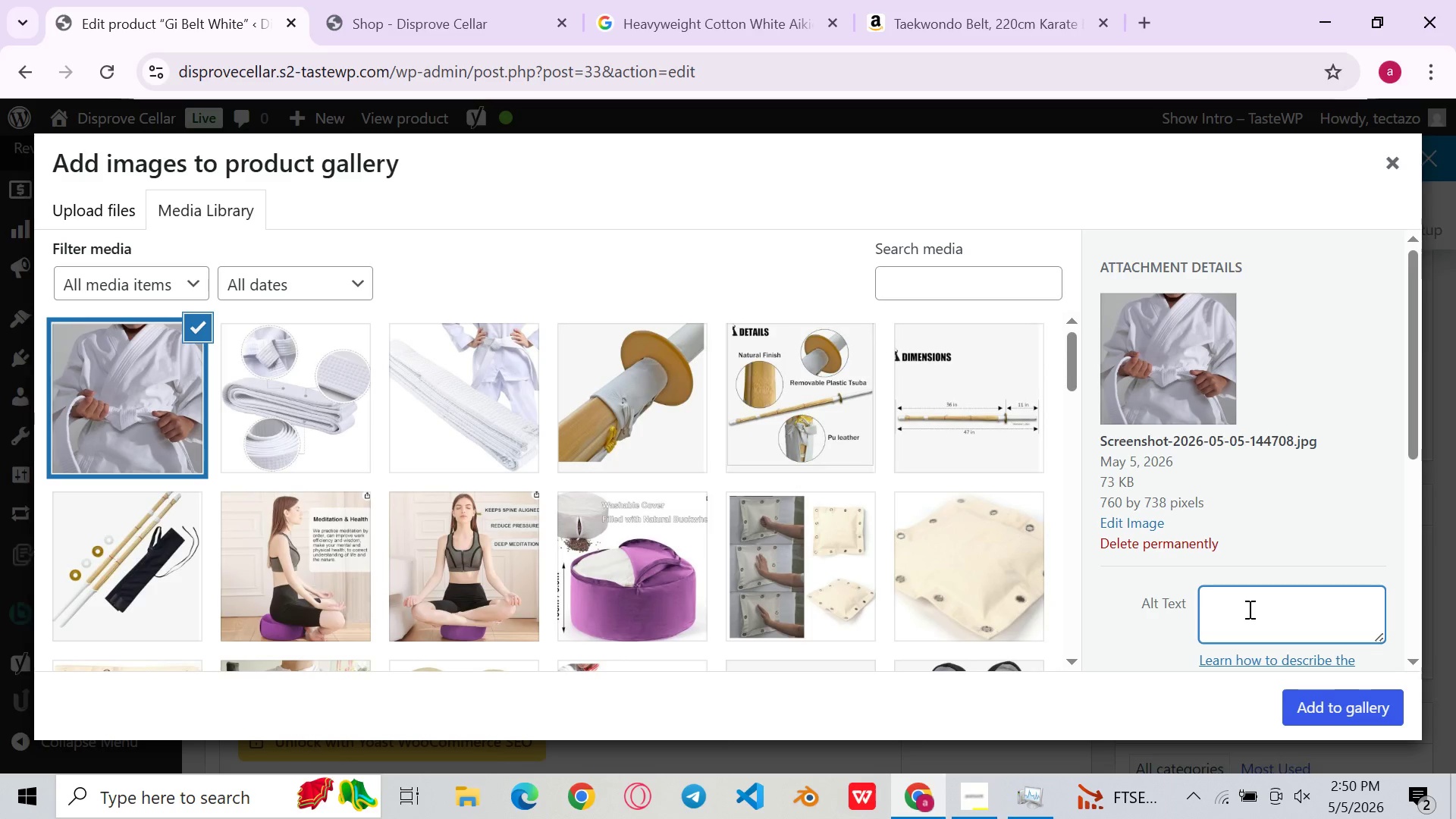 
hold_key(key=ControlLeft, duration=0.48)
 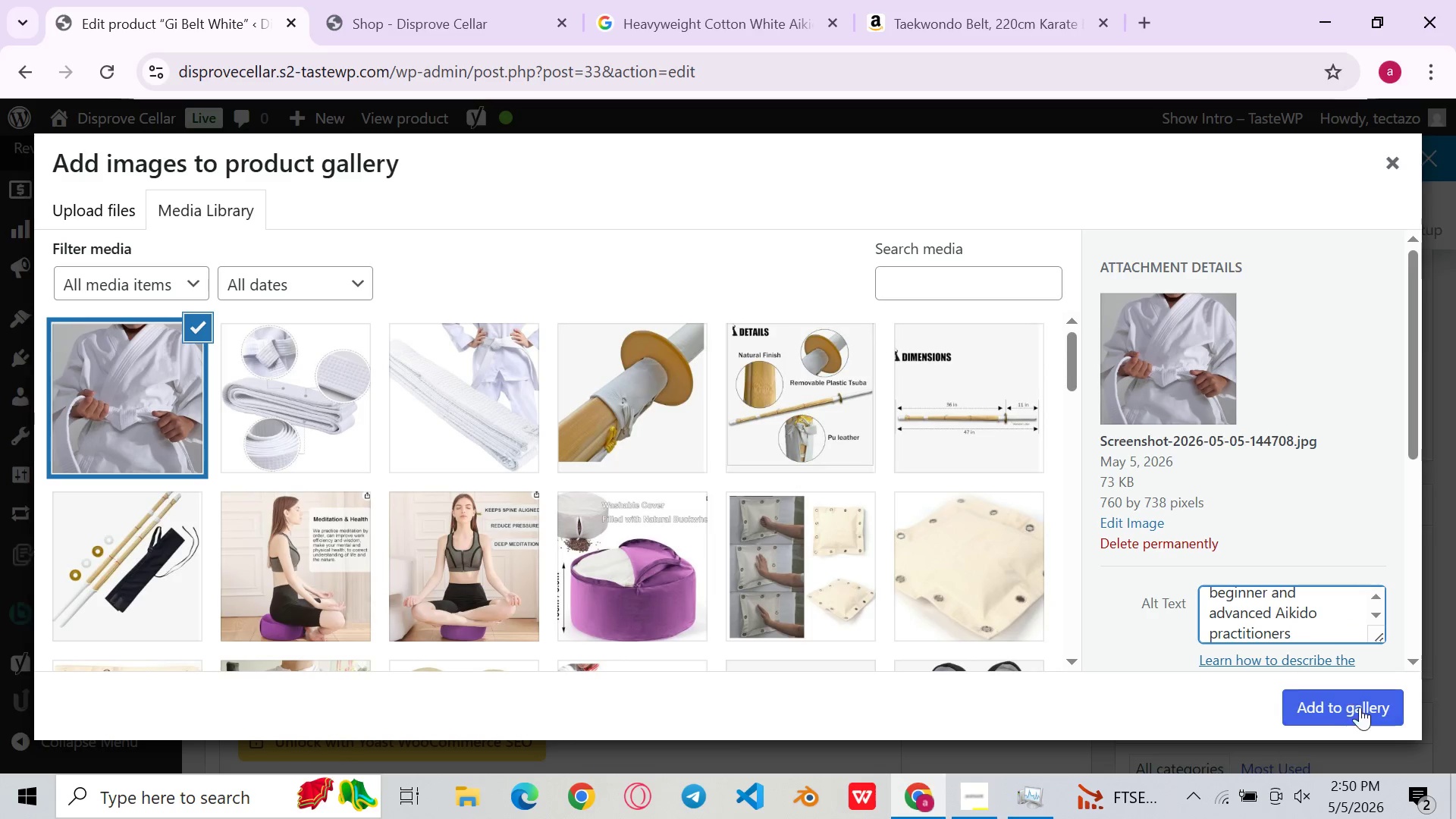 
key(V)
 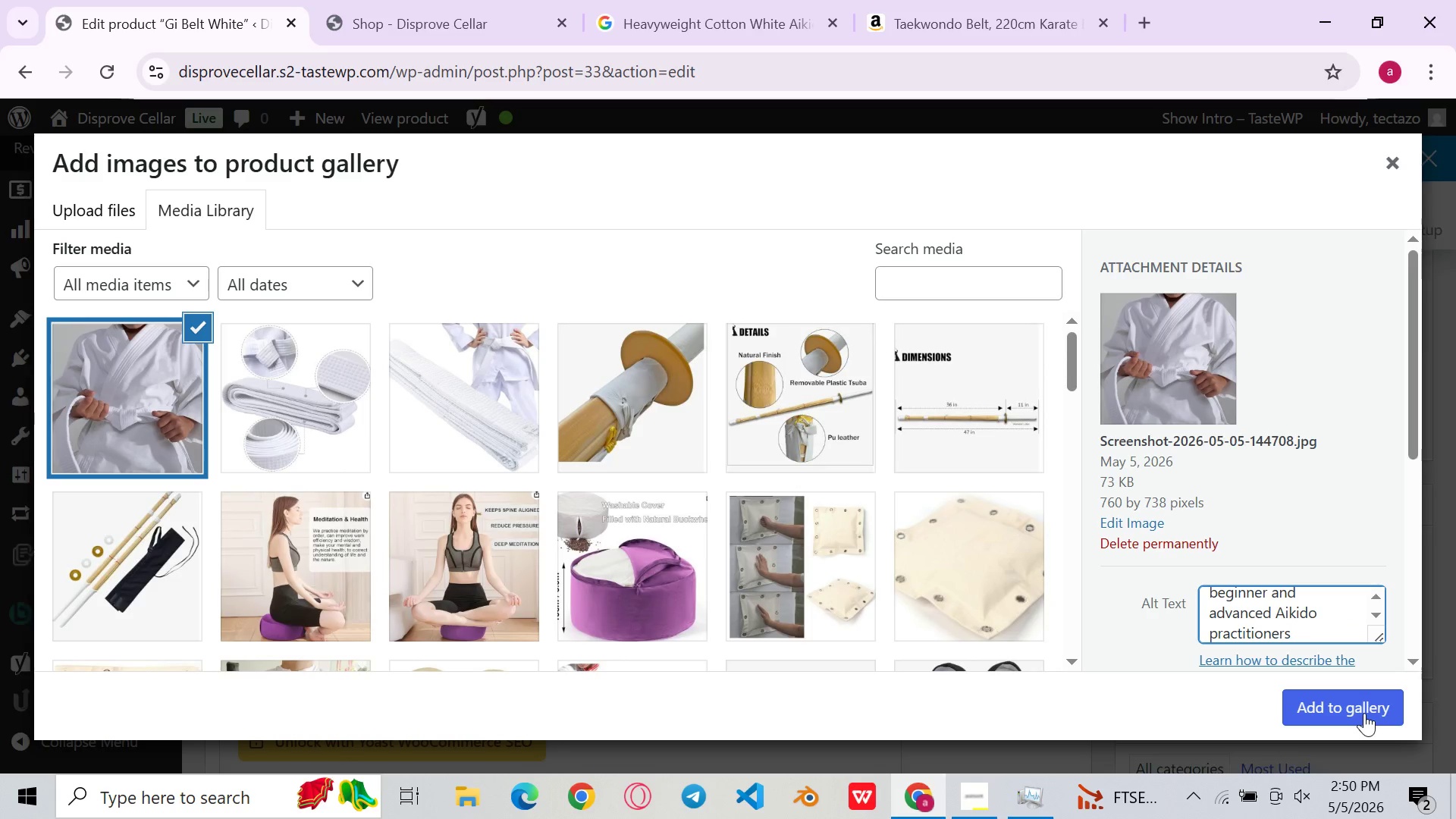 
left_click([1364, 713])
 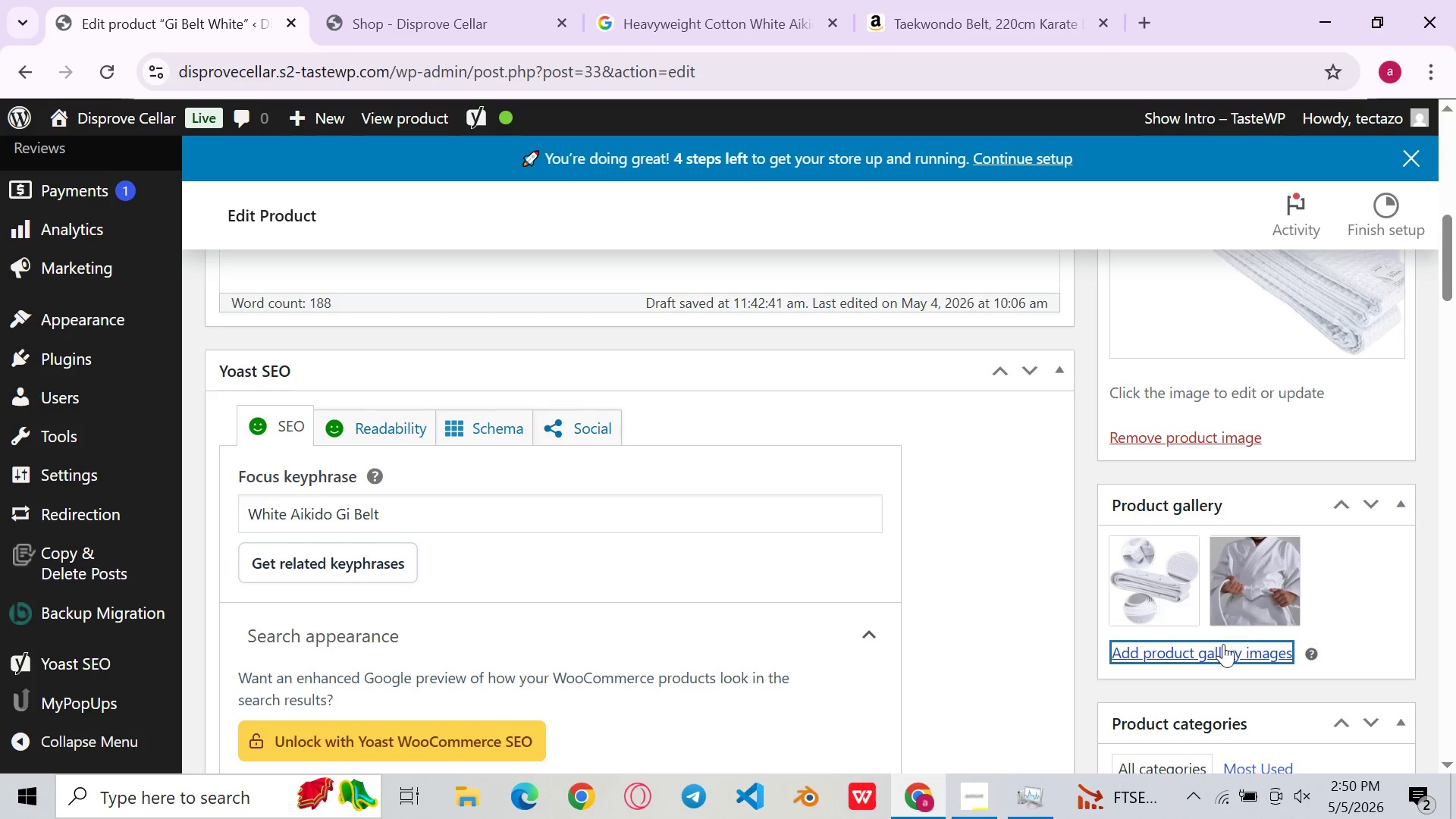 
left_click([1221, 648])
 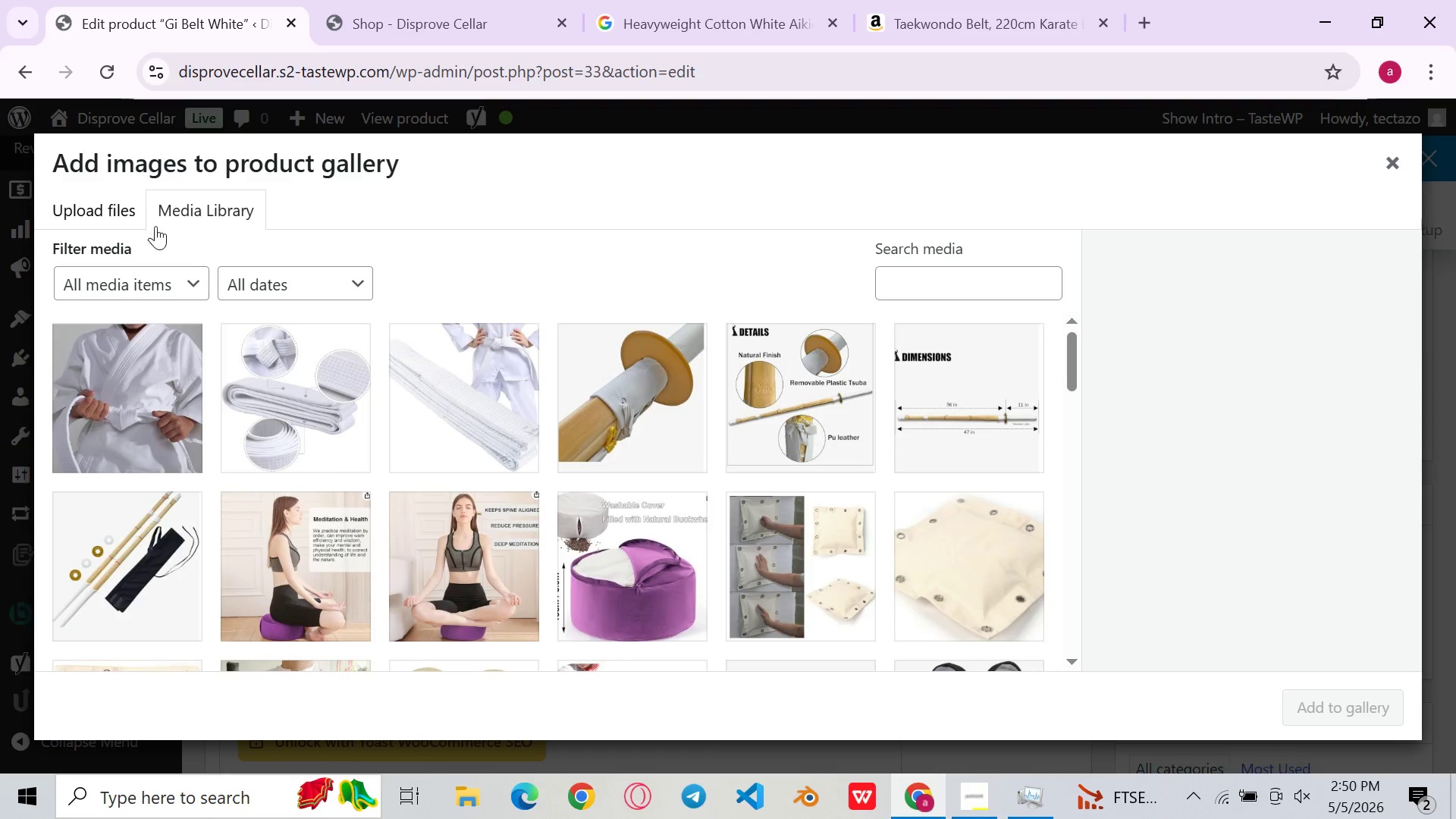 
left_click([88, 209])
 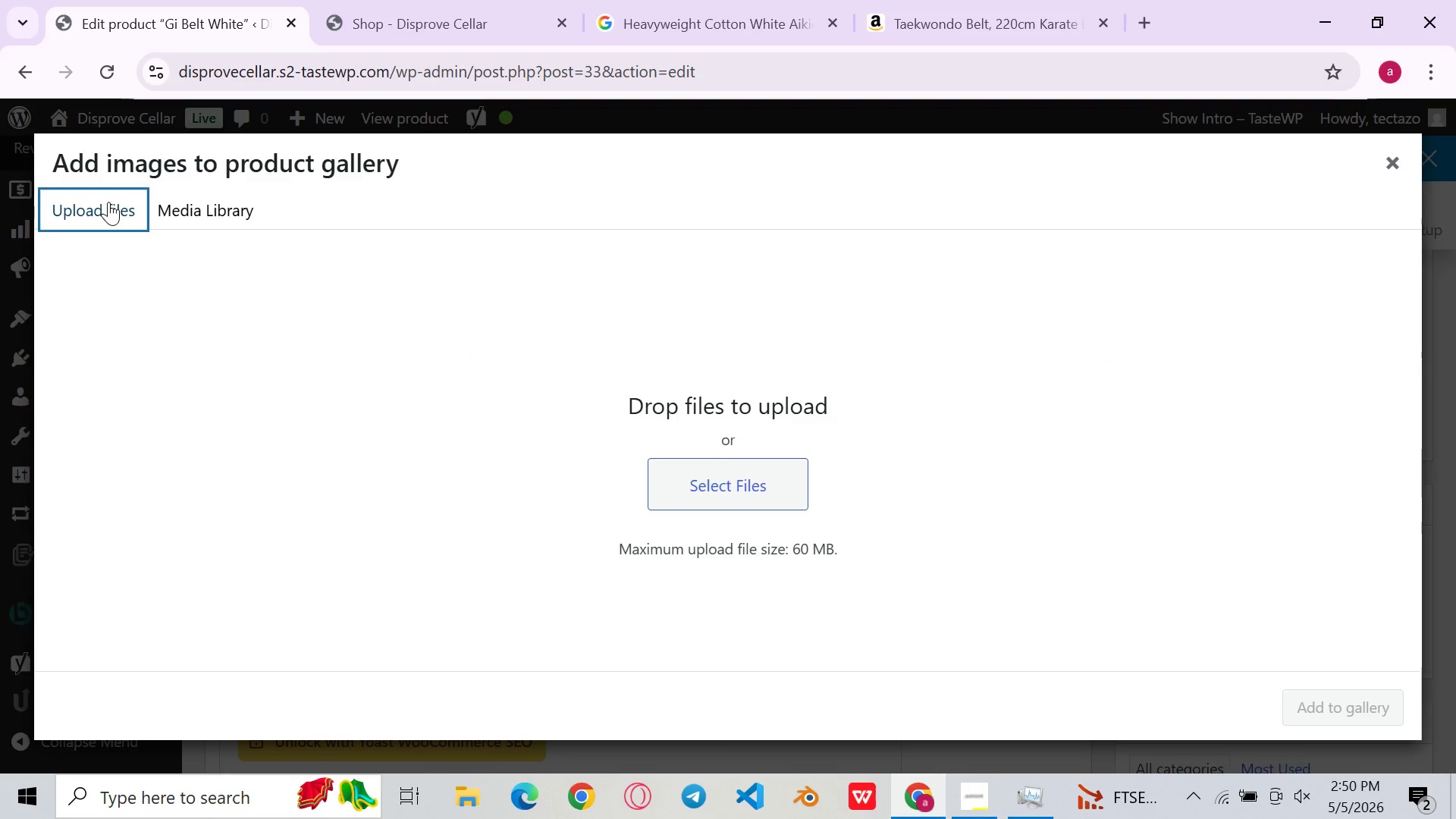 
left_click([88, 209])
 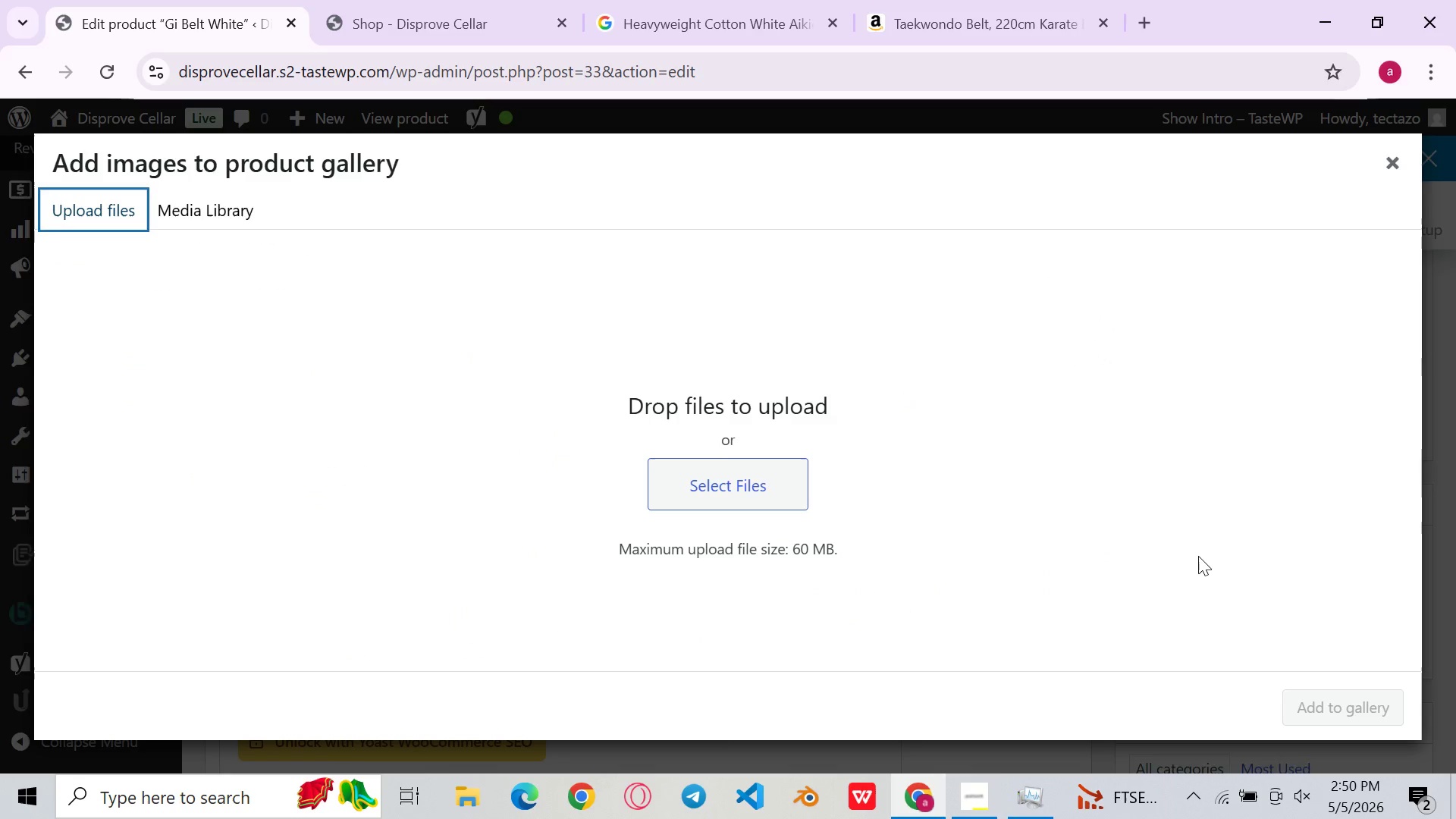 
left_click([790, 523])
 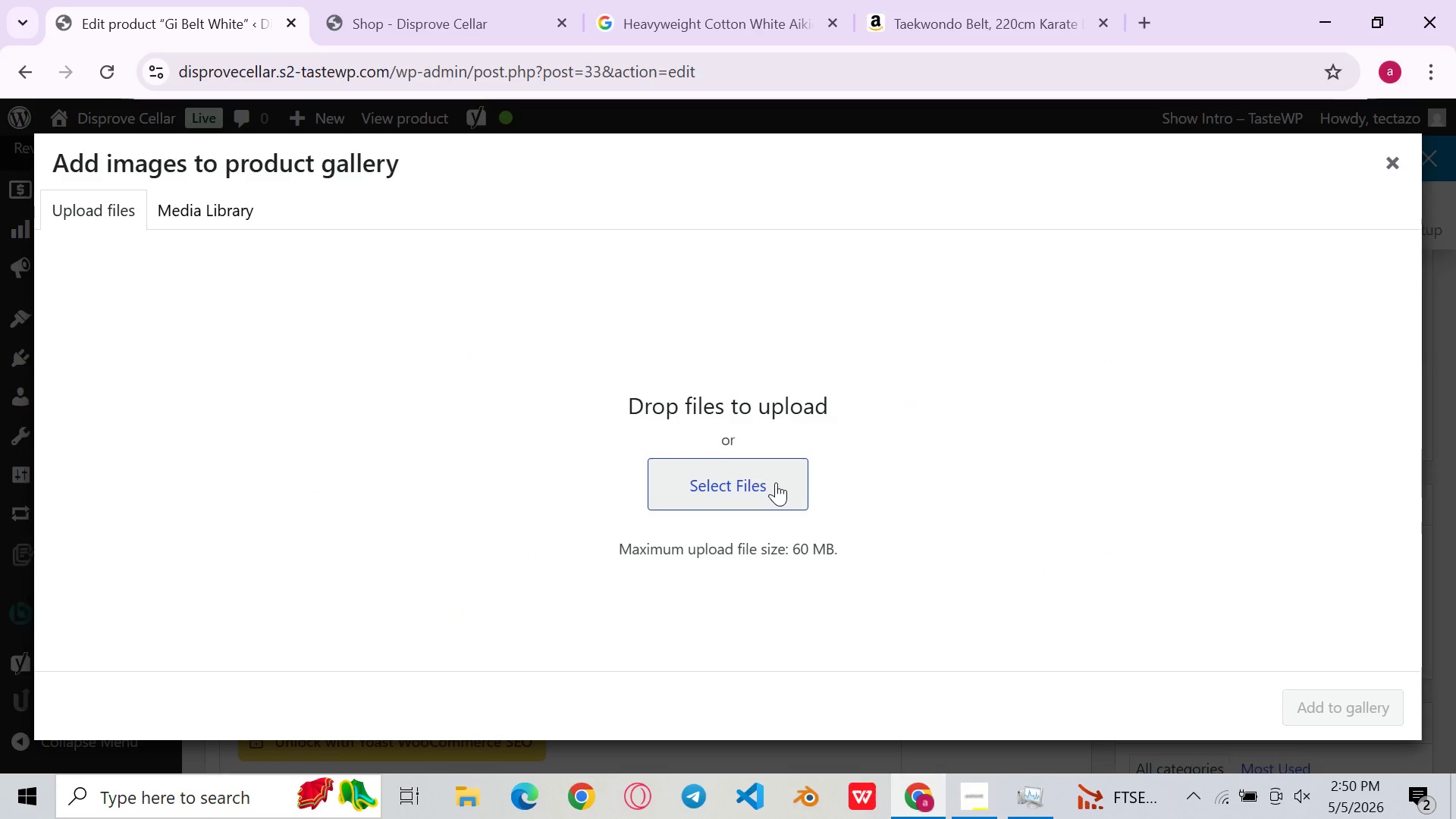 
double_click([776, 482])
 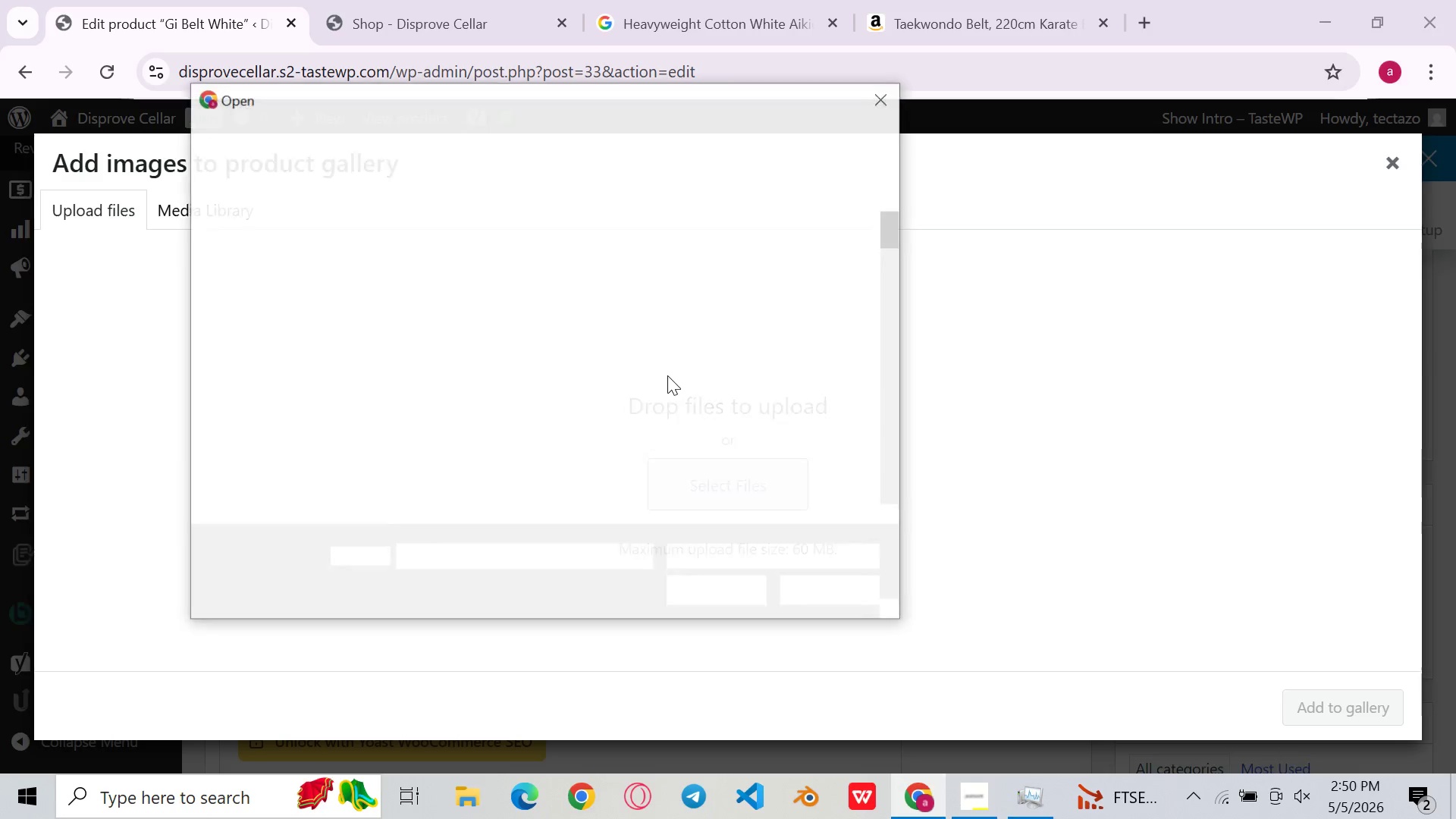 
scroll: coordinate [667, 375], scroll_direction: down, amount: 118.0
 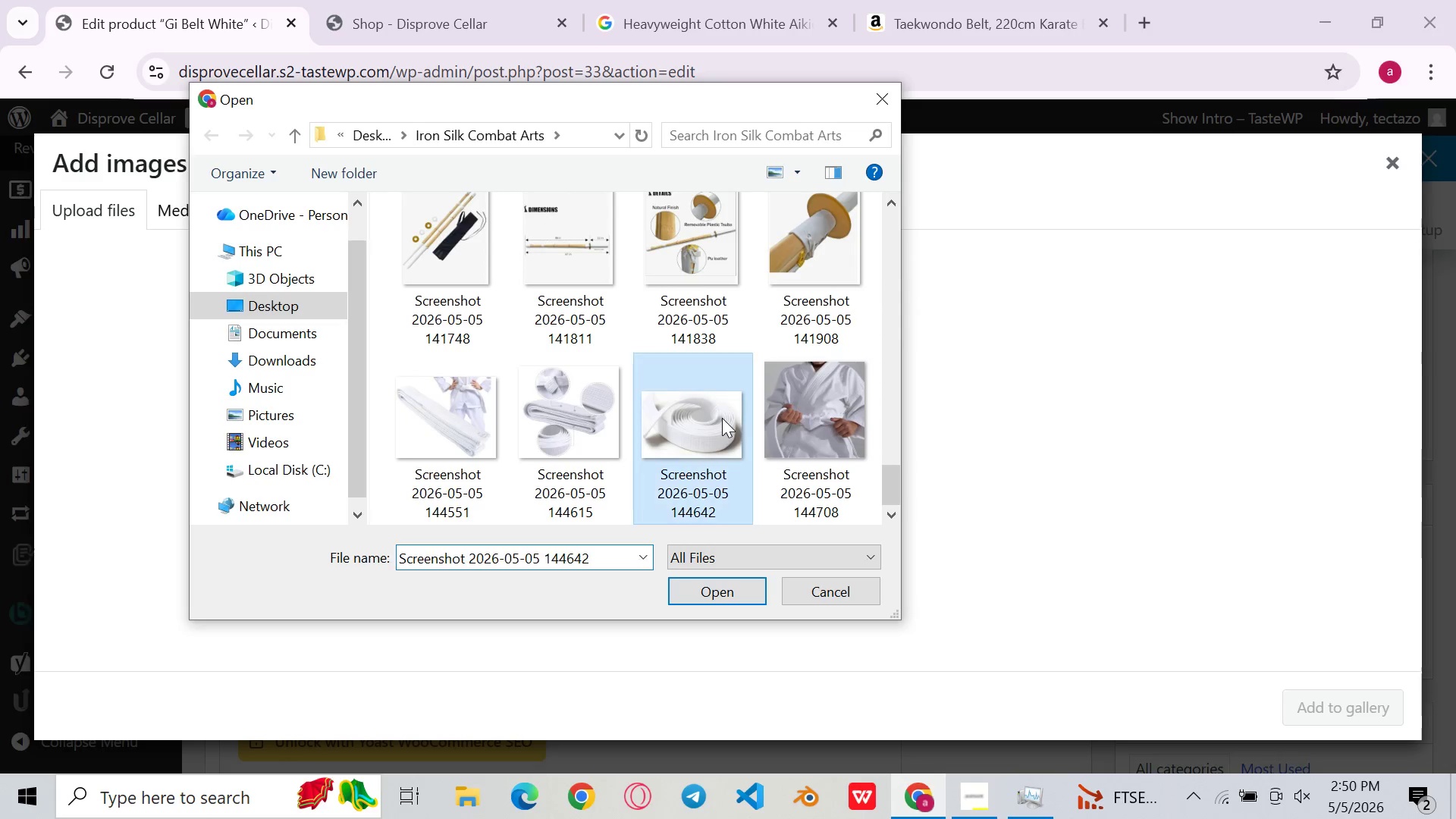 
double_click([722, 418])
 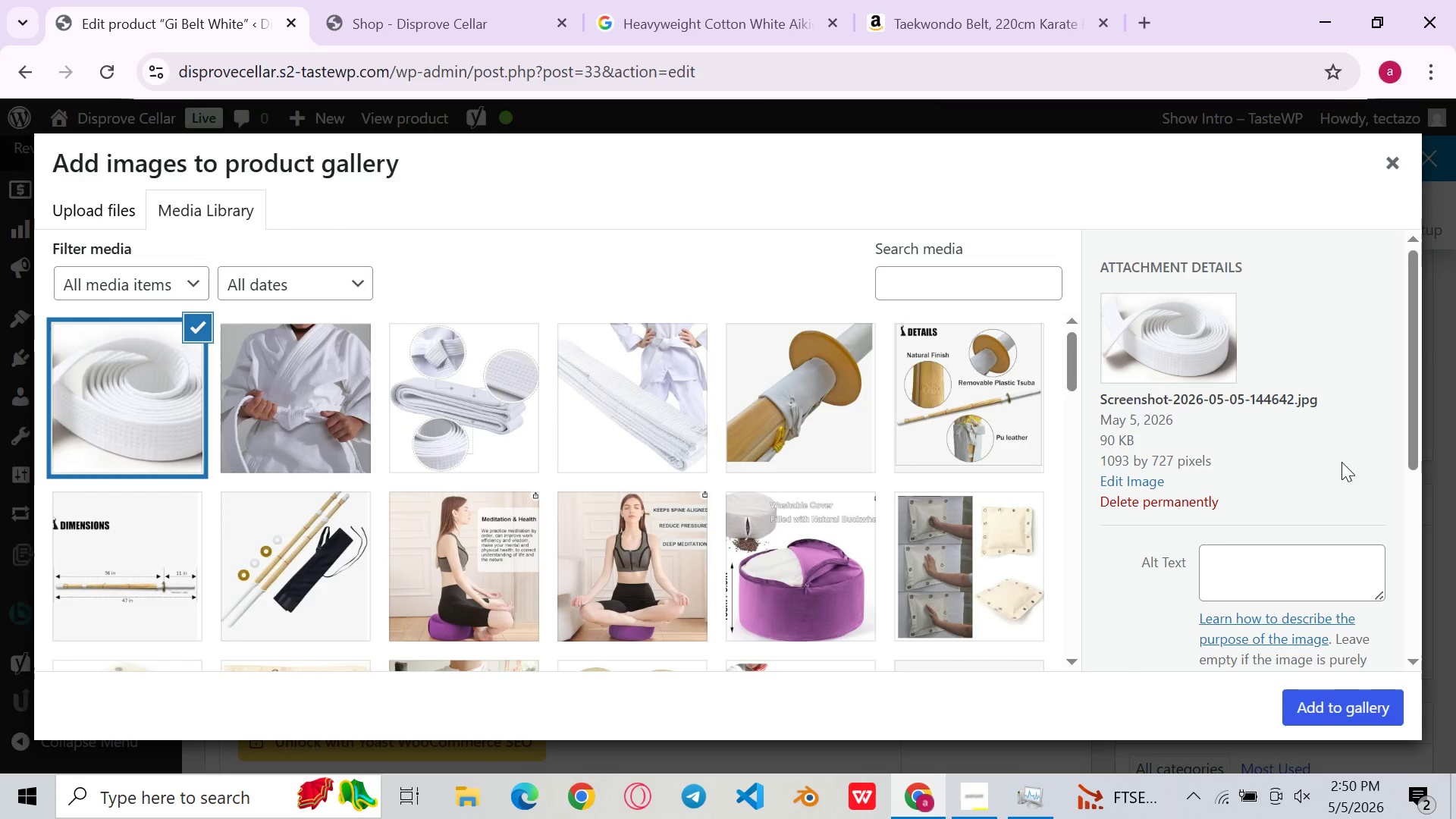 
left_click([88, 206])
 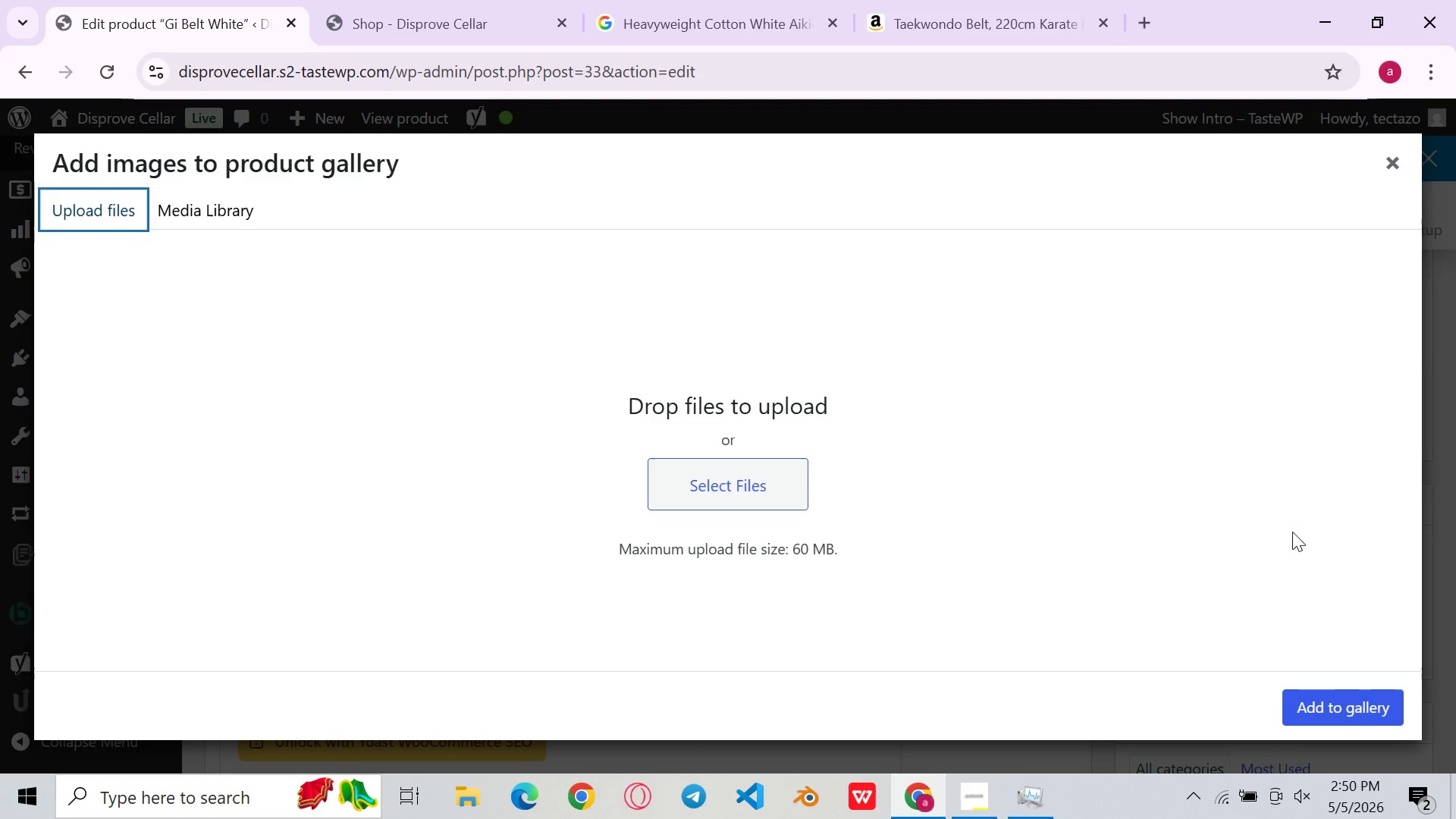 
wait(6.02)
 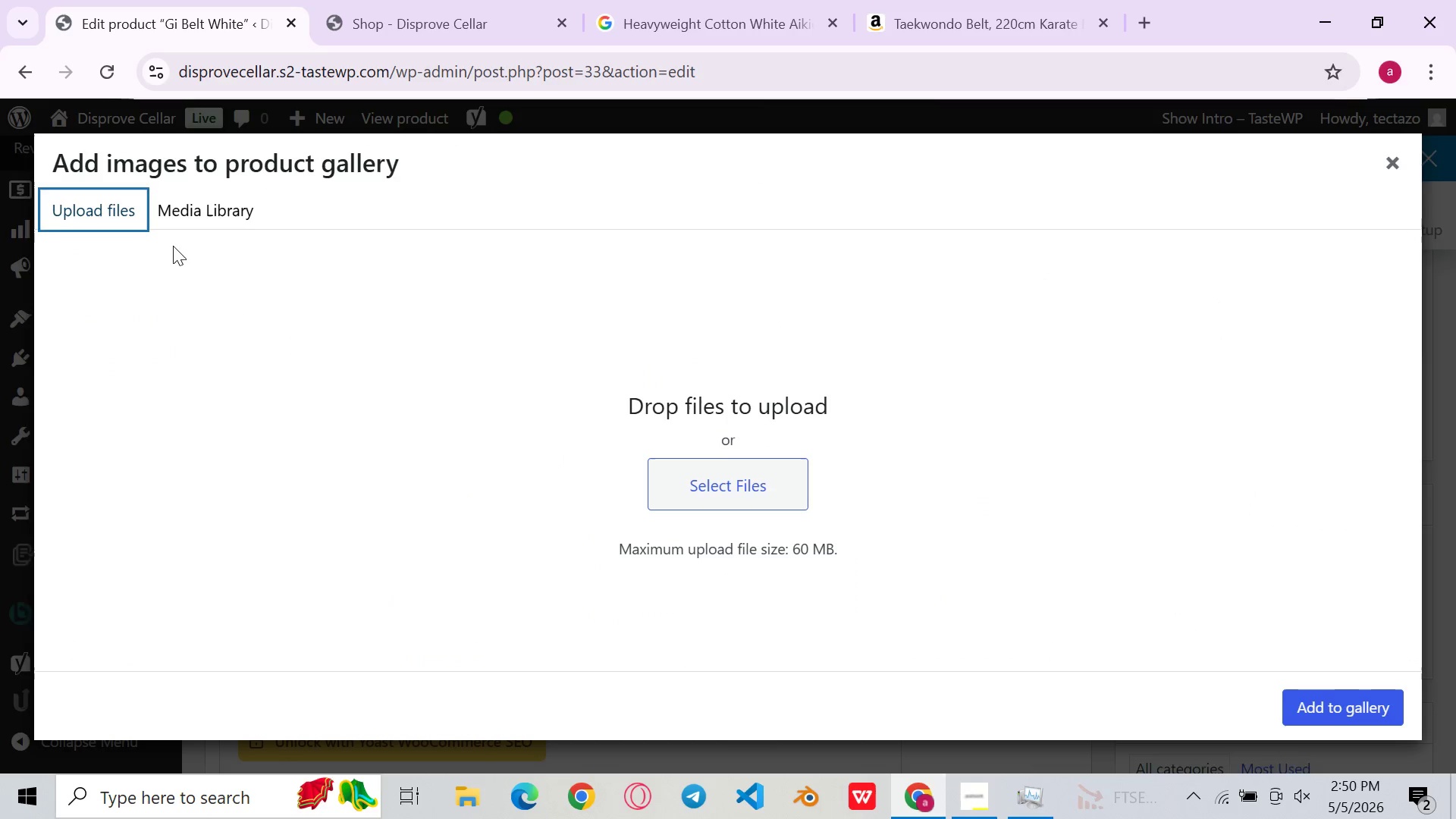 
left_click([1404, 166])
 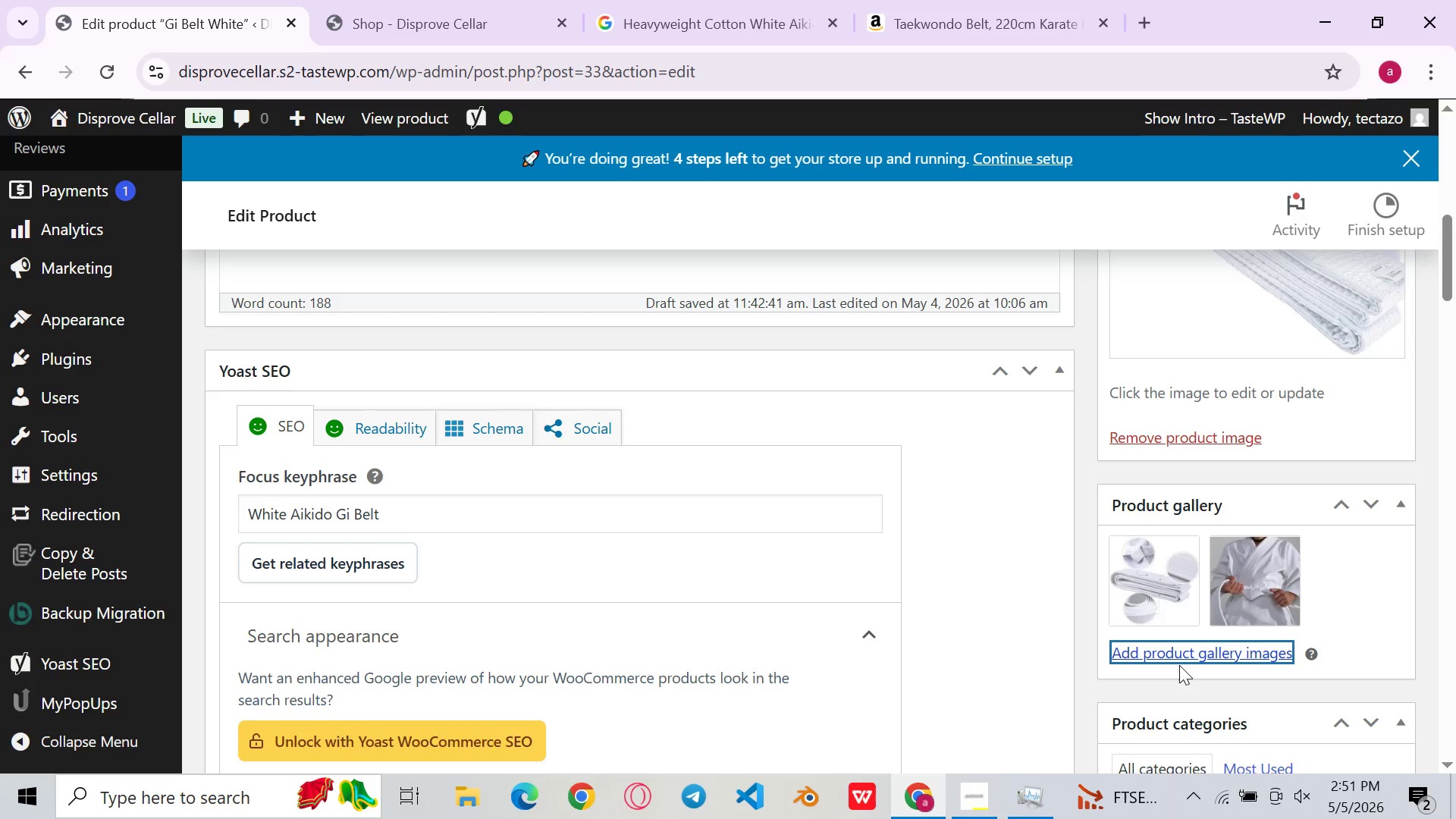 
left_click([1197, 651])
 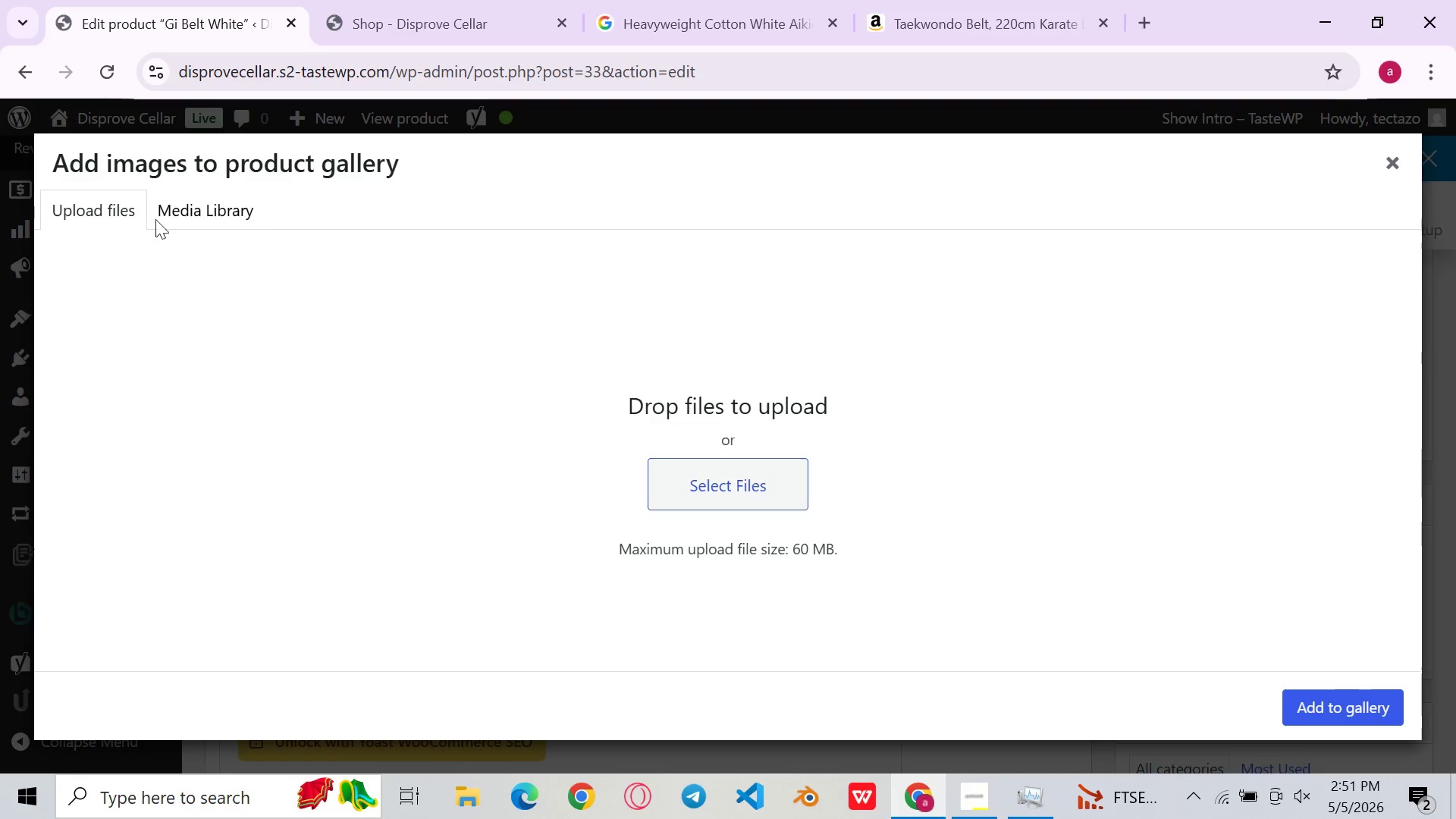 
left_click([246, 211])
 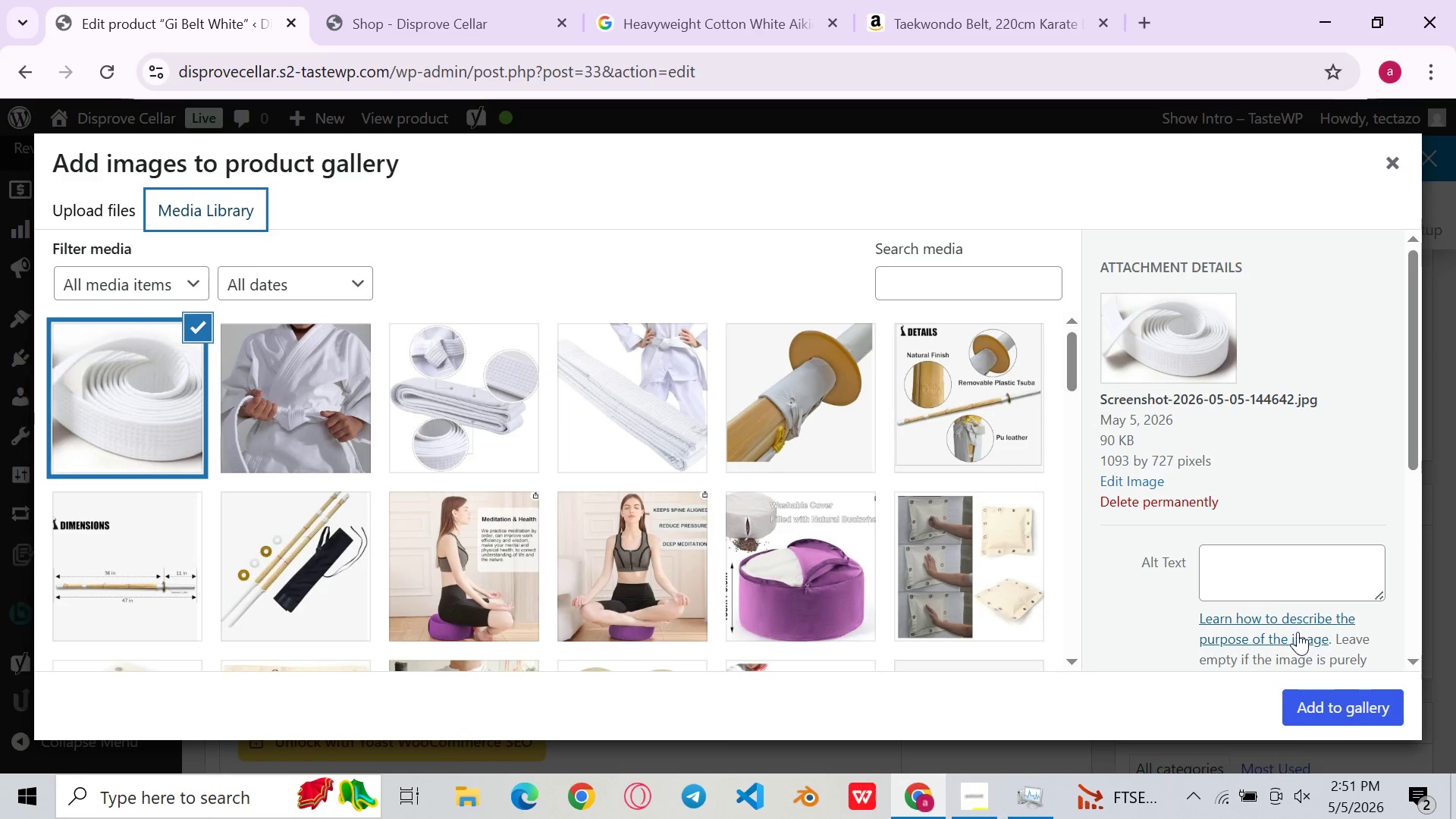 
left_click([1264, 571])
 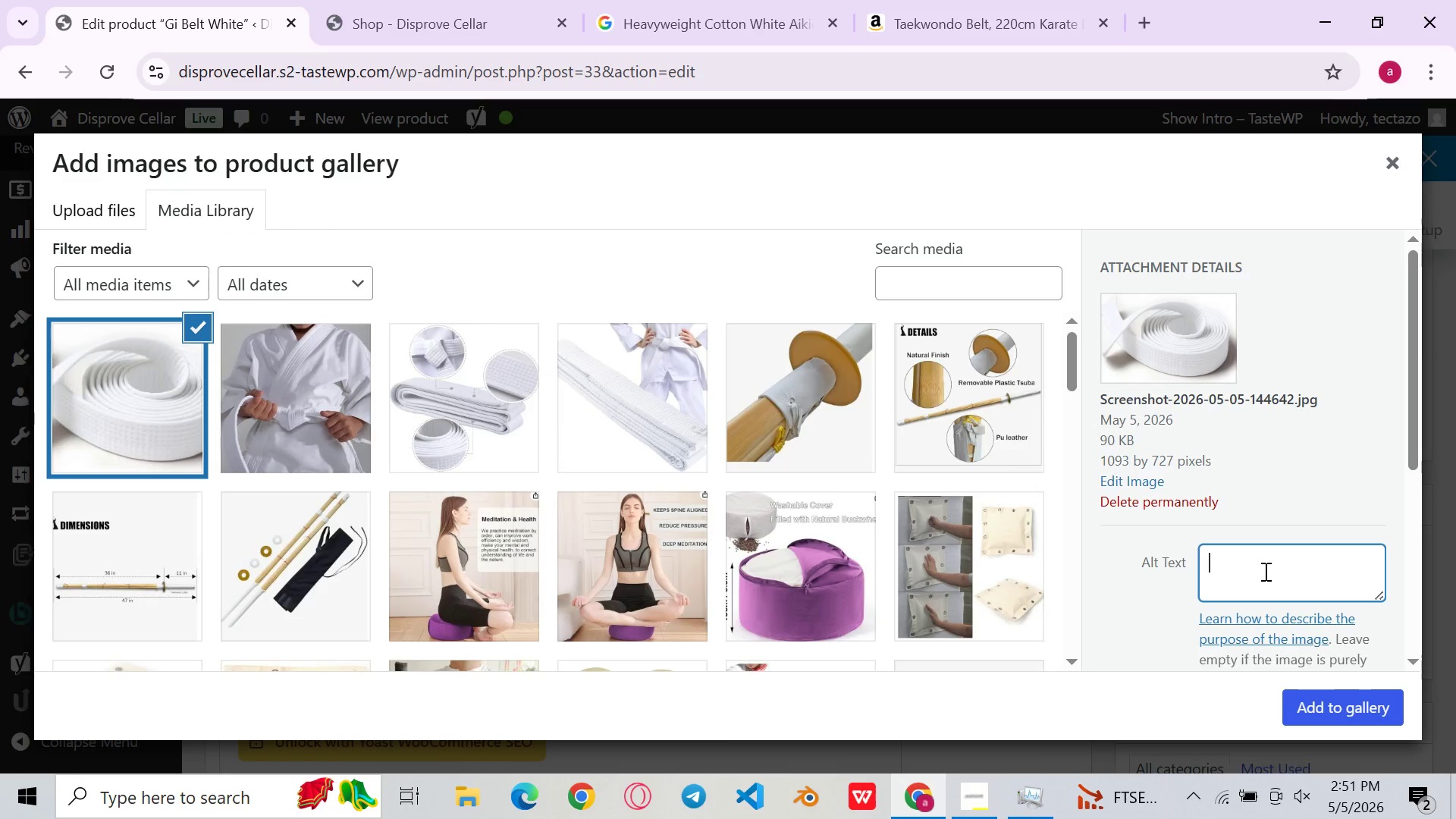 
hold_key(key=ControlLeft, duration=0.44)
 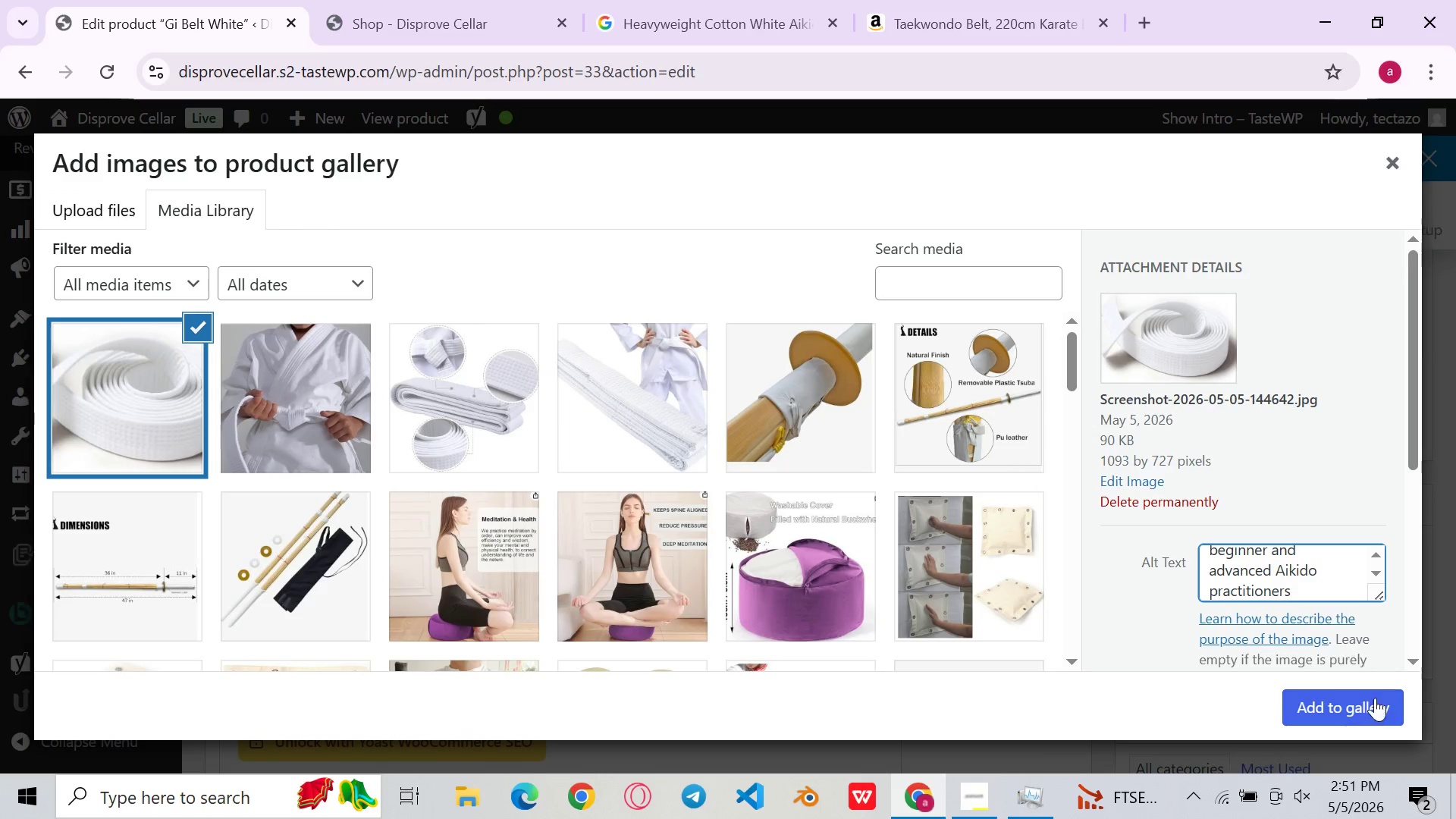 
key(V)
 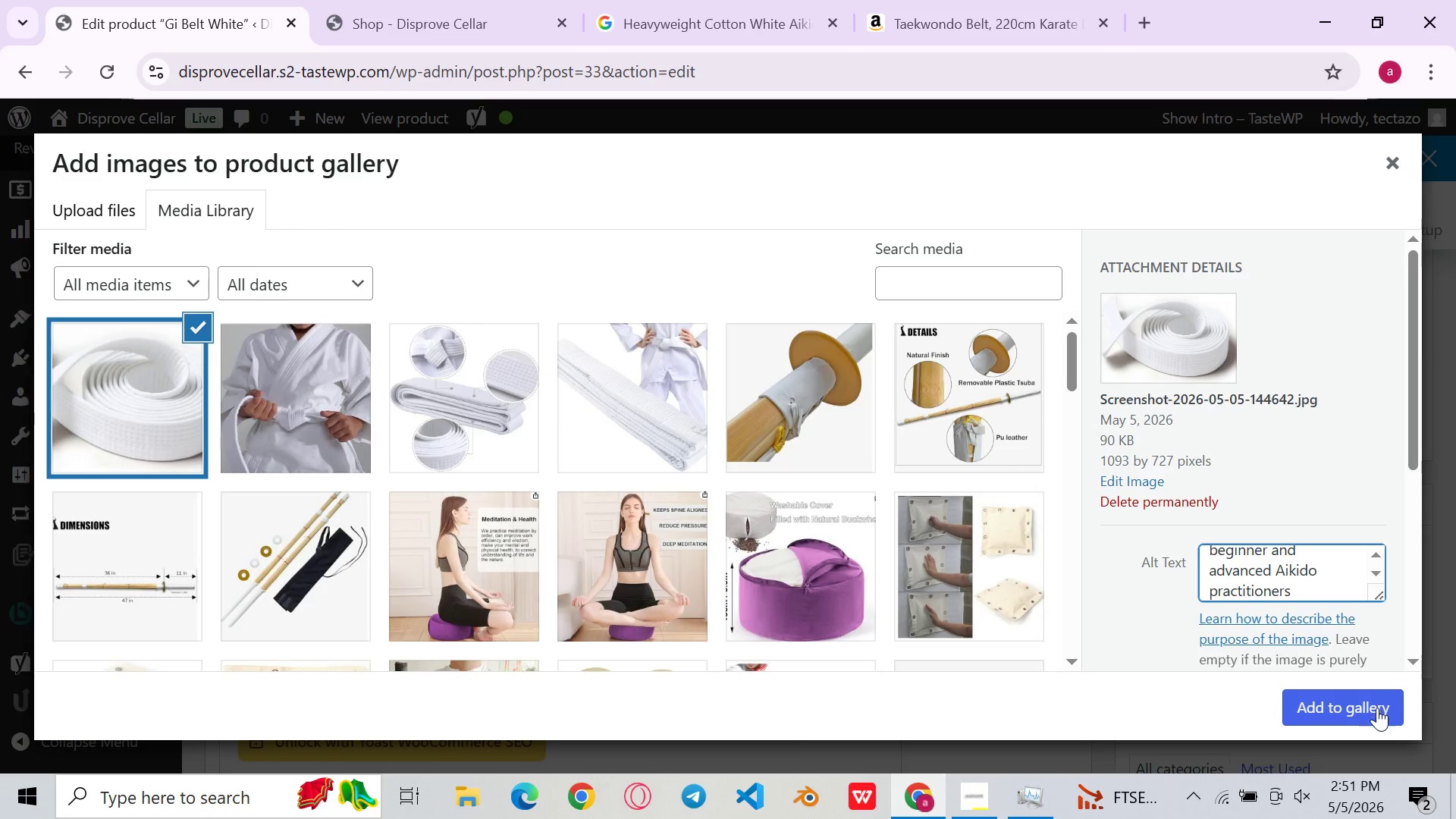 
left_click([1377, 711])
 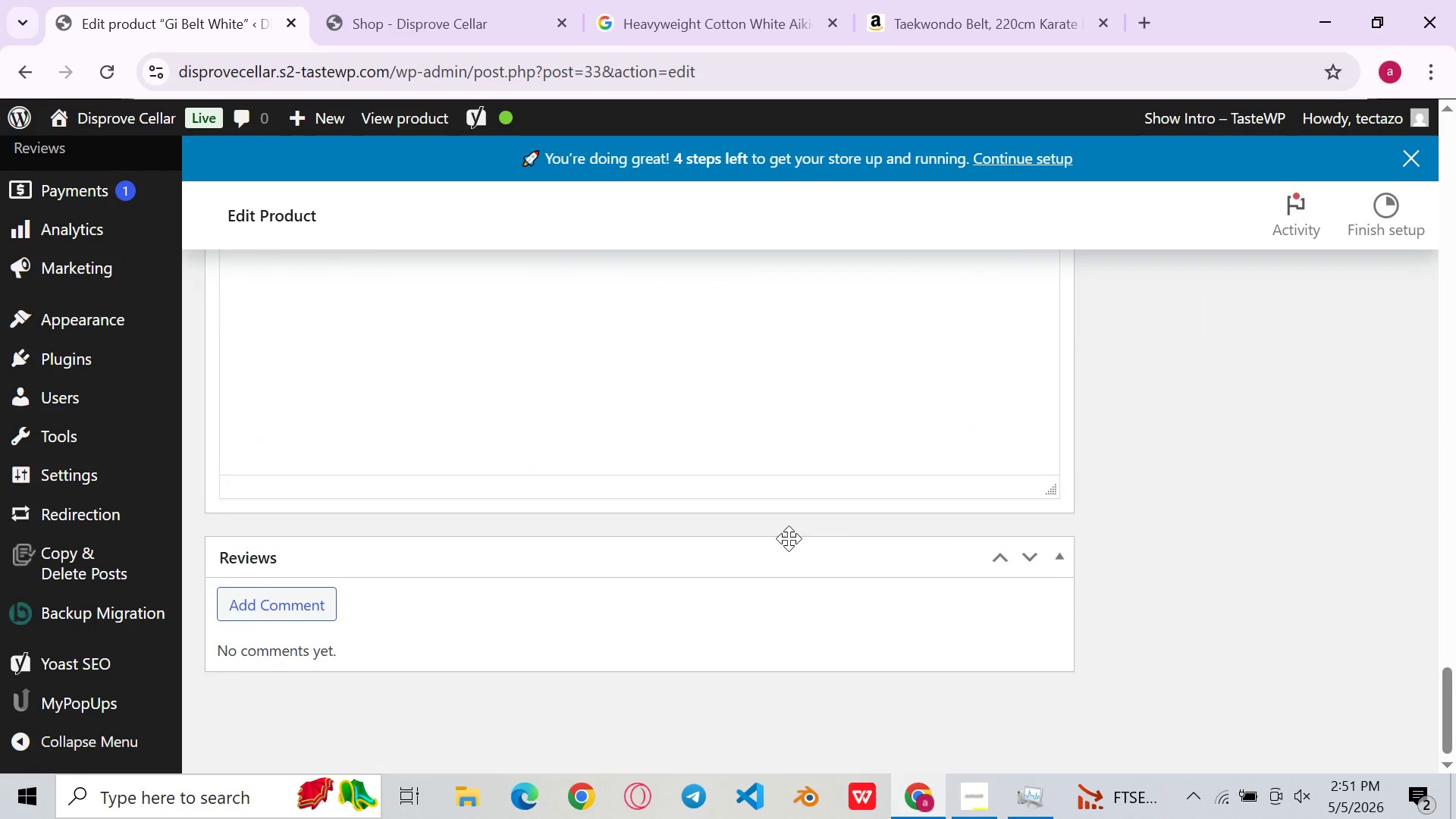 
wait(5.59)
 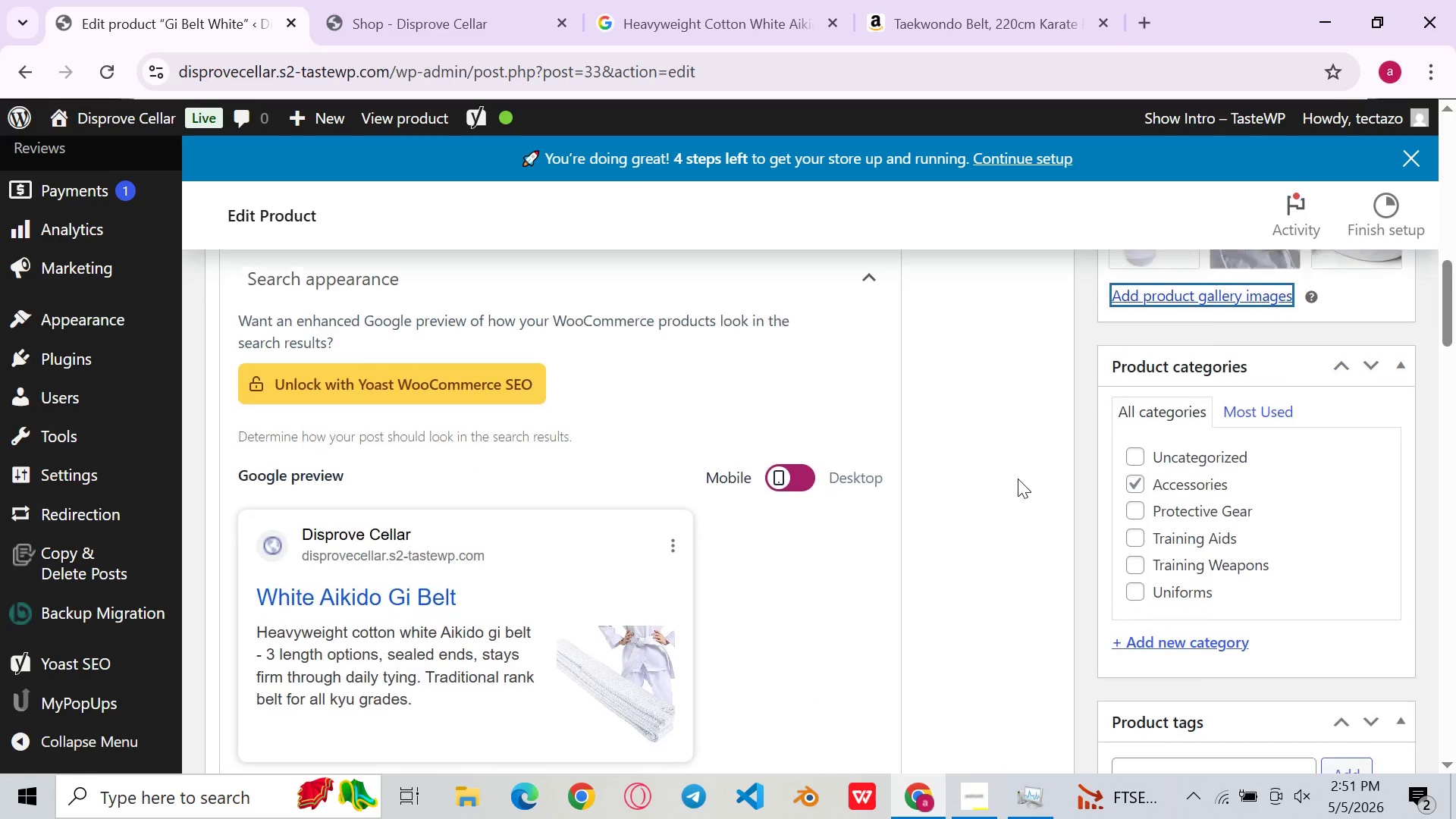 
left_click([666, 639])
 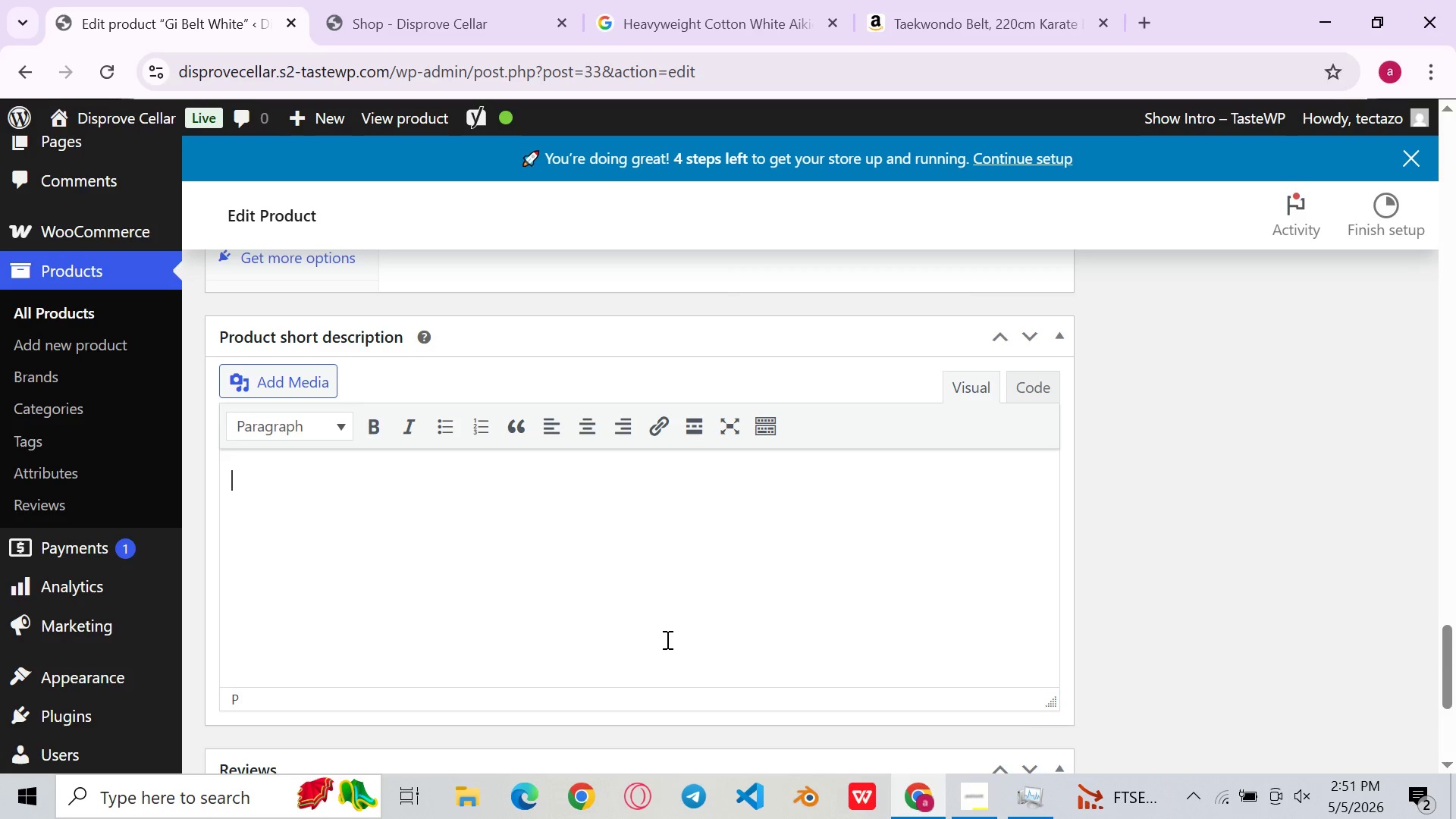 
wait(11.69)
 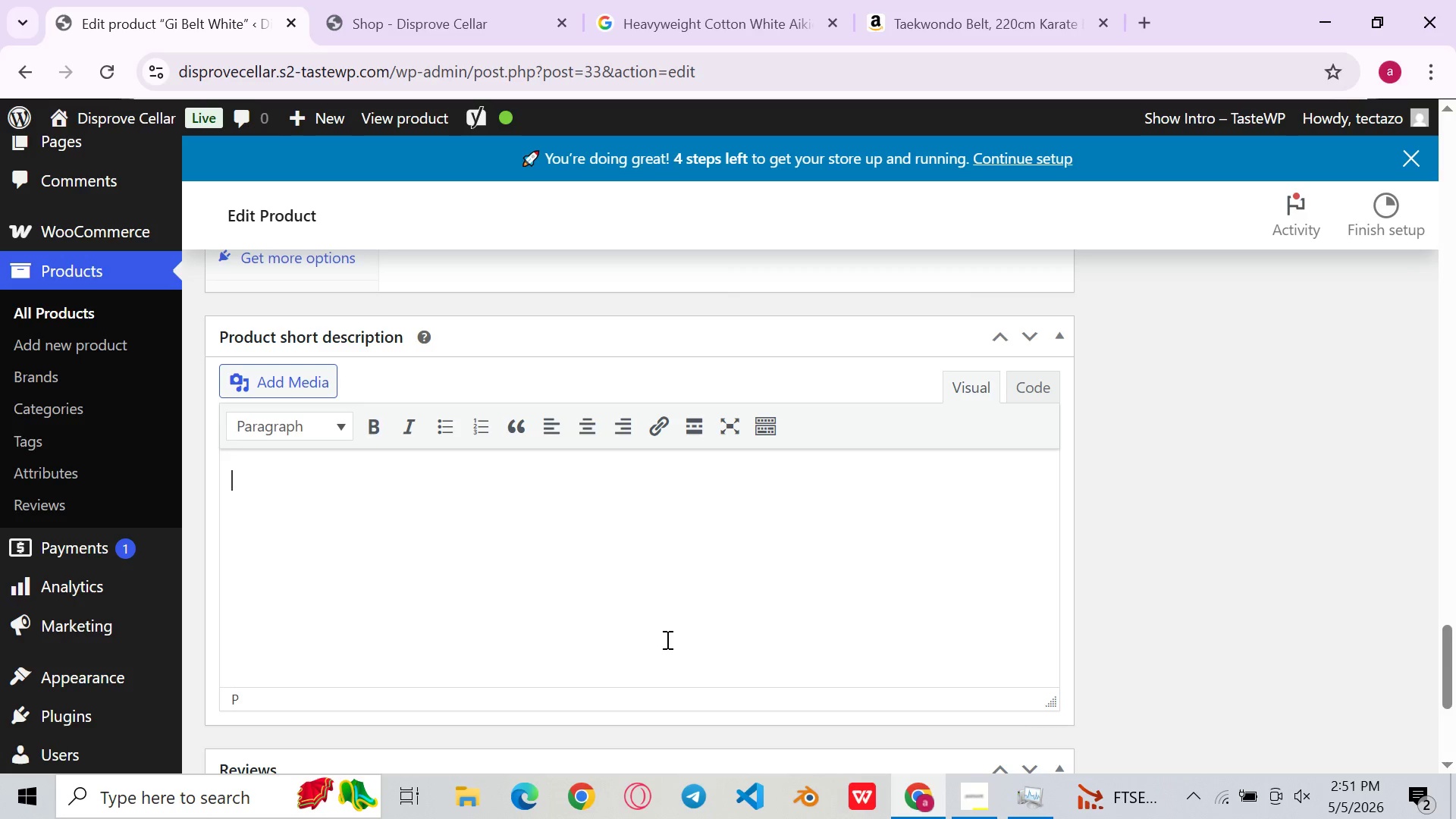 
left_click([439, 425])
 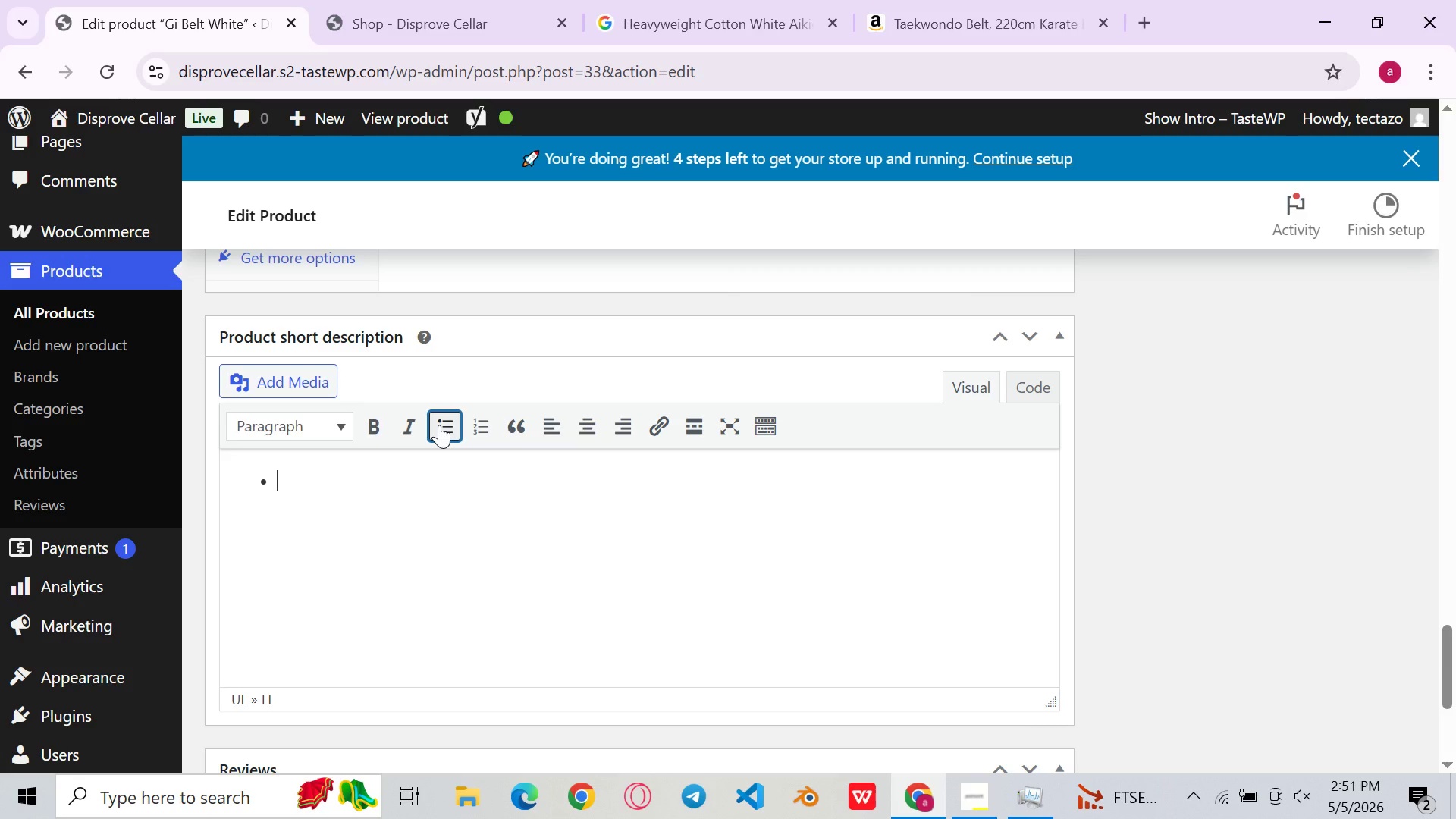 
type(Heavyweight tightly-woven)
 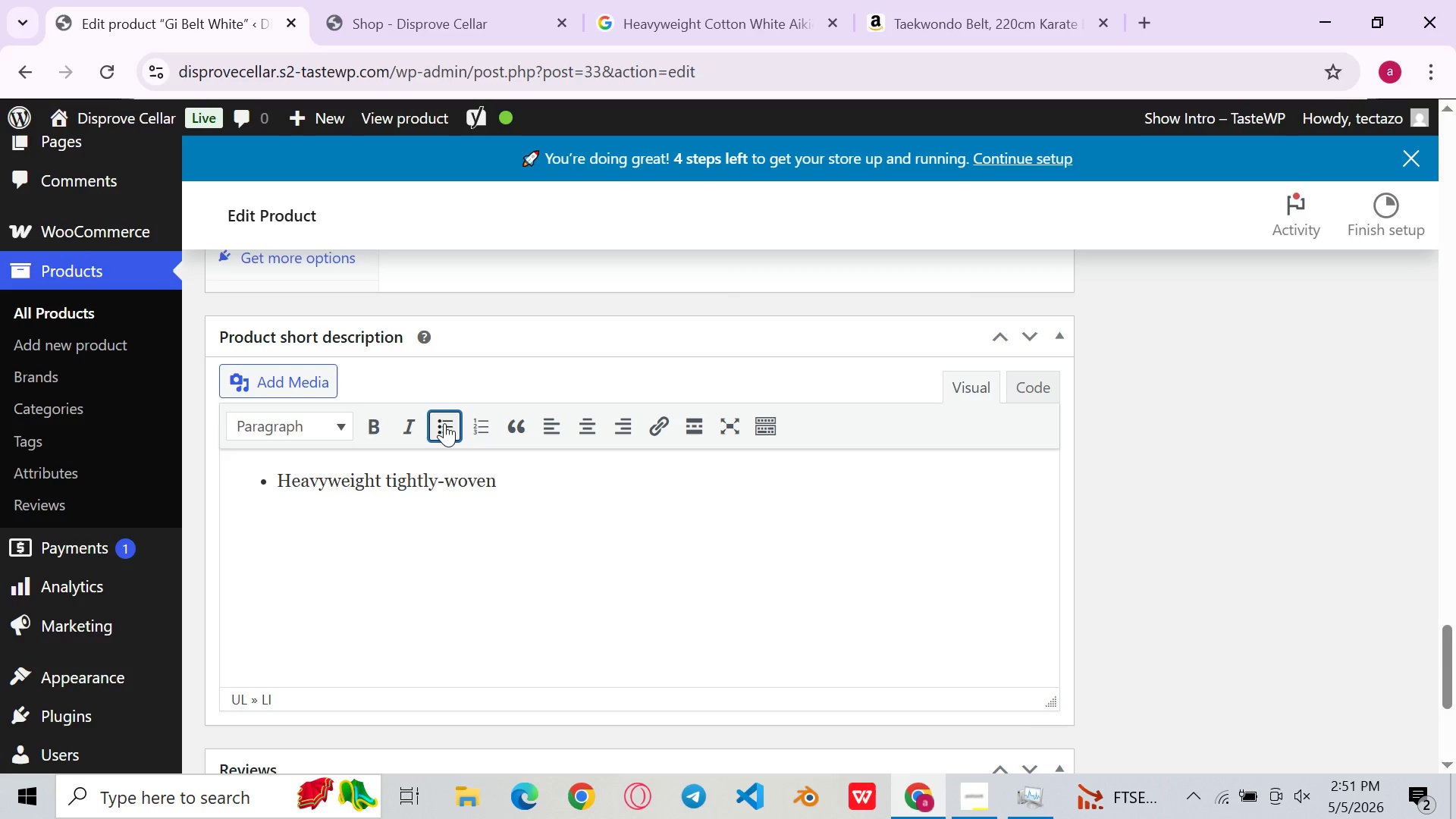 
type( cotton)
 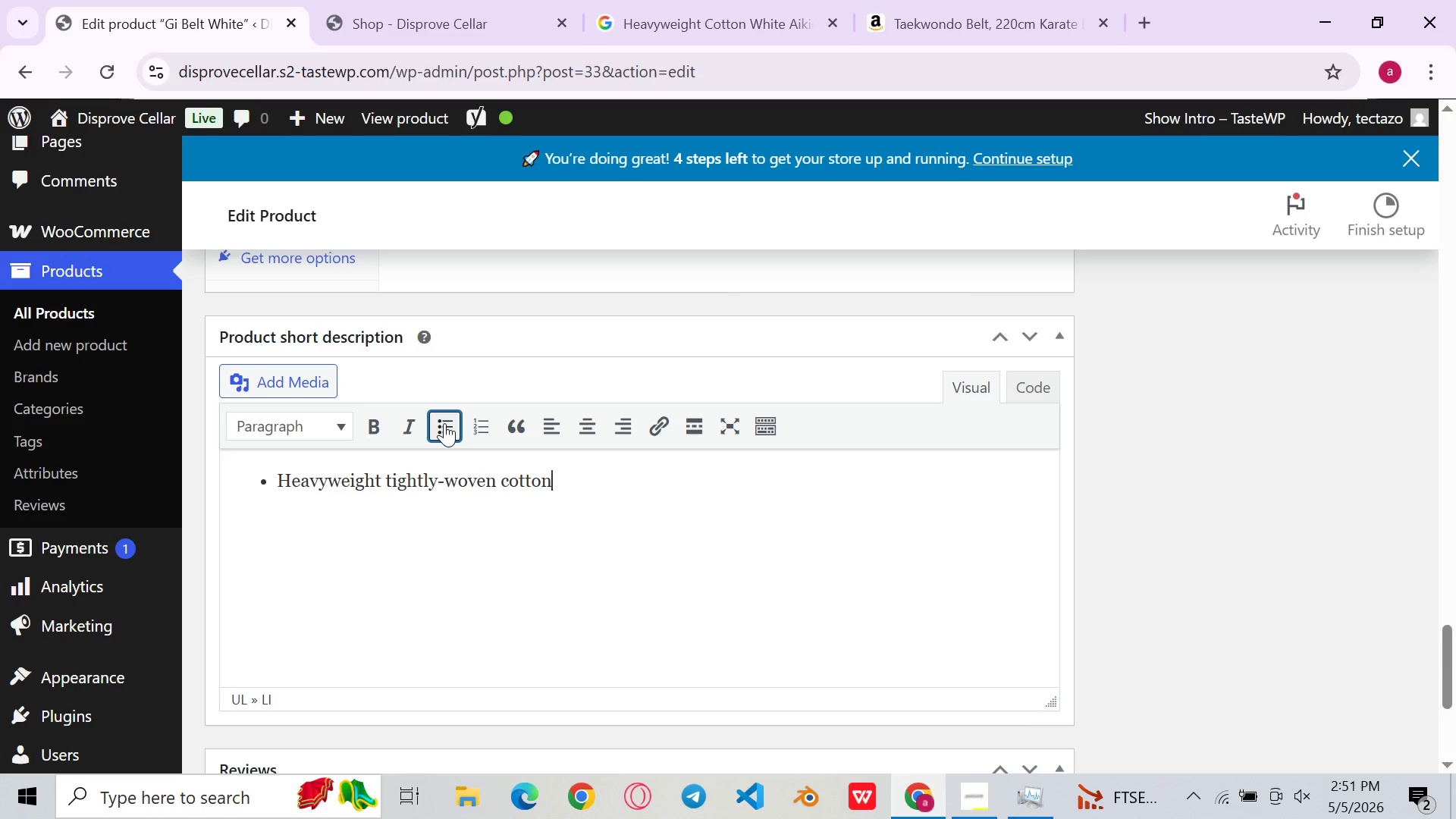 
type( holds a clean double-knot )
 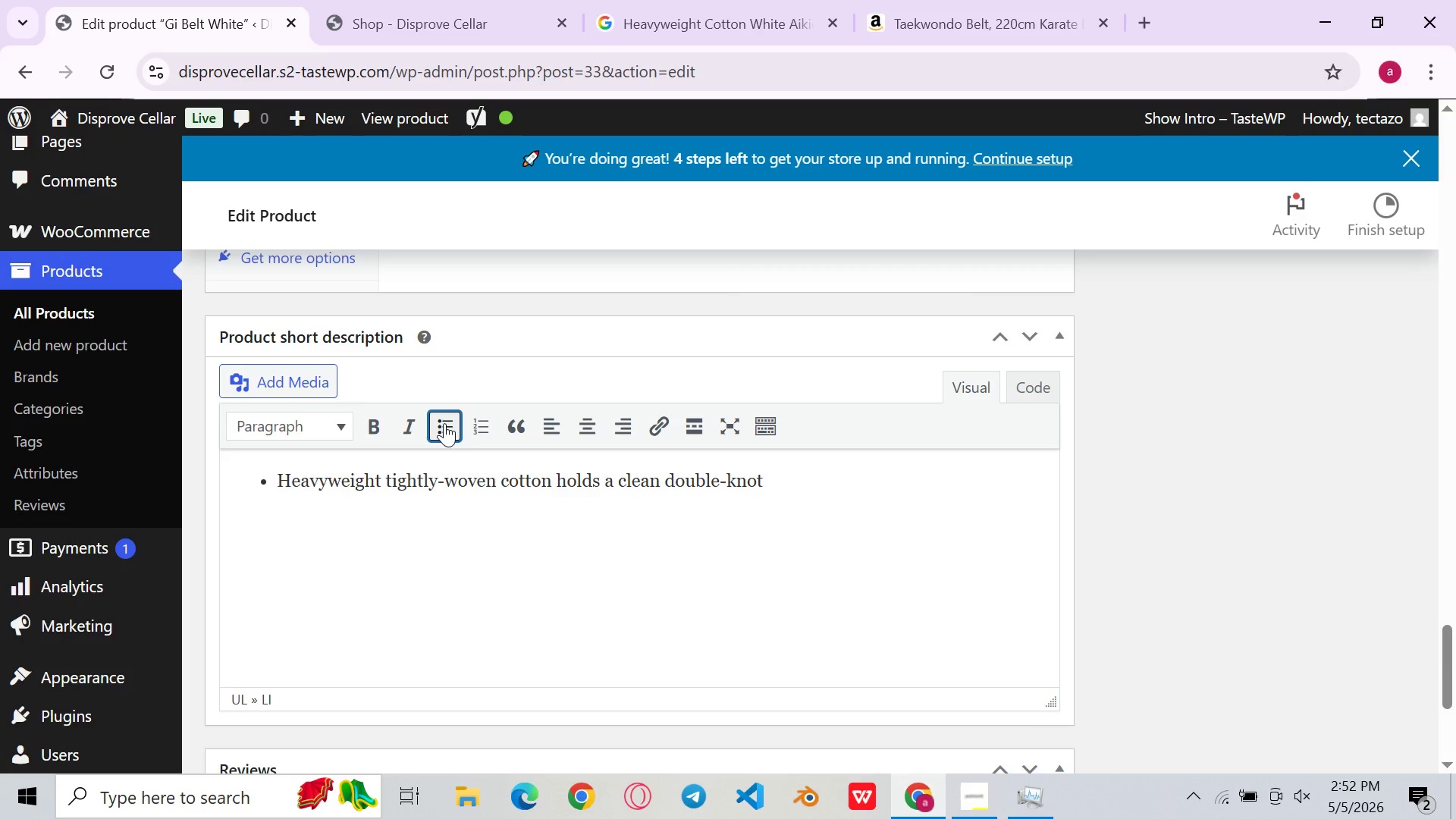 
type(throught )
key(Backspace)
key(Backspace)
type( out )
 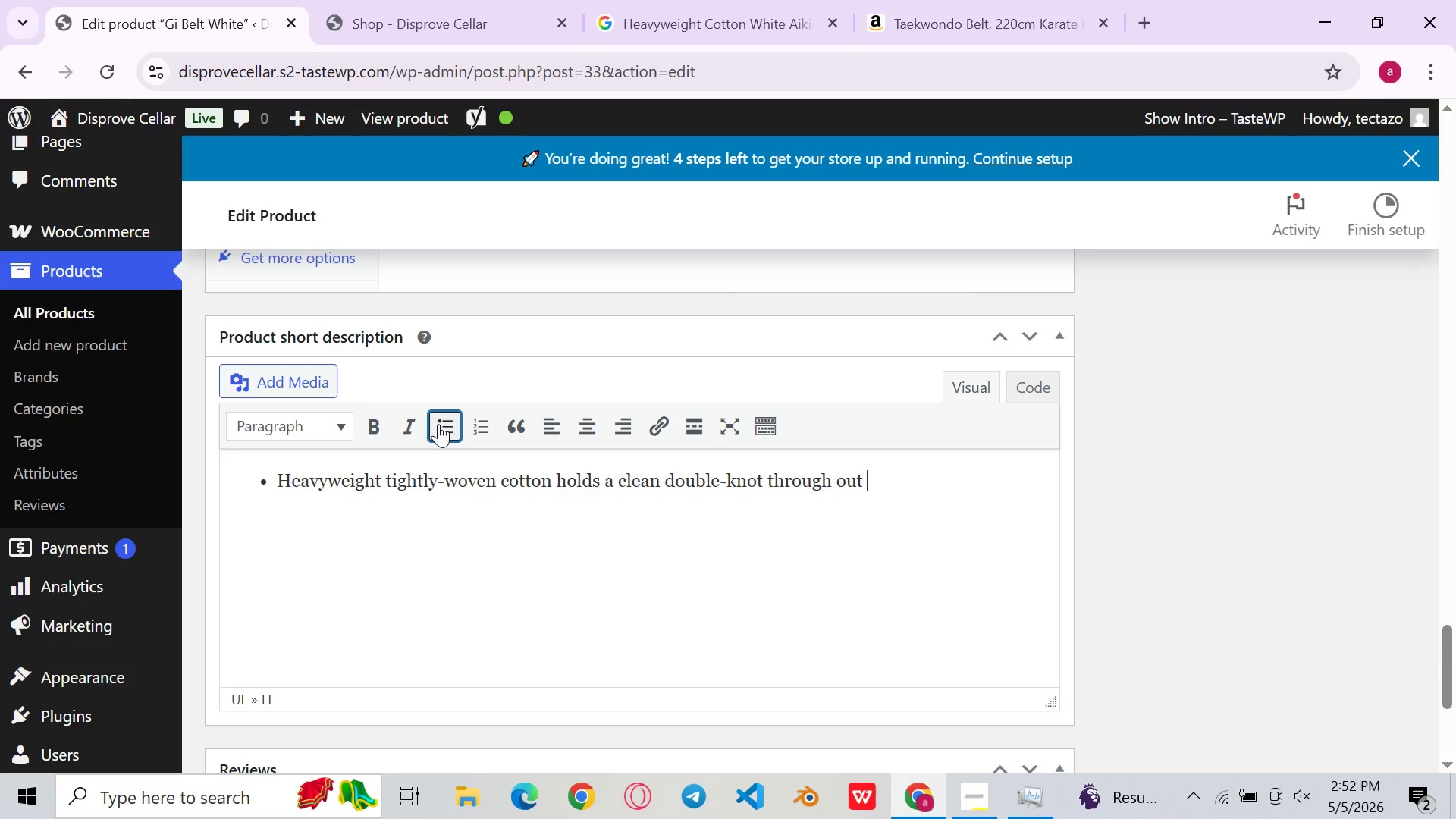 
type(tj)
key(Backspace)
type(he most demanding Aikido practice see)
key(Backspace)
type(ssions)
 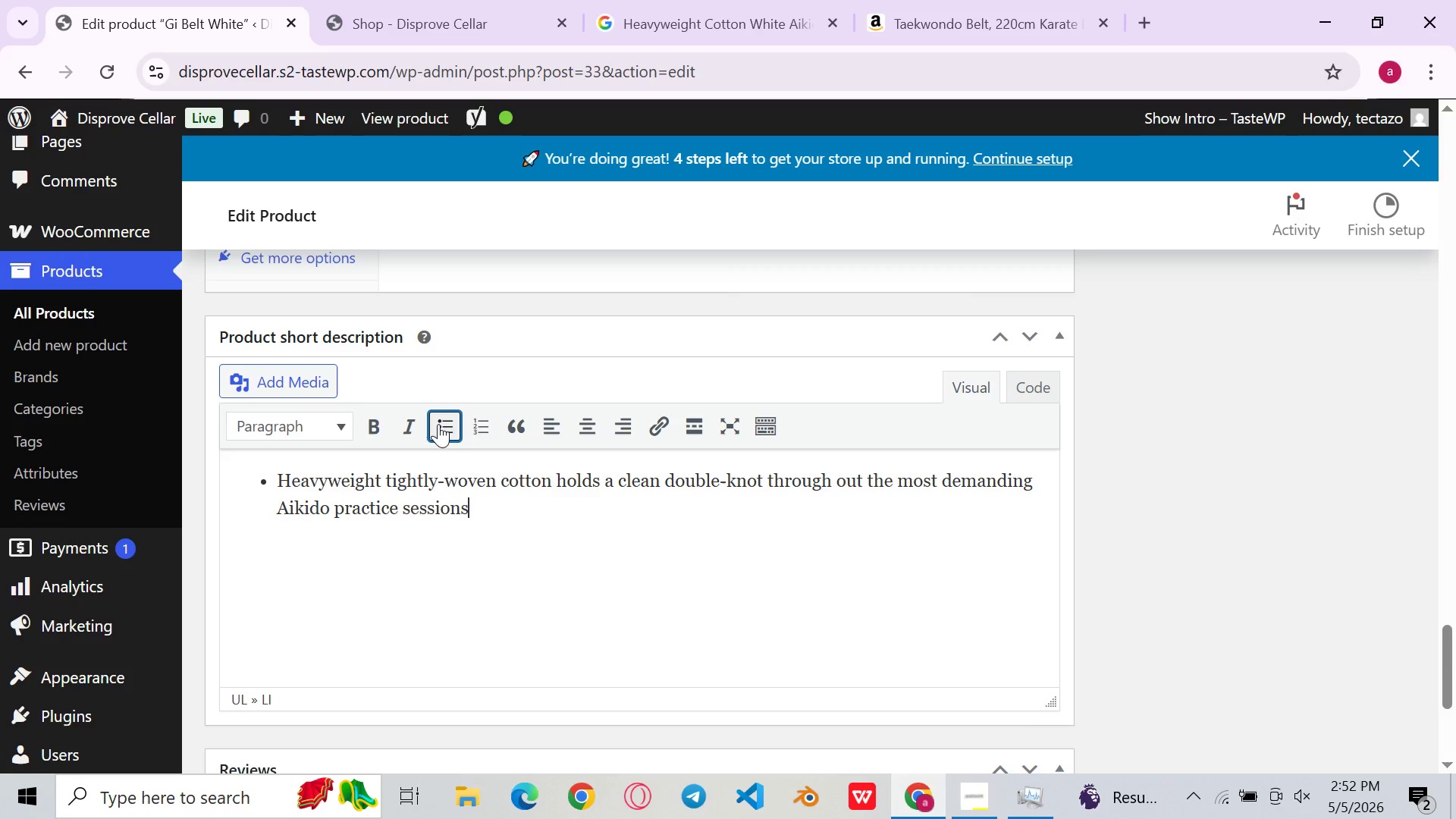 
key(Enter)
 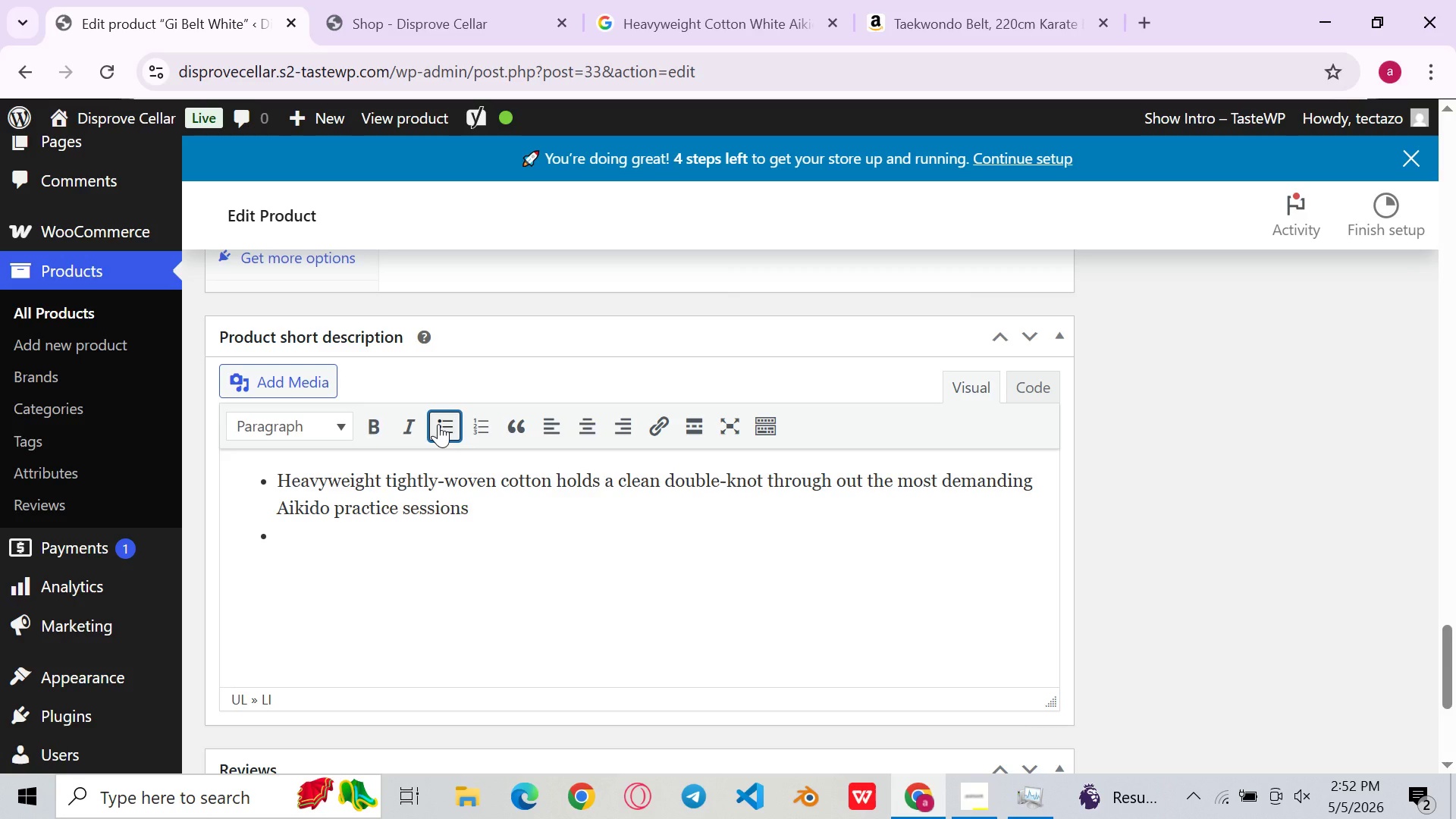 
type(srandard width )
 